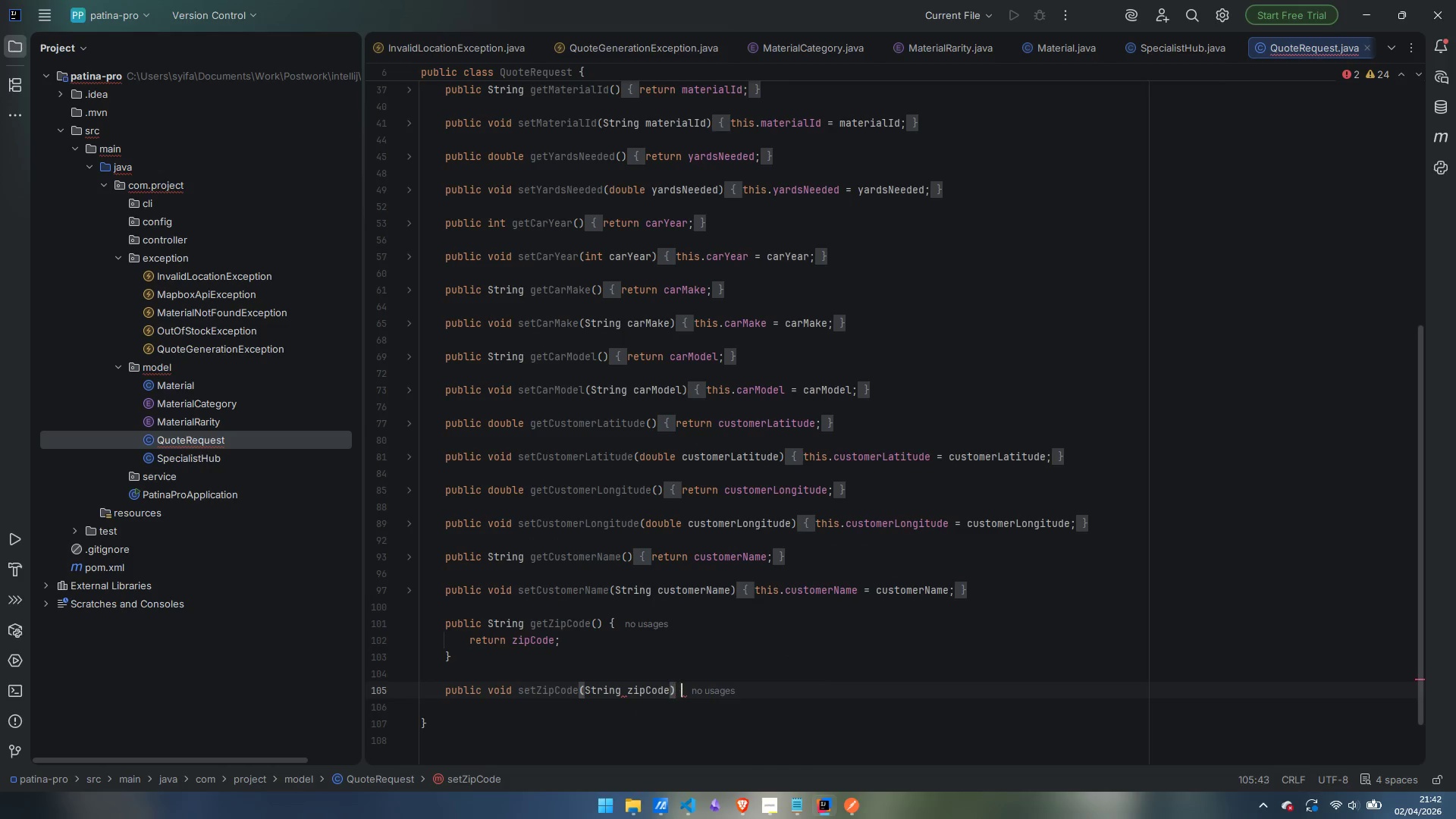 
key(Space)
 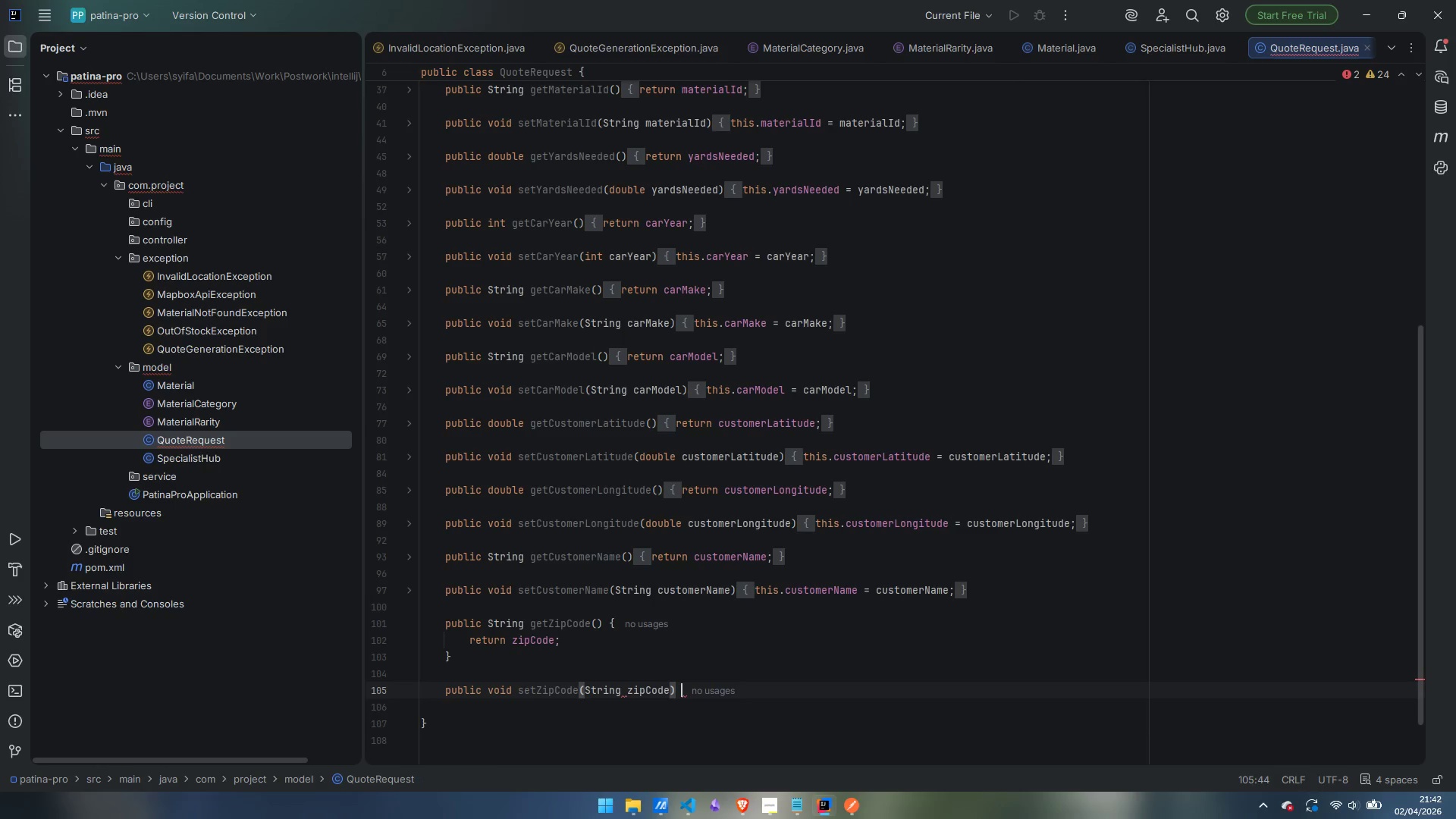 
key(Shift+BracketLeft)
 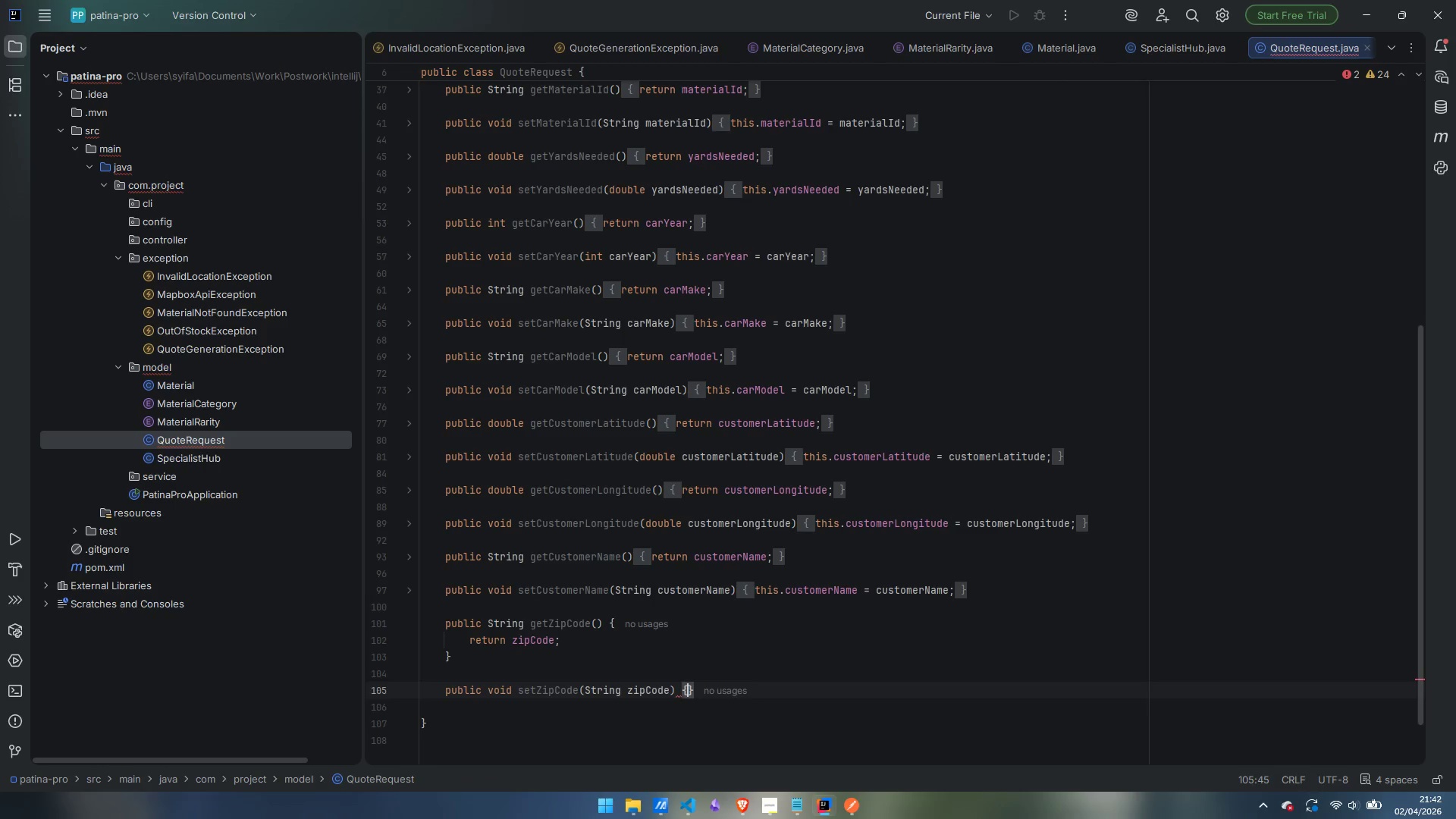 
key(Enter)
 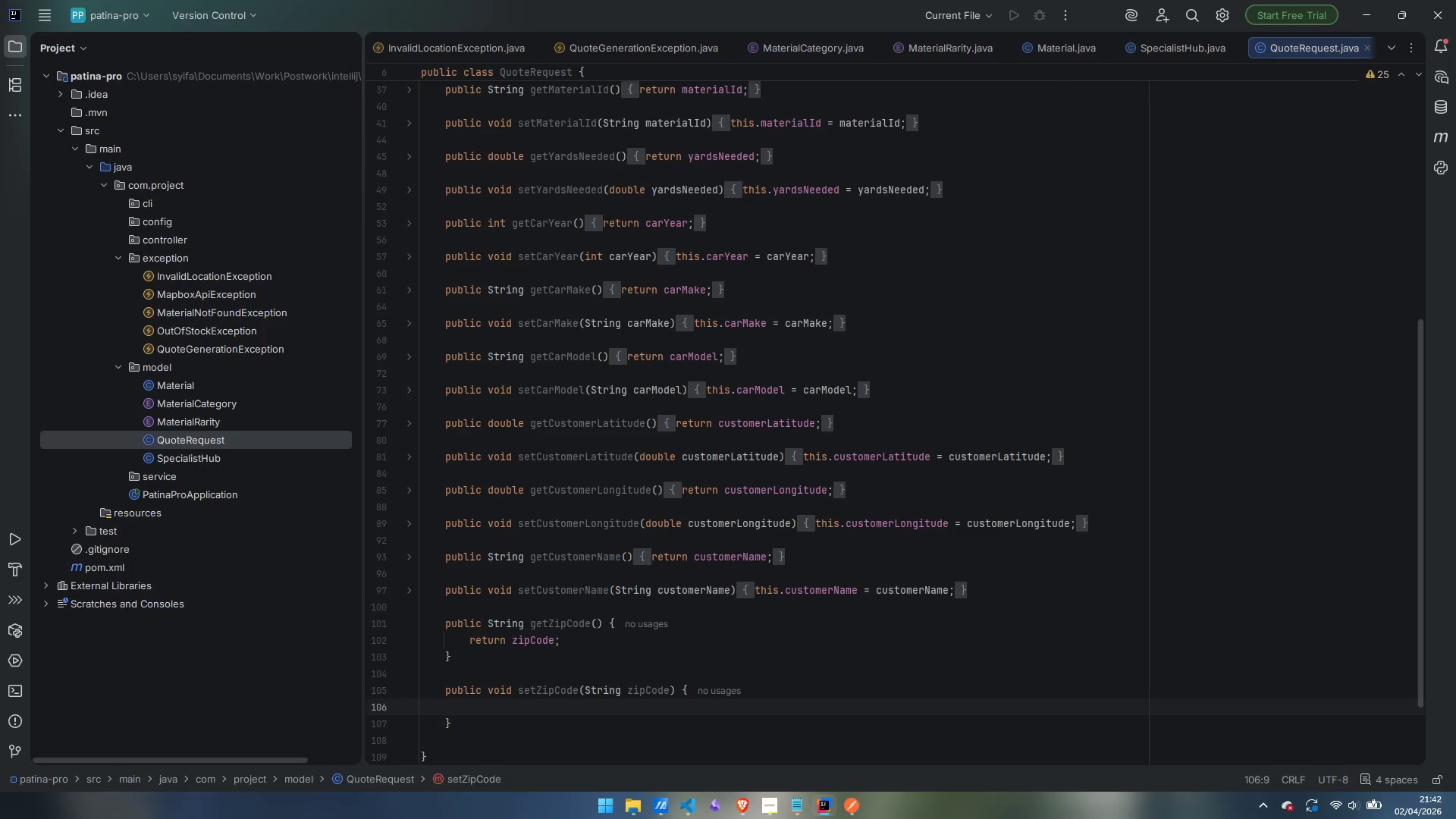 
wait(5.48)
 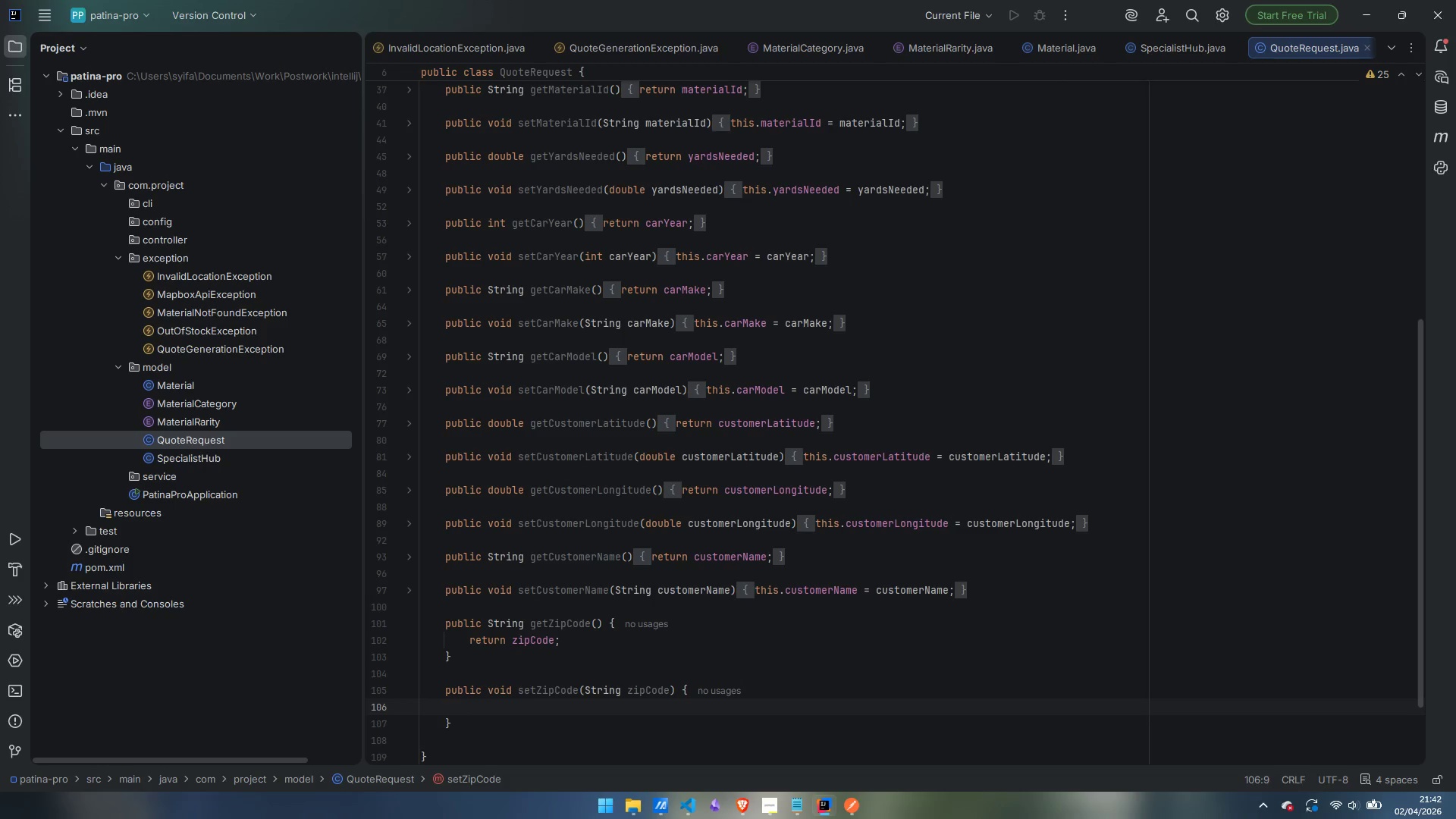 
type(this.zipCode = zipCode;)
 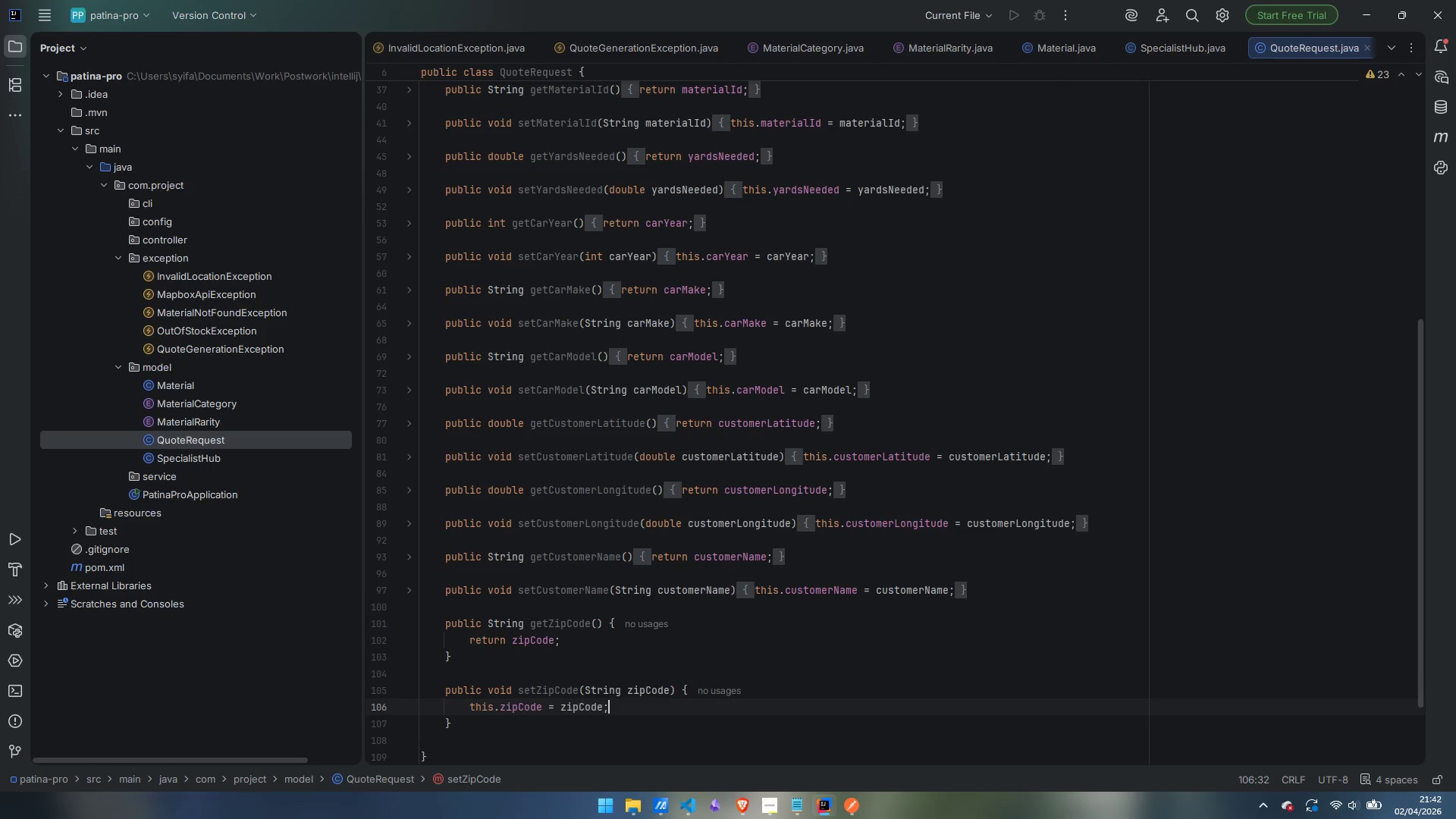 
key(ArrowDown)
 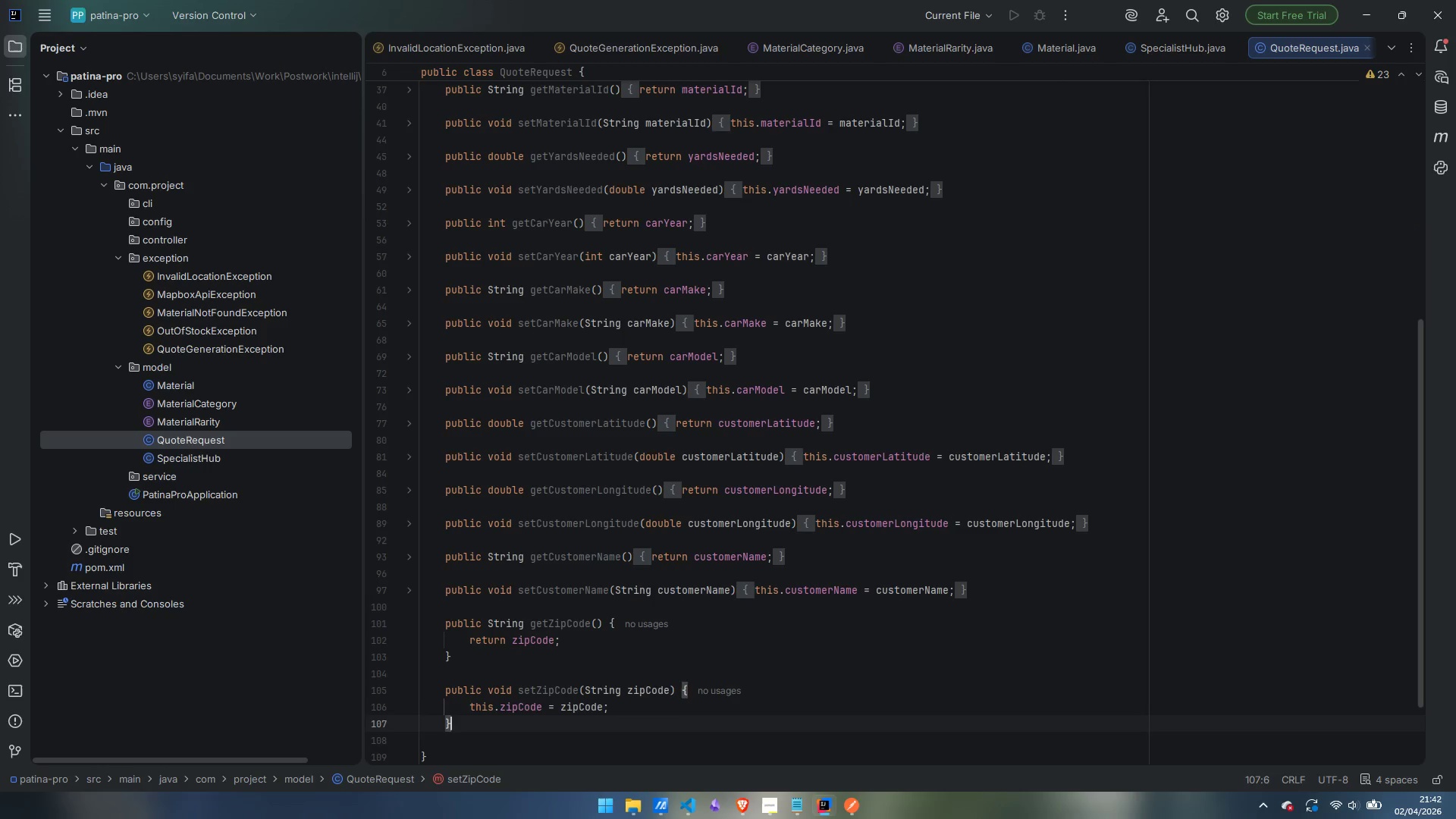 
key(Enter)
 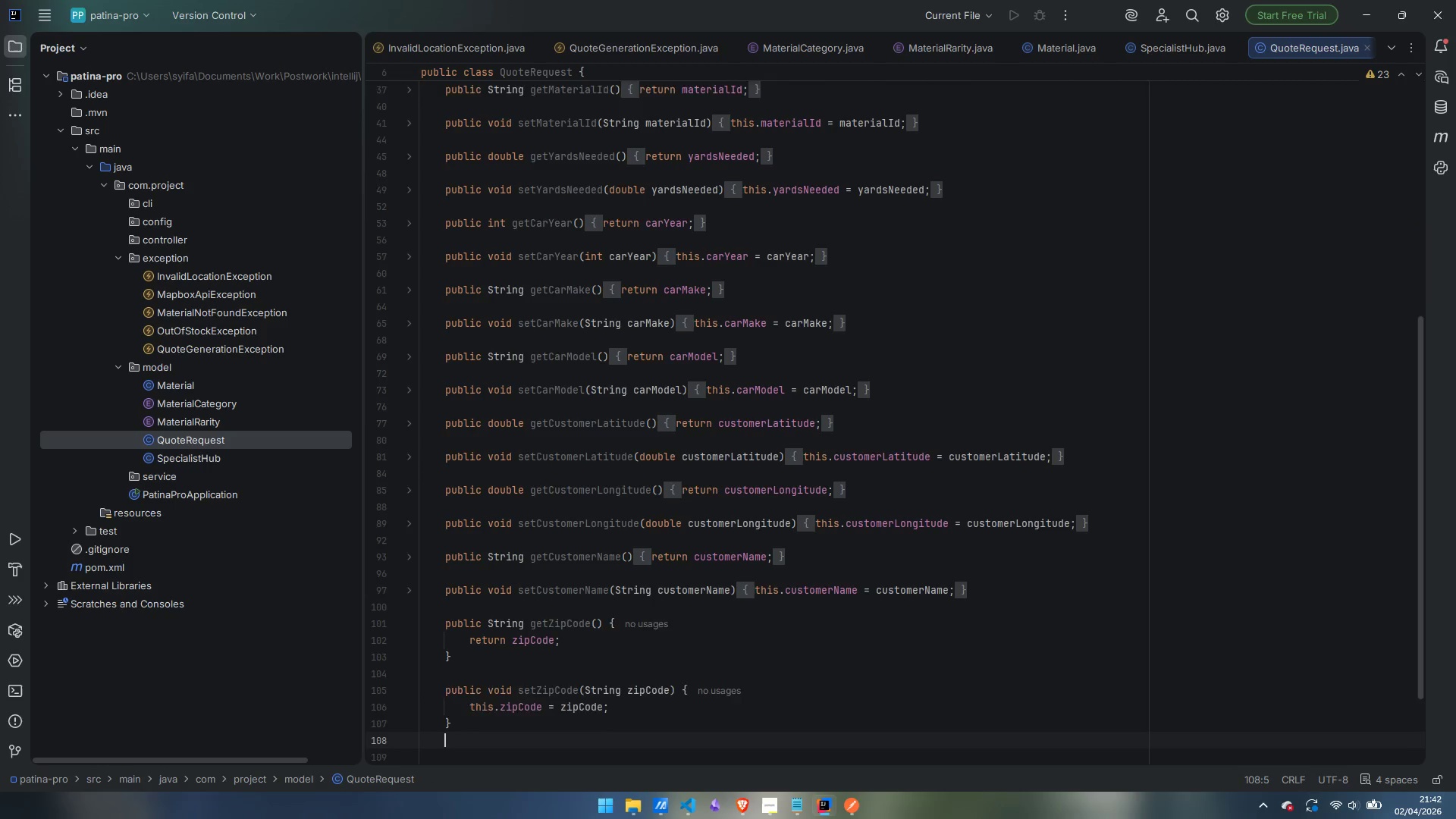 
key(Enter)
 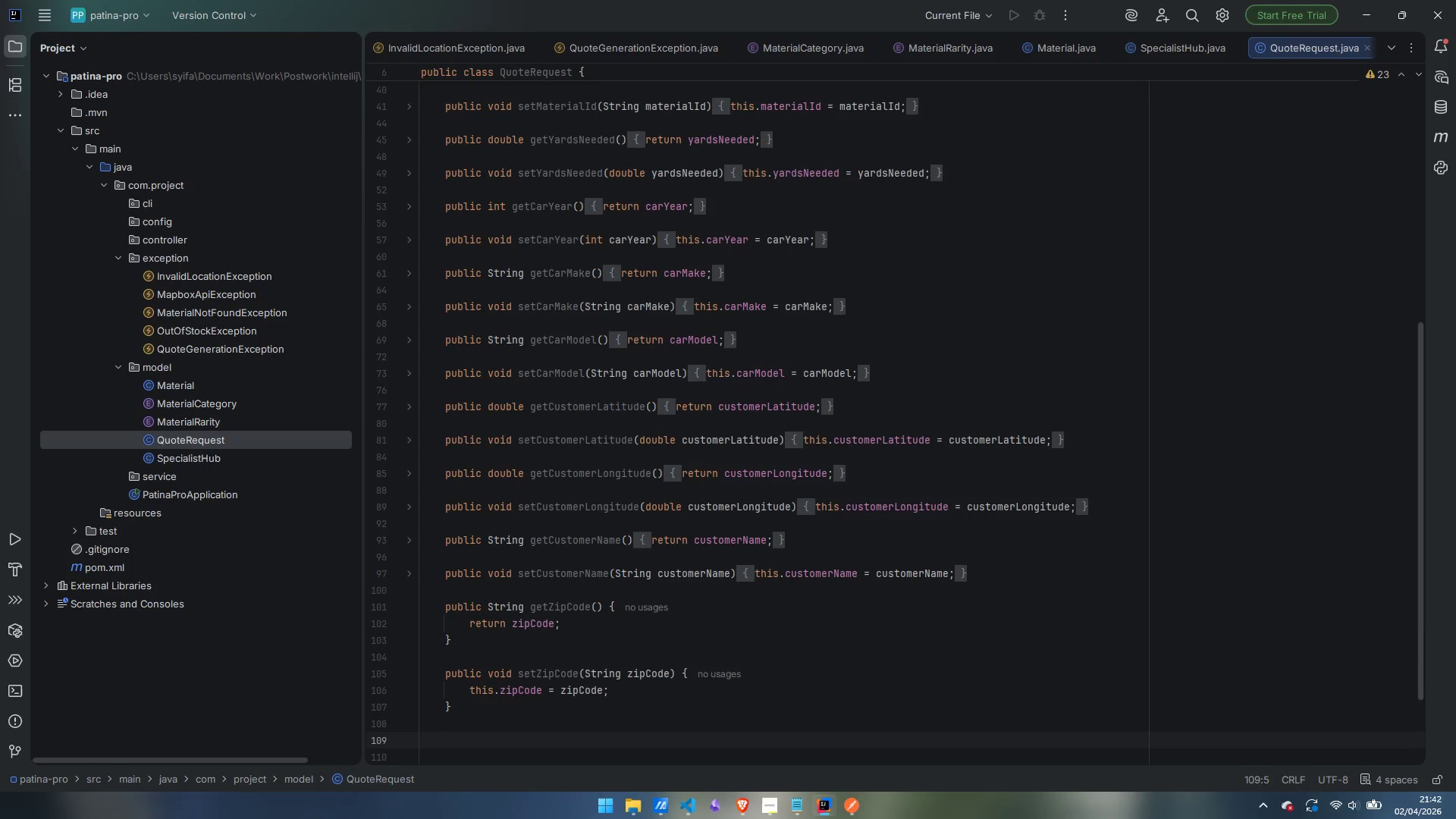 
type(public STRING GETNotes() {)
 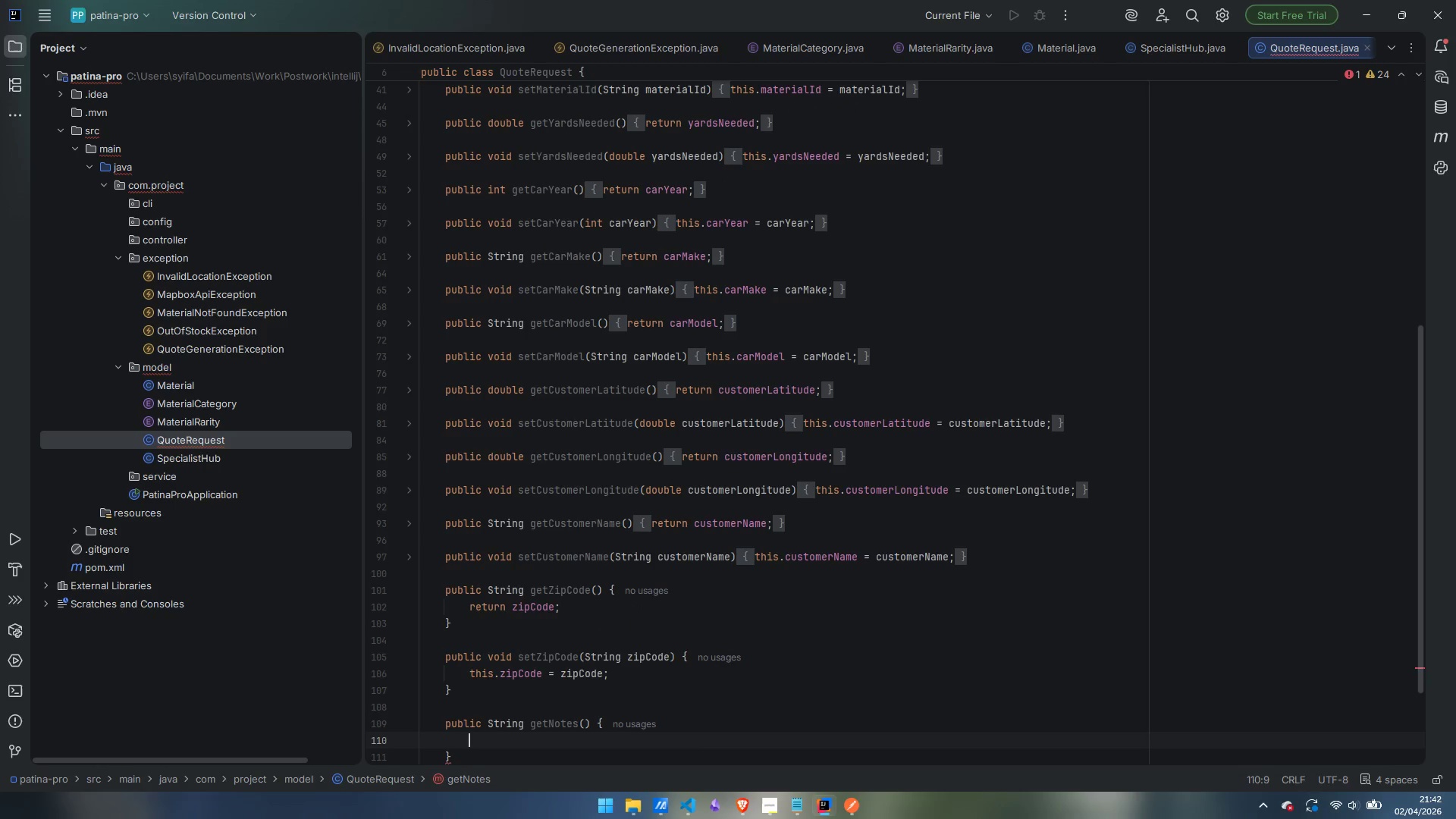 
 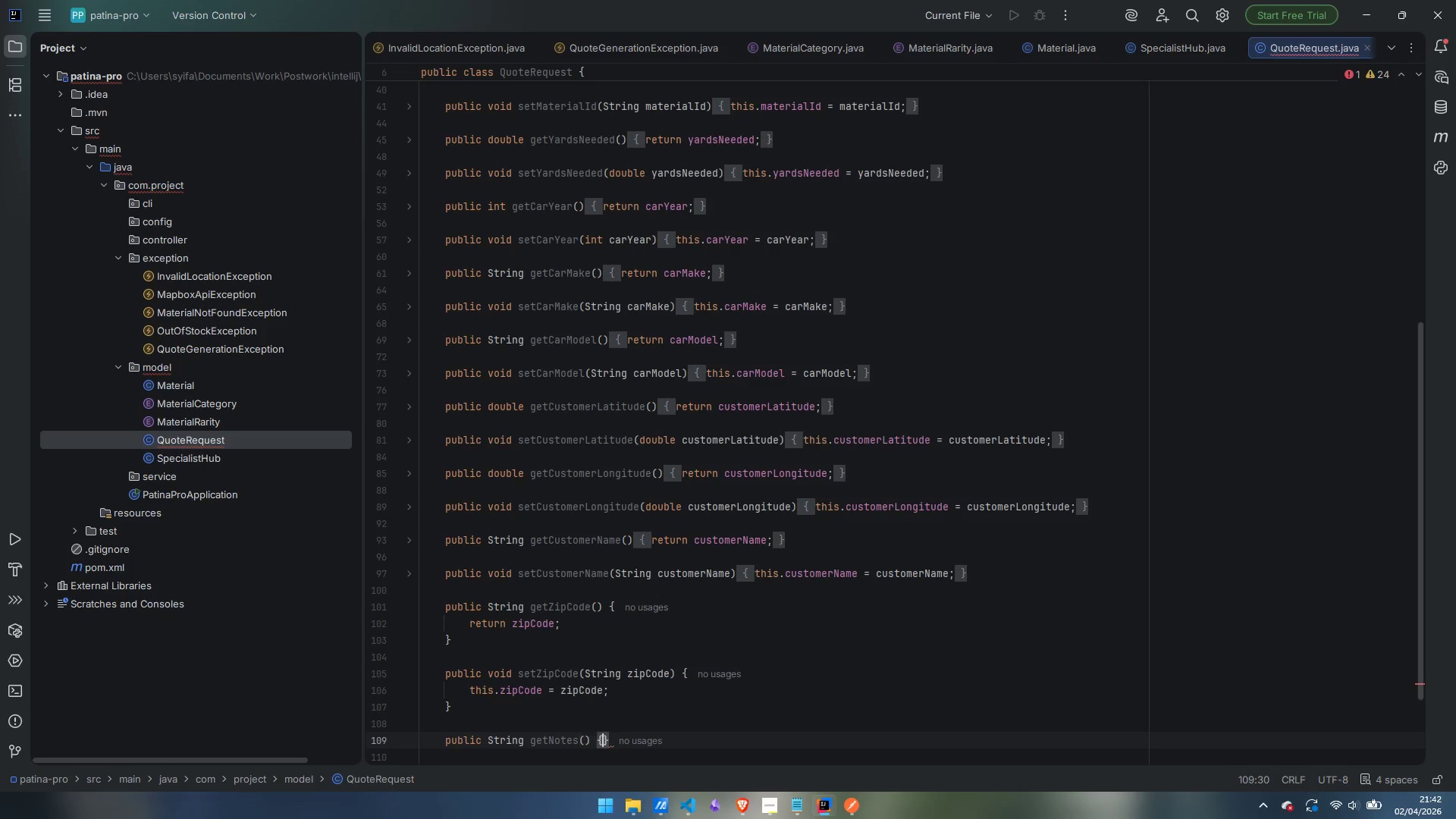 
key(Enter)
 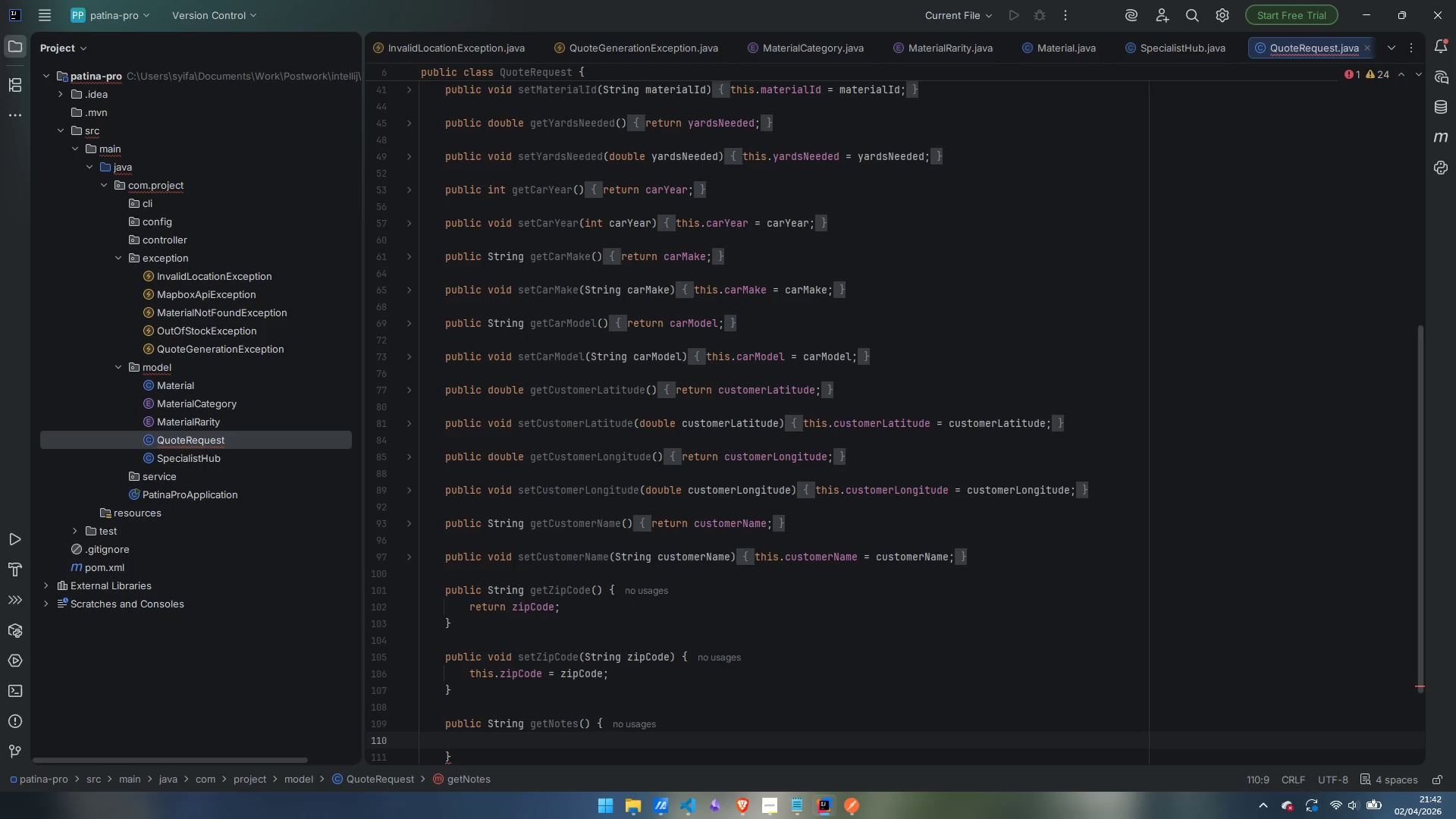 
type(t)
key(Backspace)
type(return notes;)
 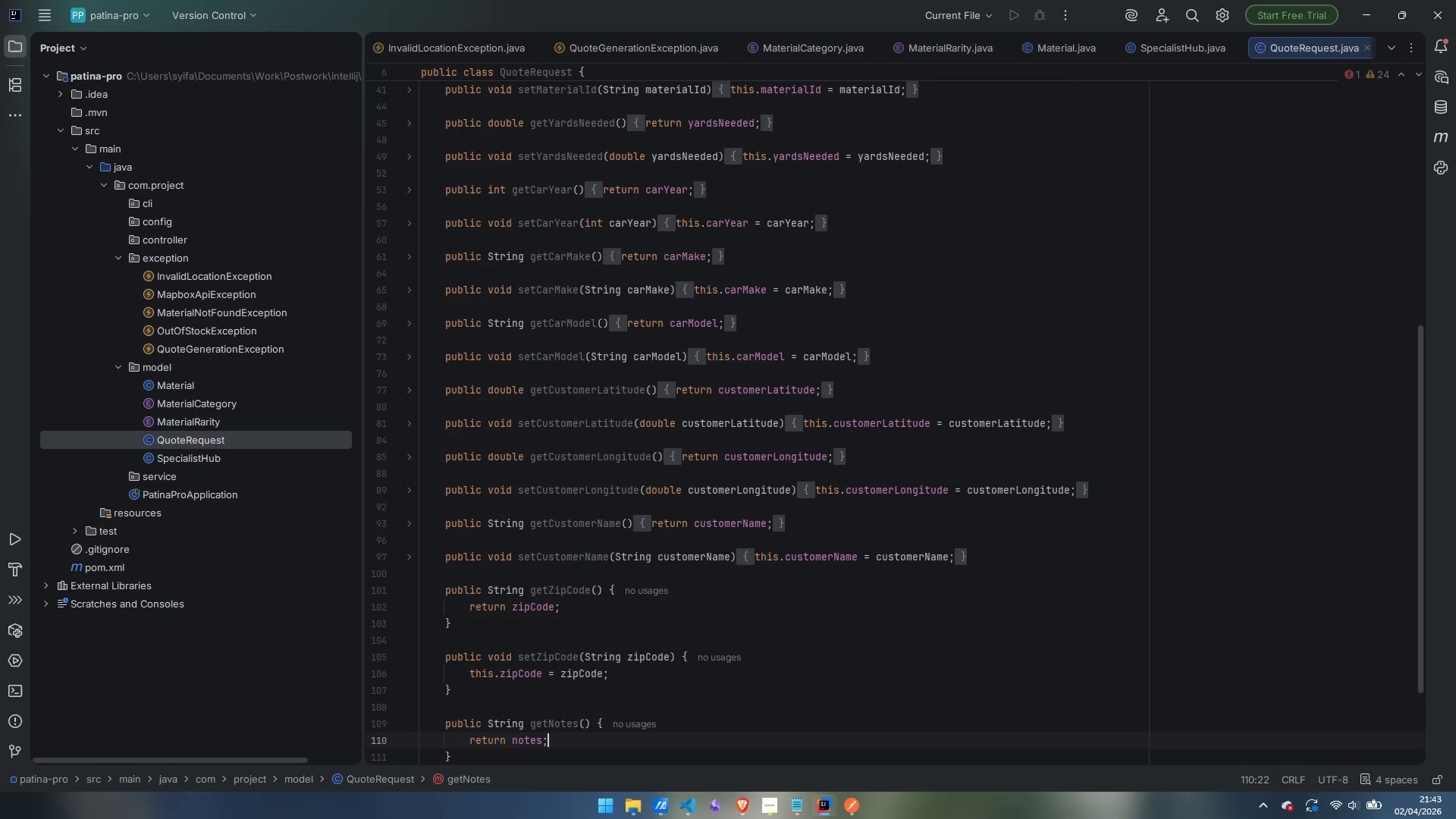 
key(ArrowDown)
 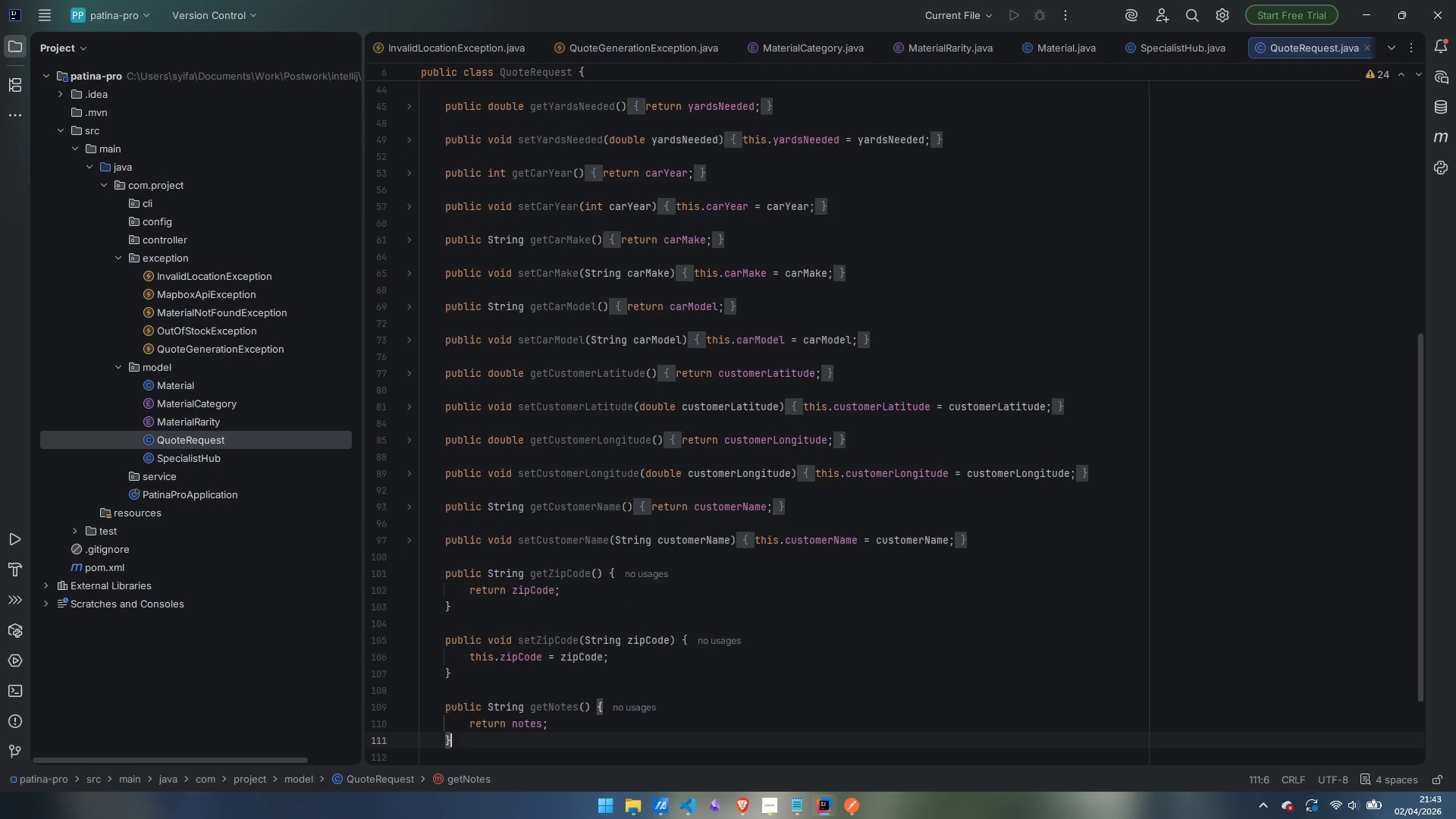 
key(Enter)
 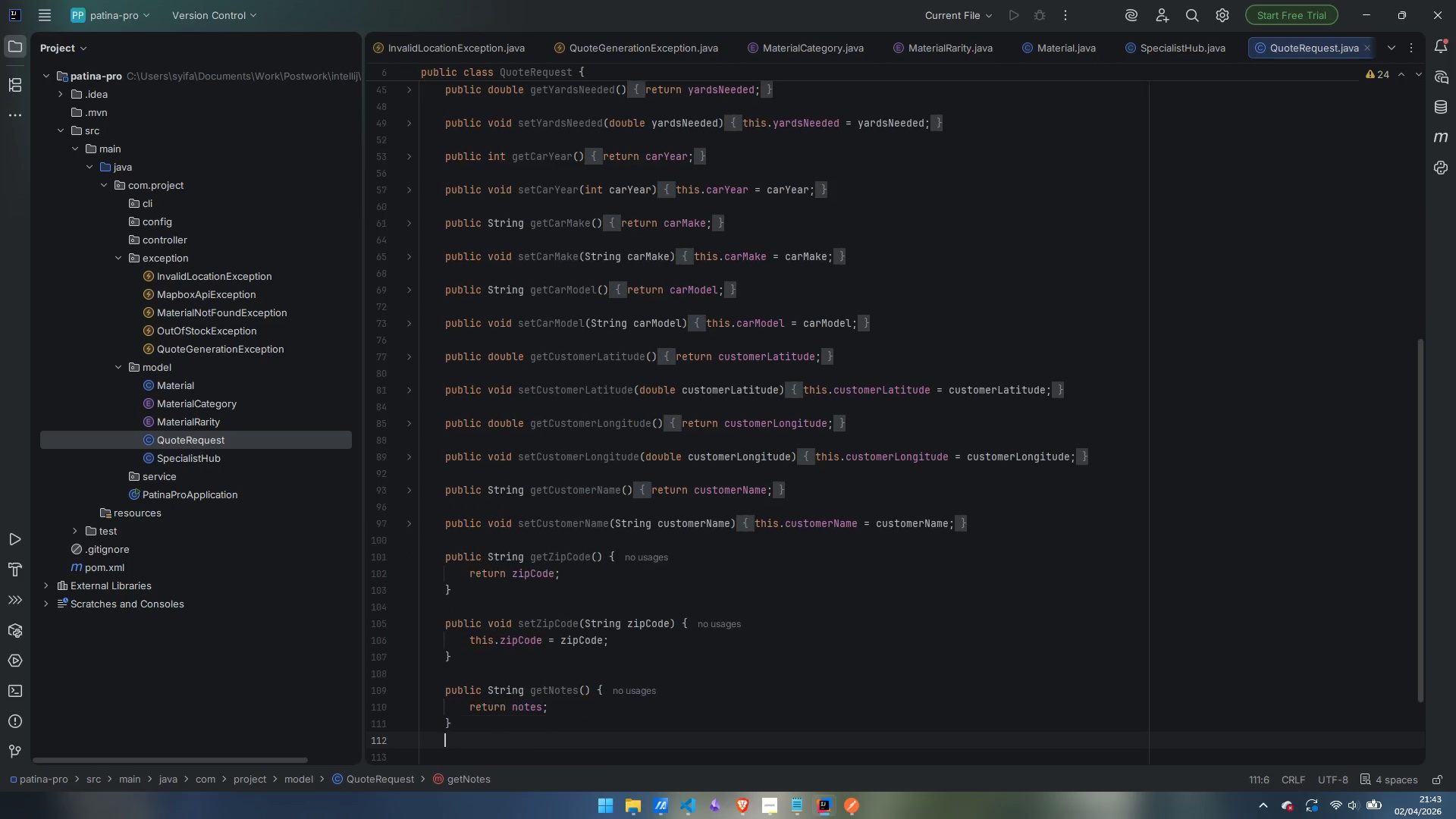 
key(Enter)
 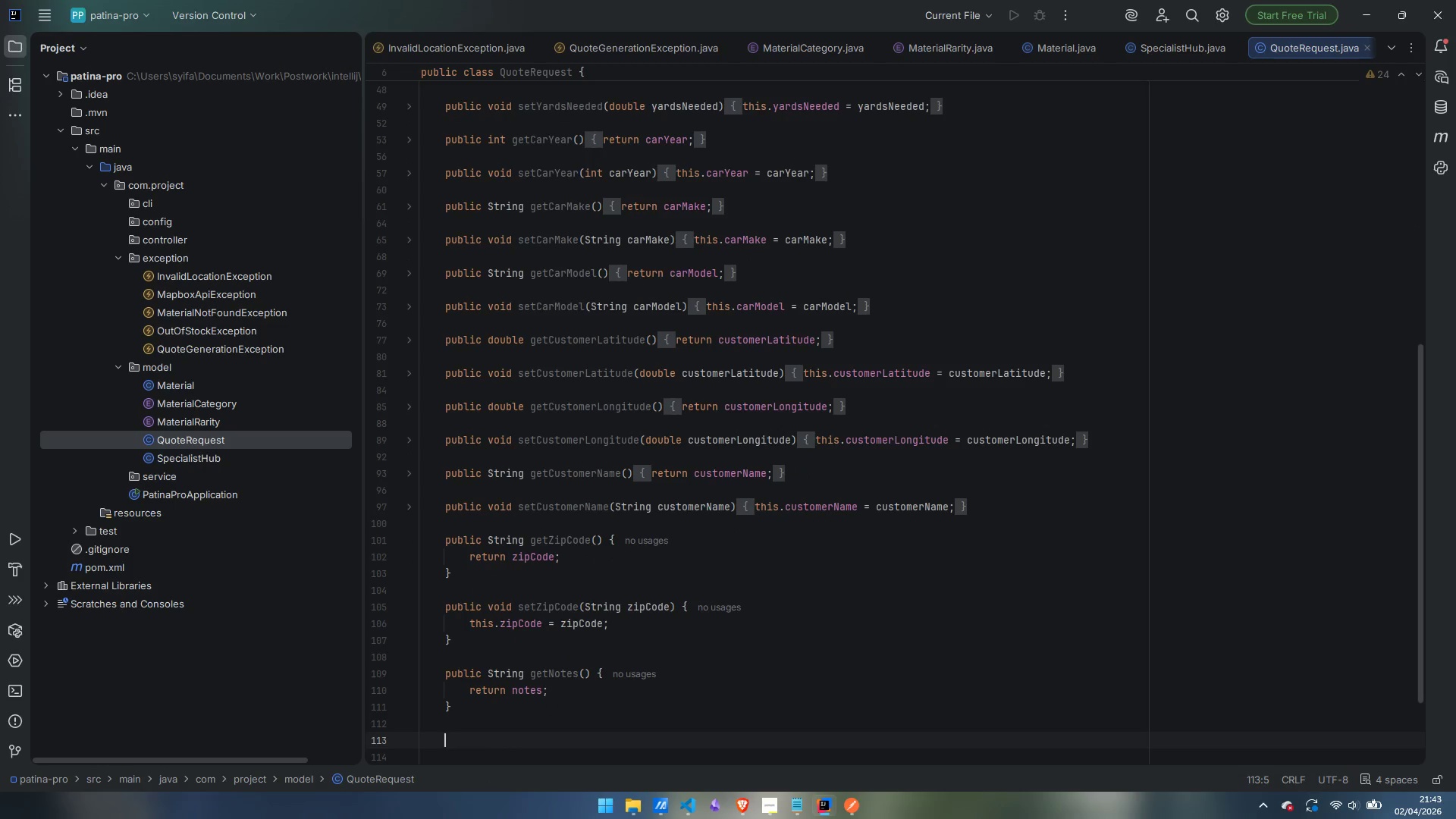 
type(public void setNOTES(String notes)
 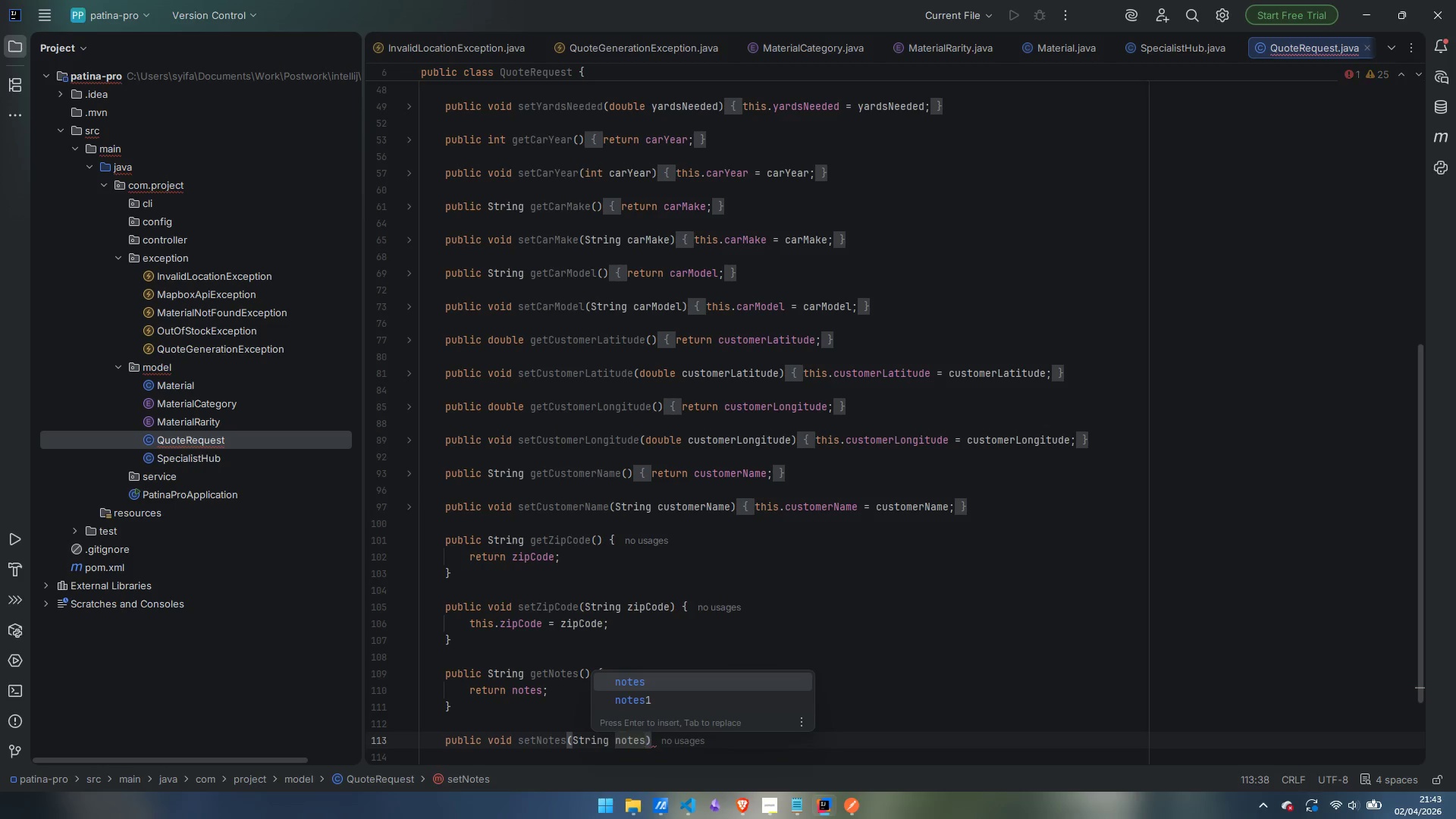 
key(ArrowRight)
 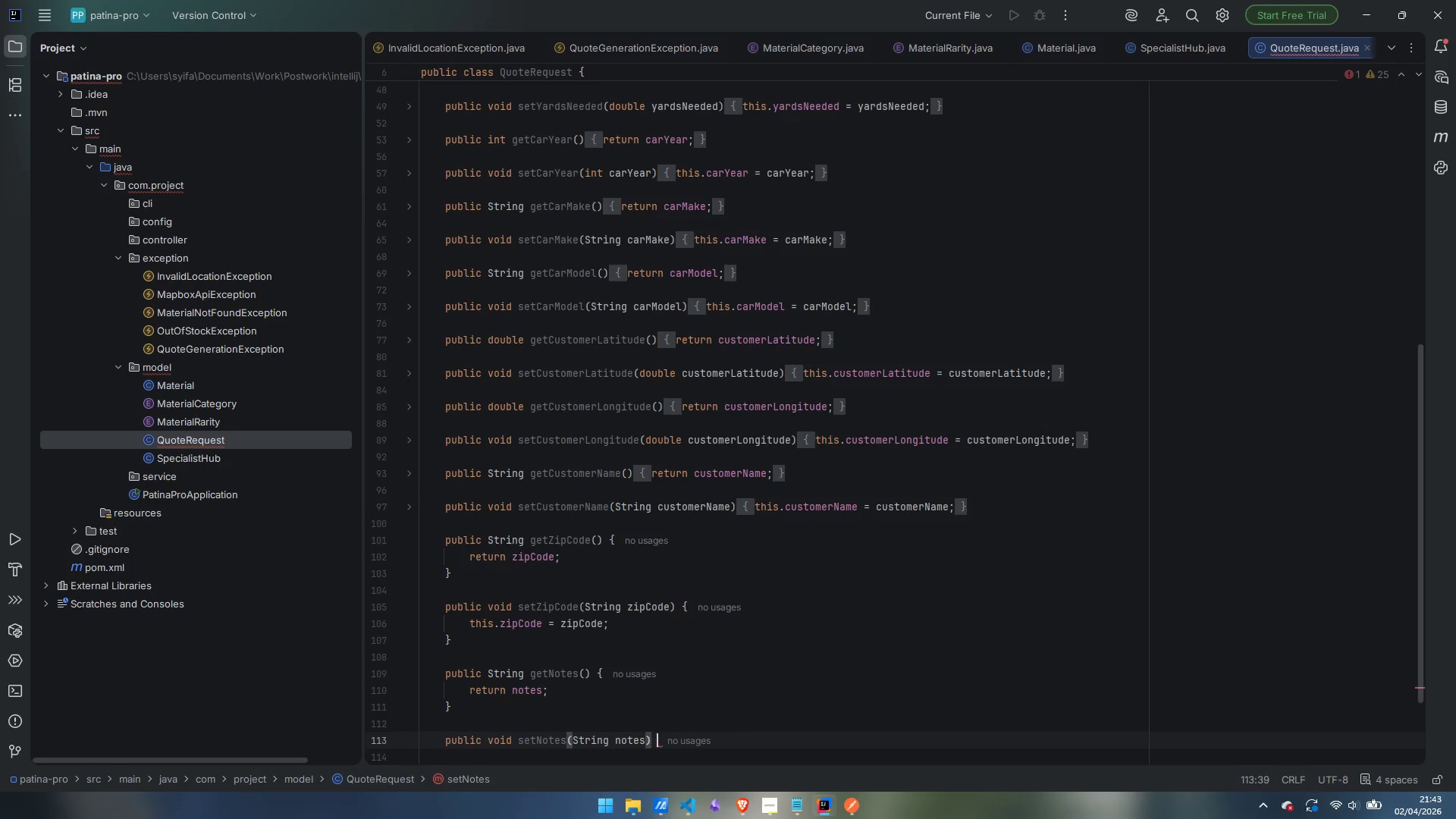 
key(Space)
 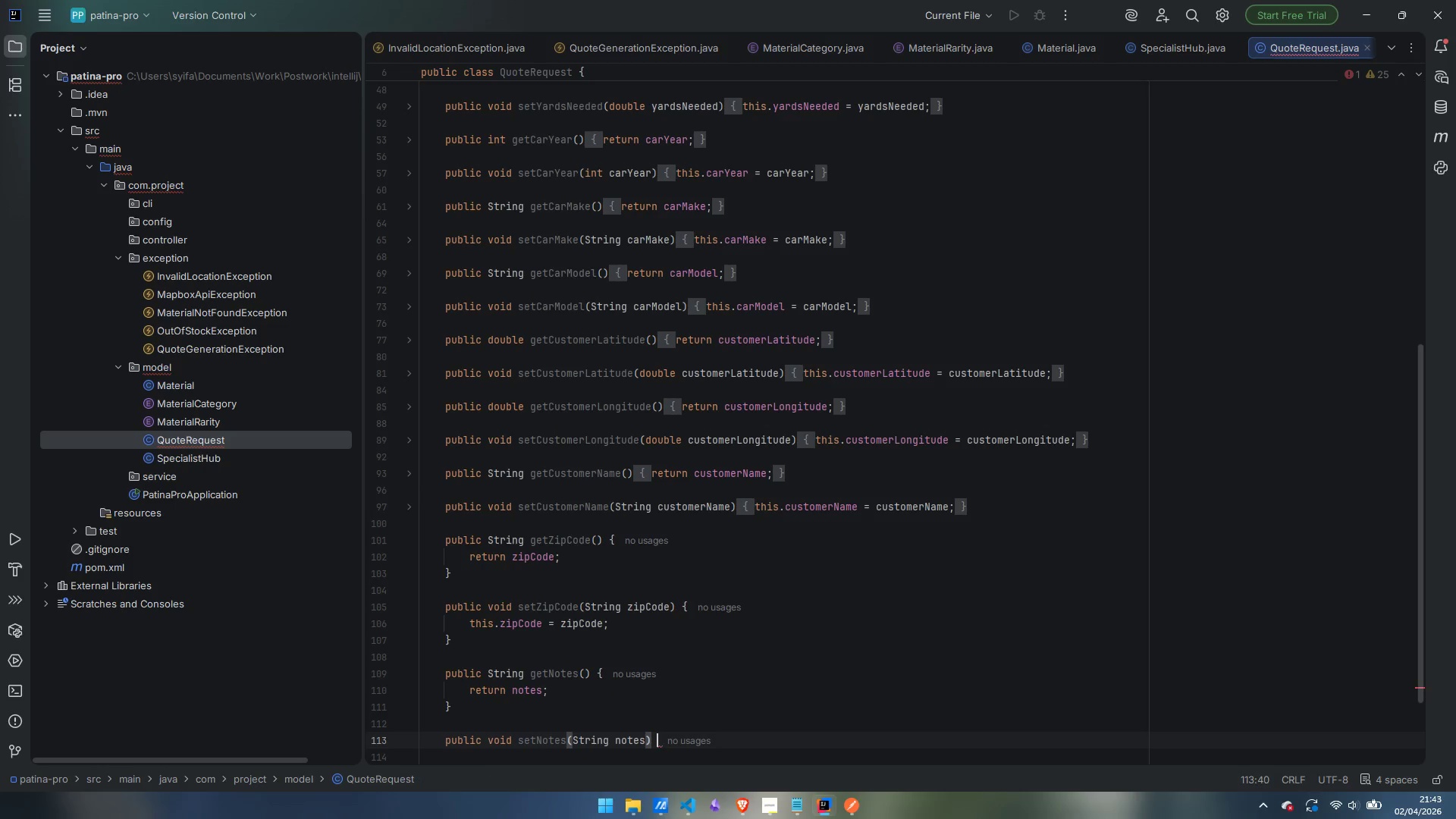 
key(Shift+BracketLeft)
 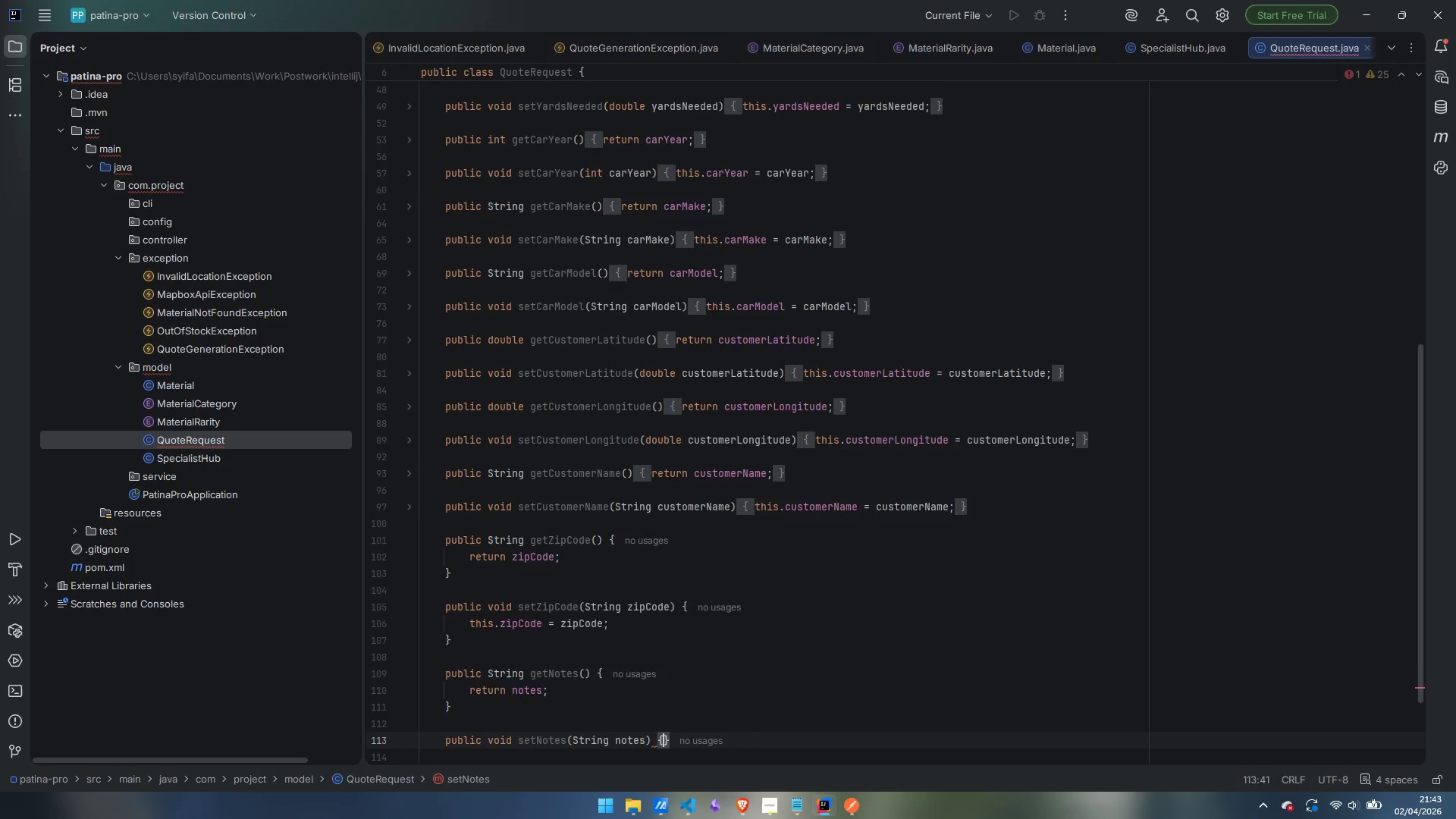 
key(Enter)
 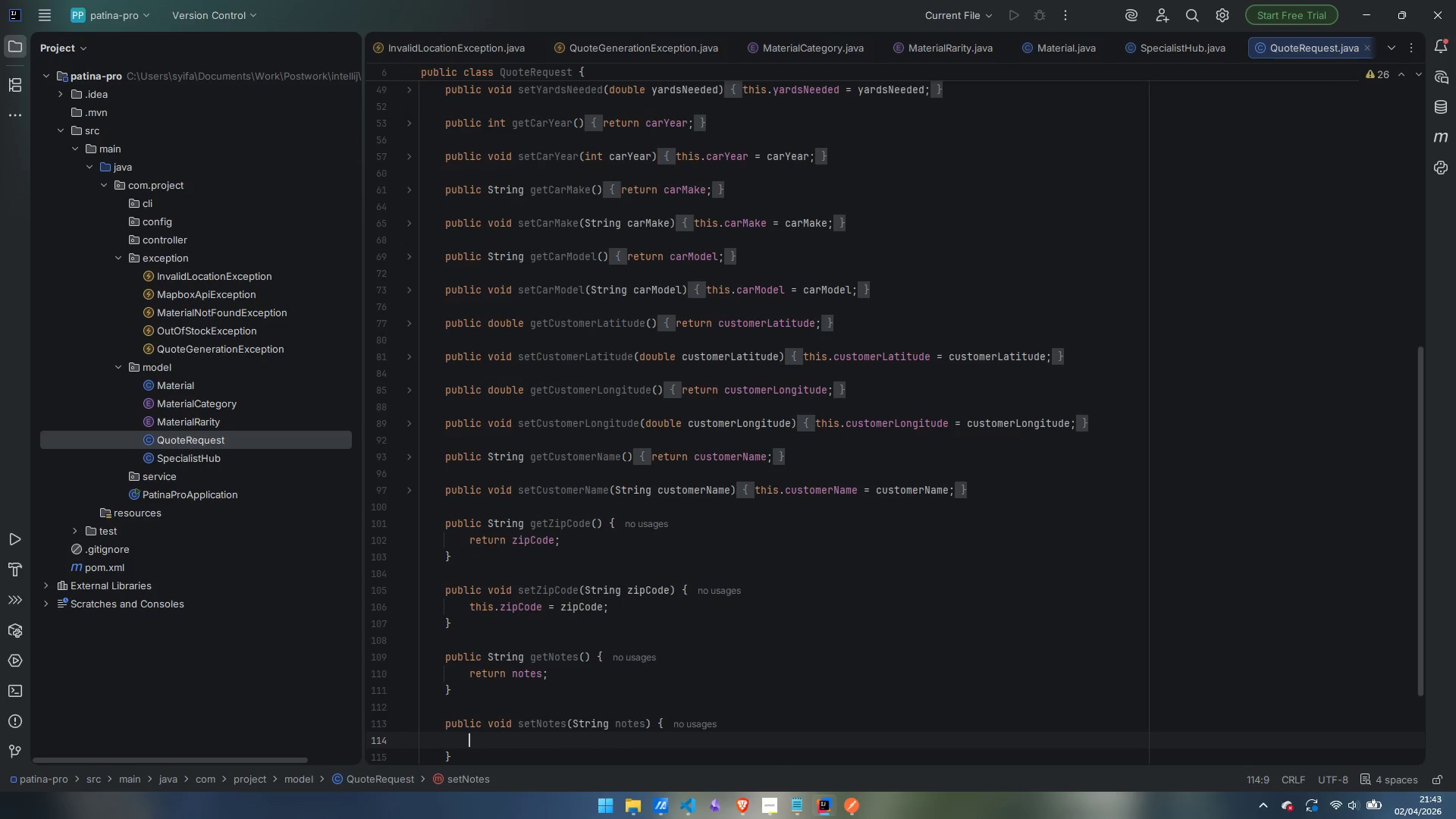 
type(this.notes = notes')
key(Backspace)
type(;)
 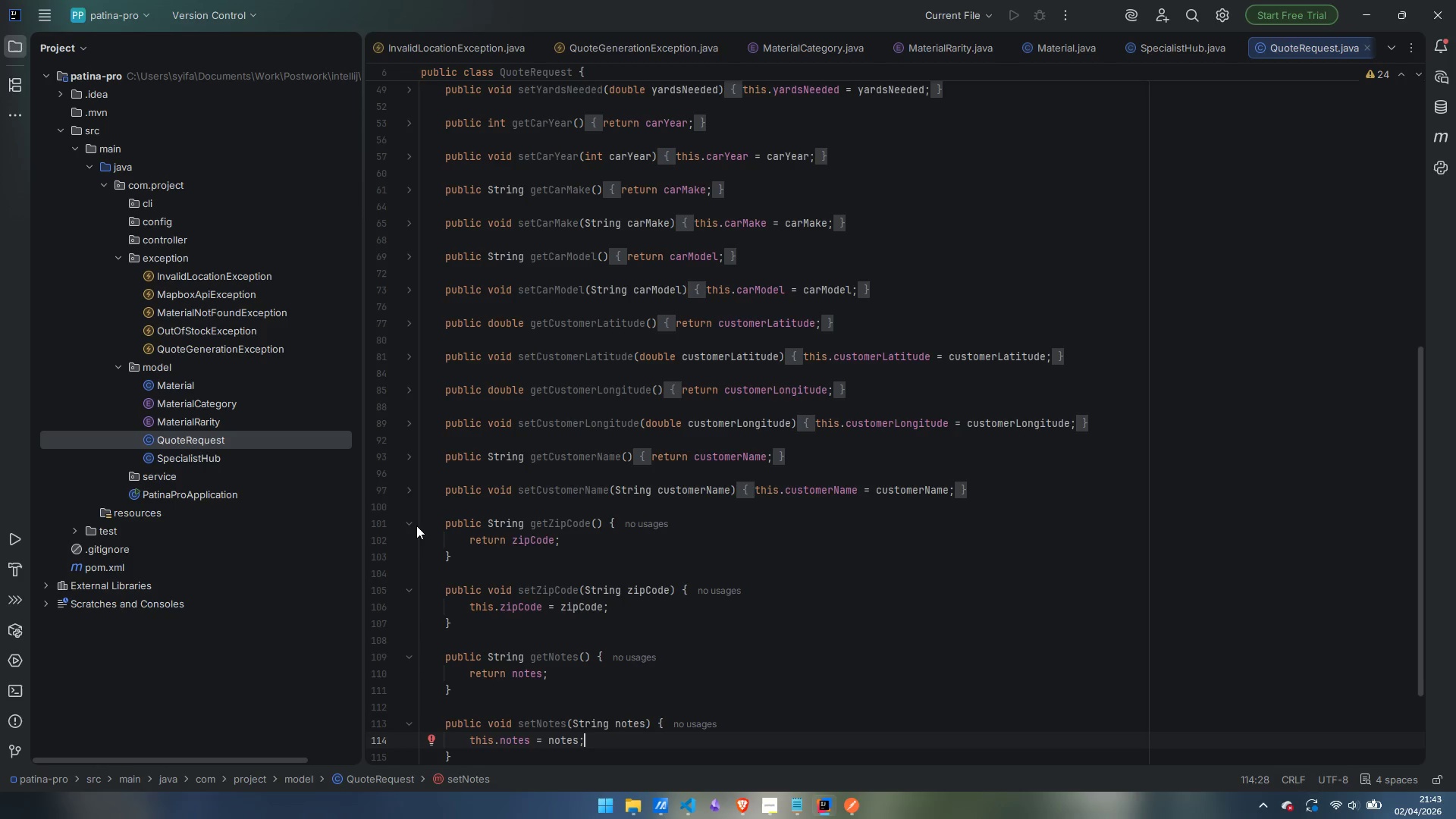 
left_click([412, 522])
 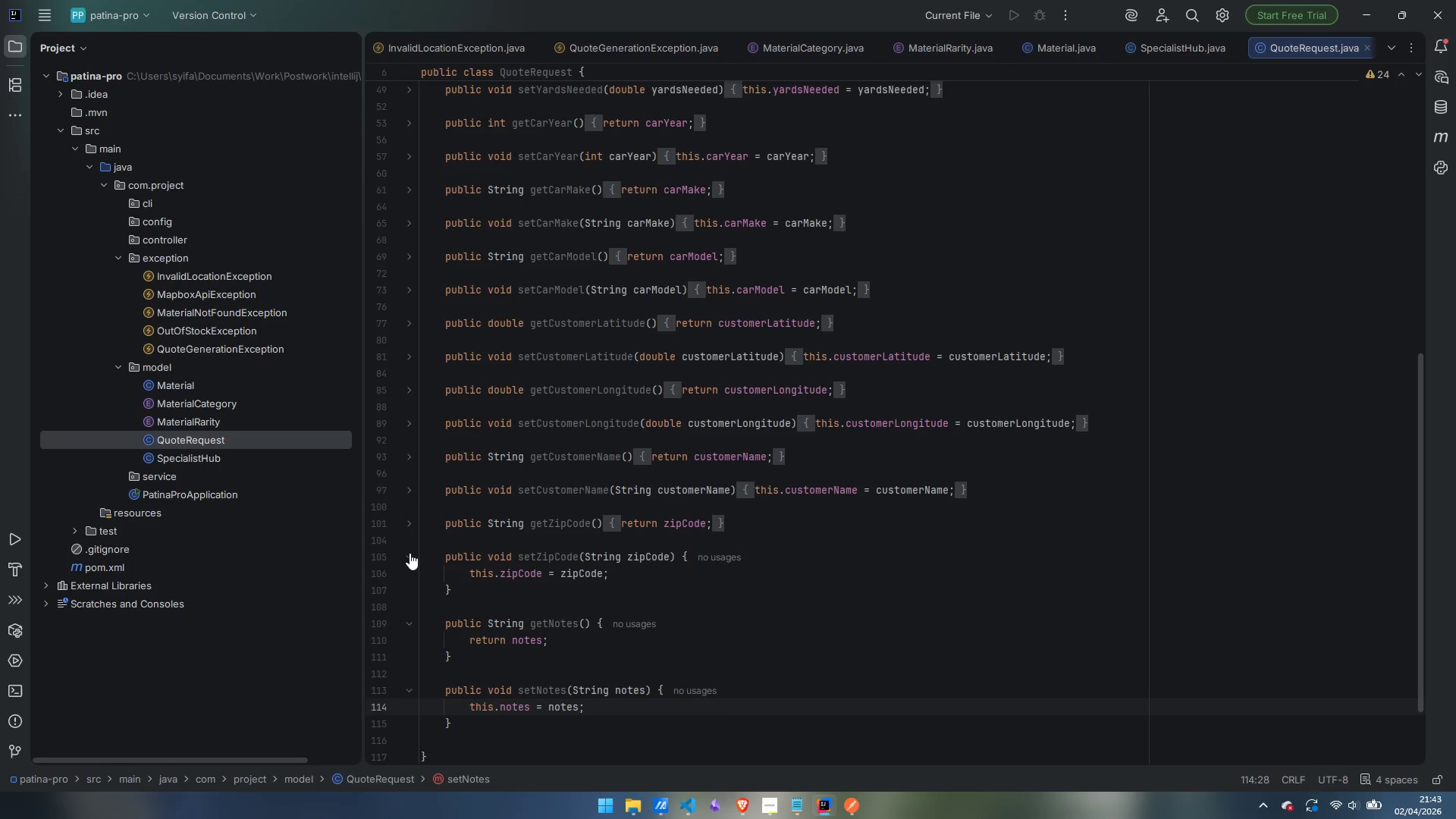 
left_click([410, 554])
 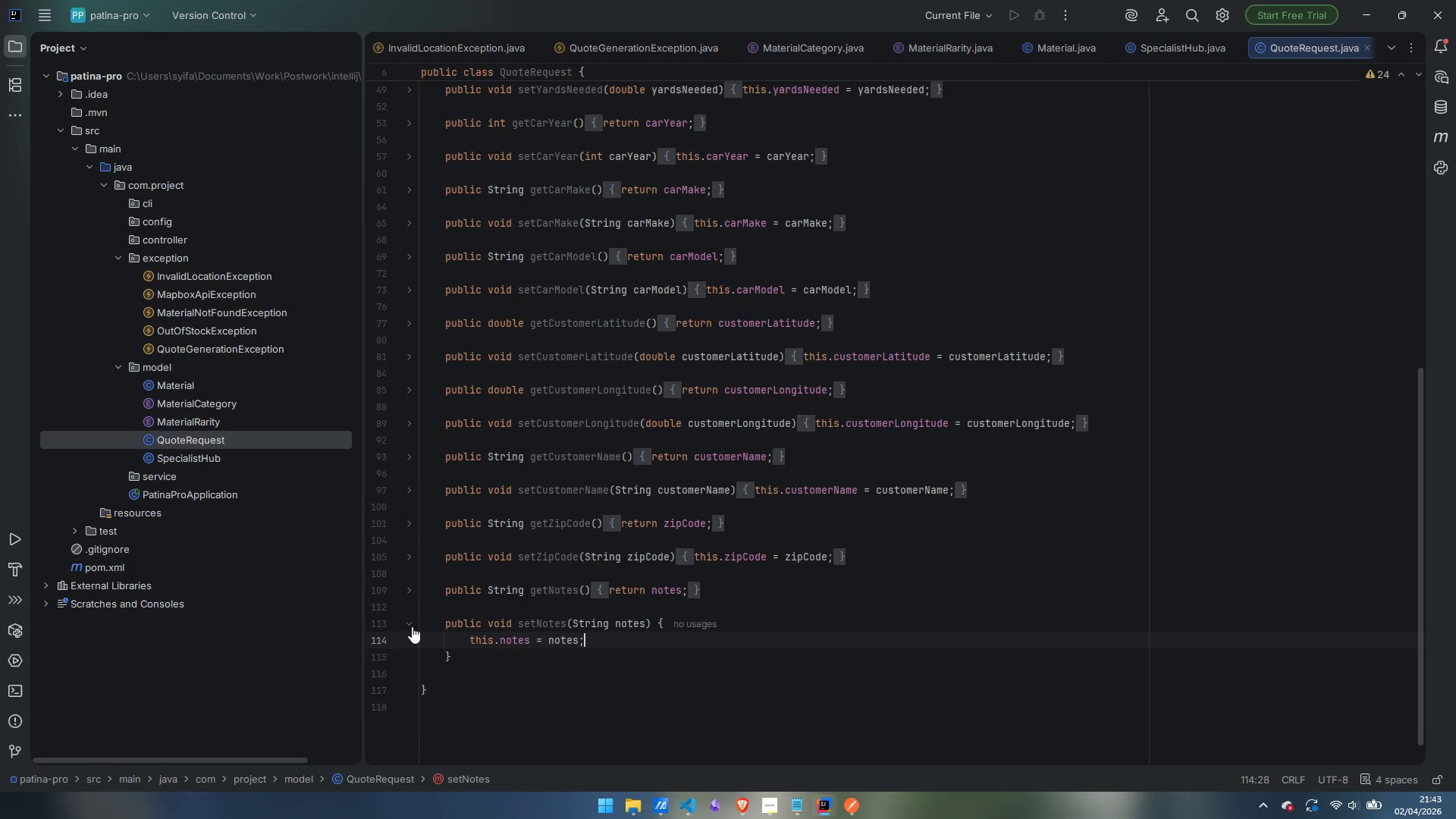 
left_click([409, 626])
 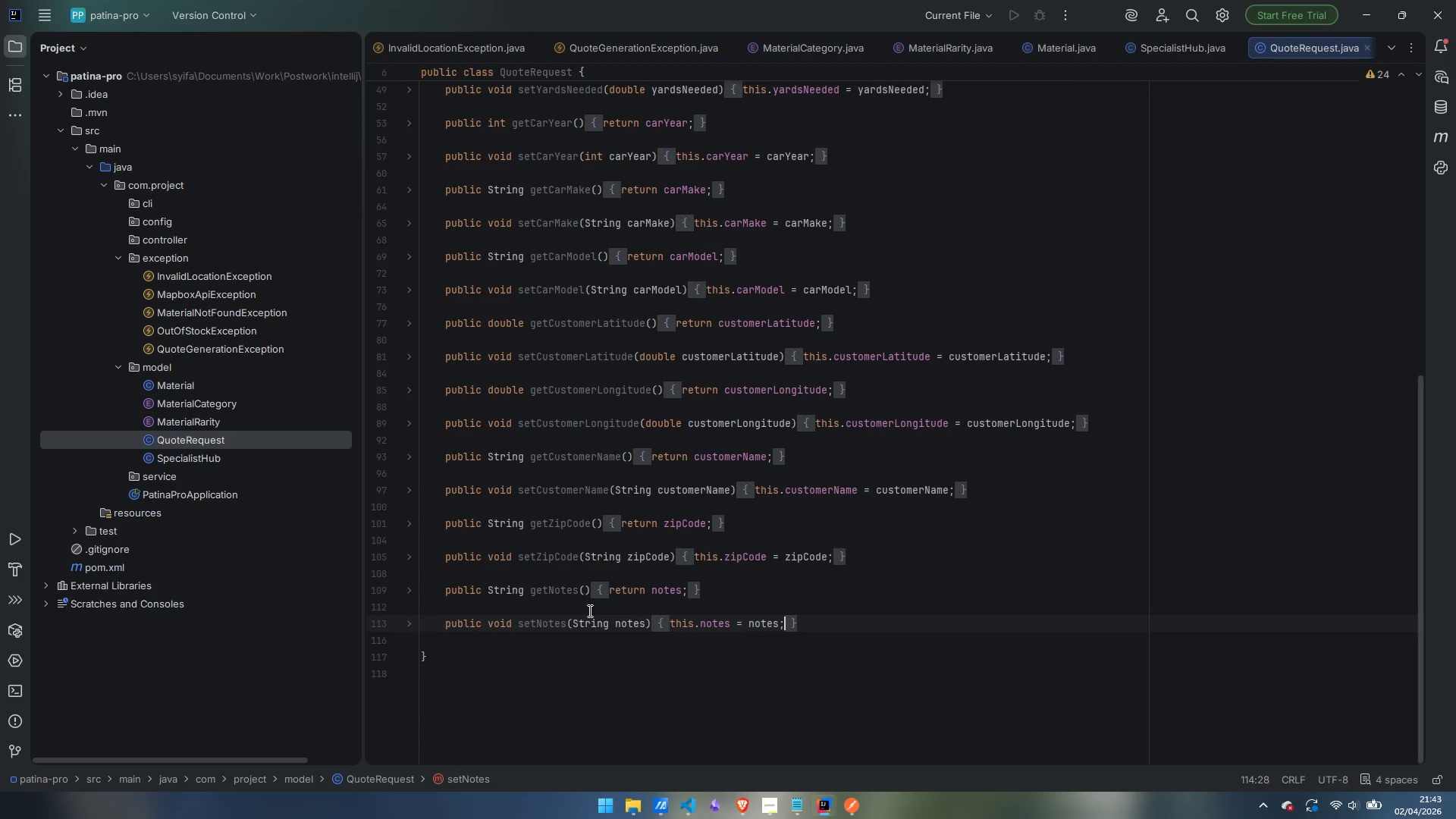 
scroll: coordinate [588, 610], scroll_direction: up, amount: 13.0
 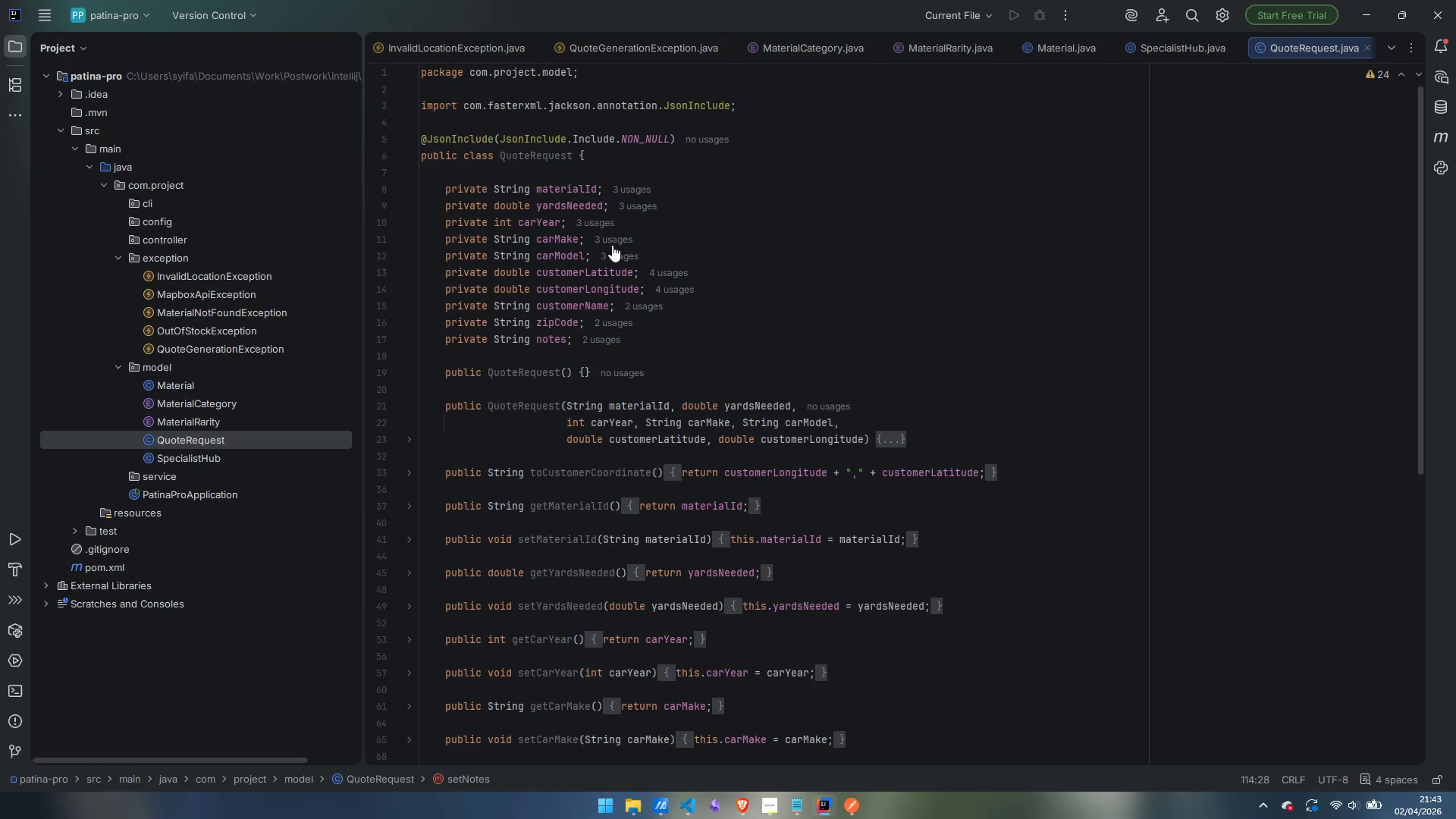 
scroll: coordinate [615, 366], scroll_direction: down, amount: 15.0
 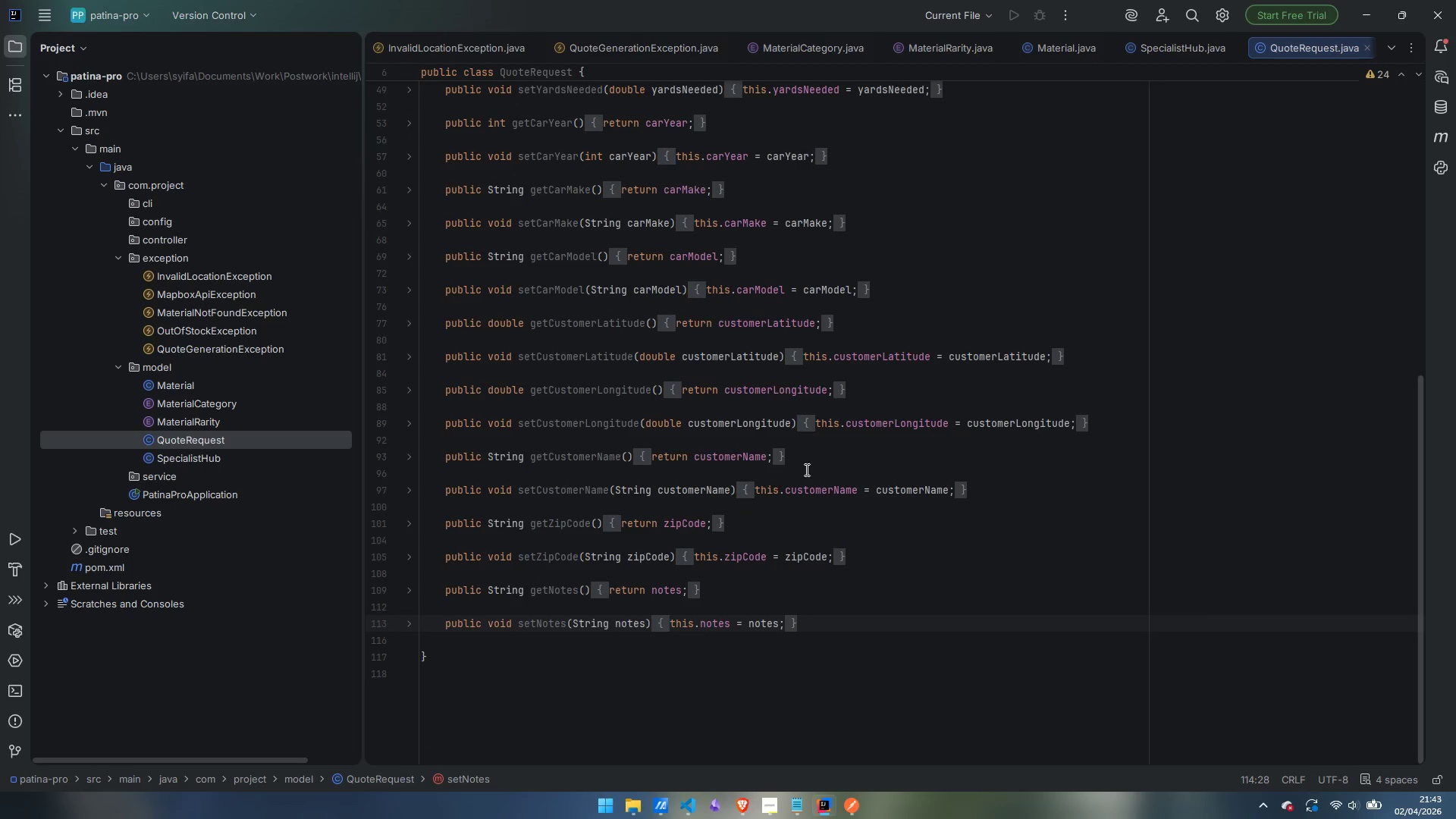 
key(ArrowRight)
 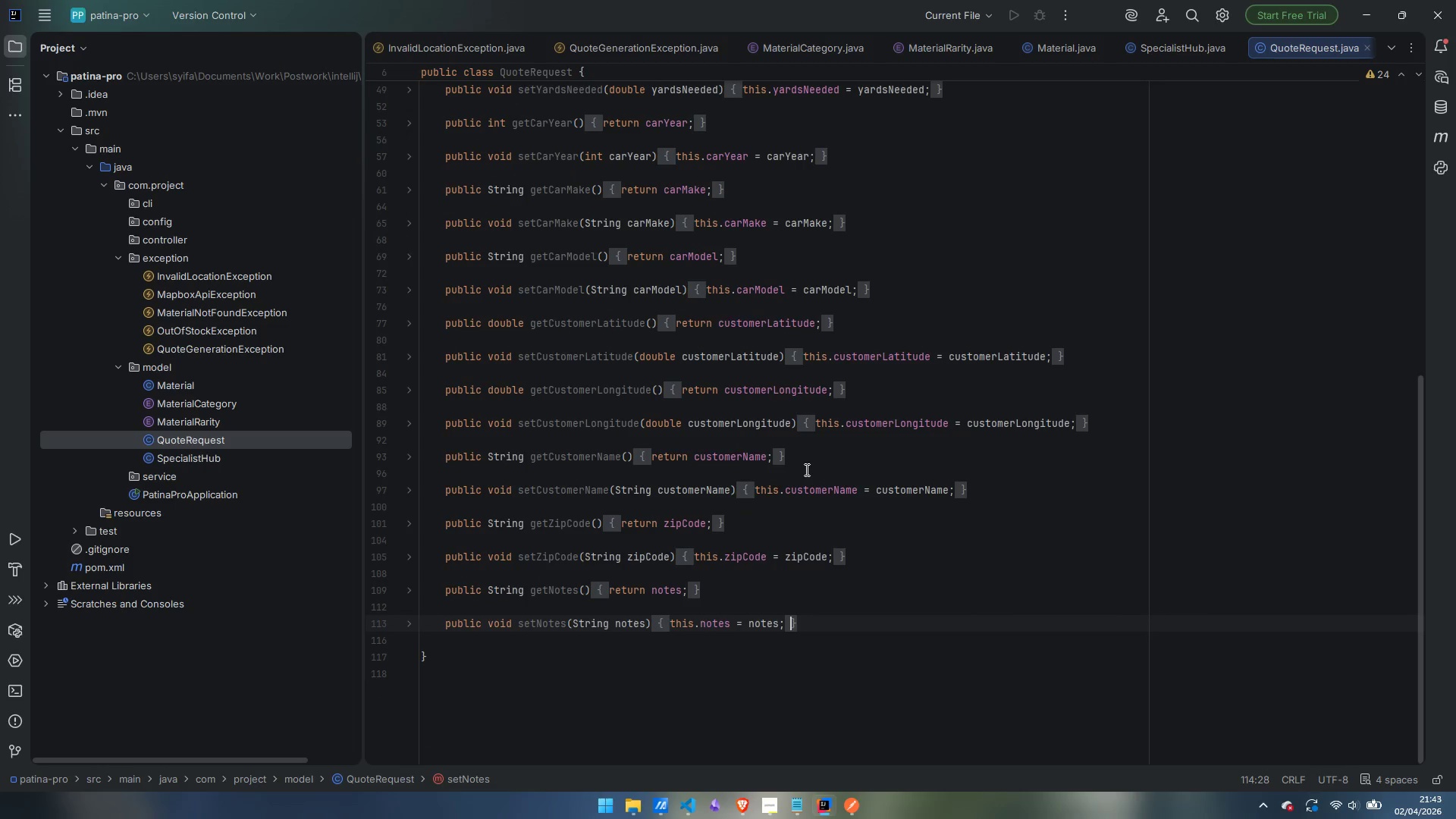 
key(ArrowRight)
 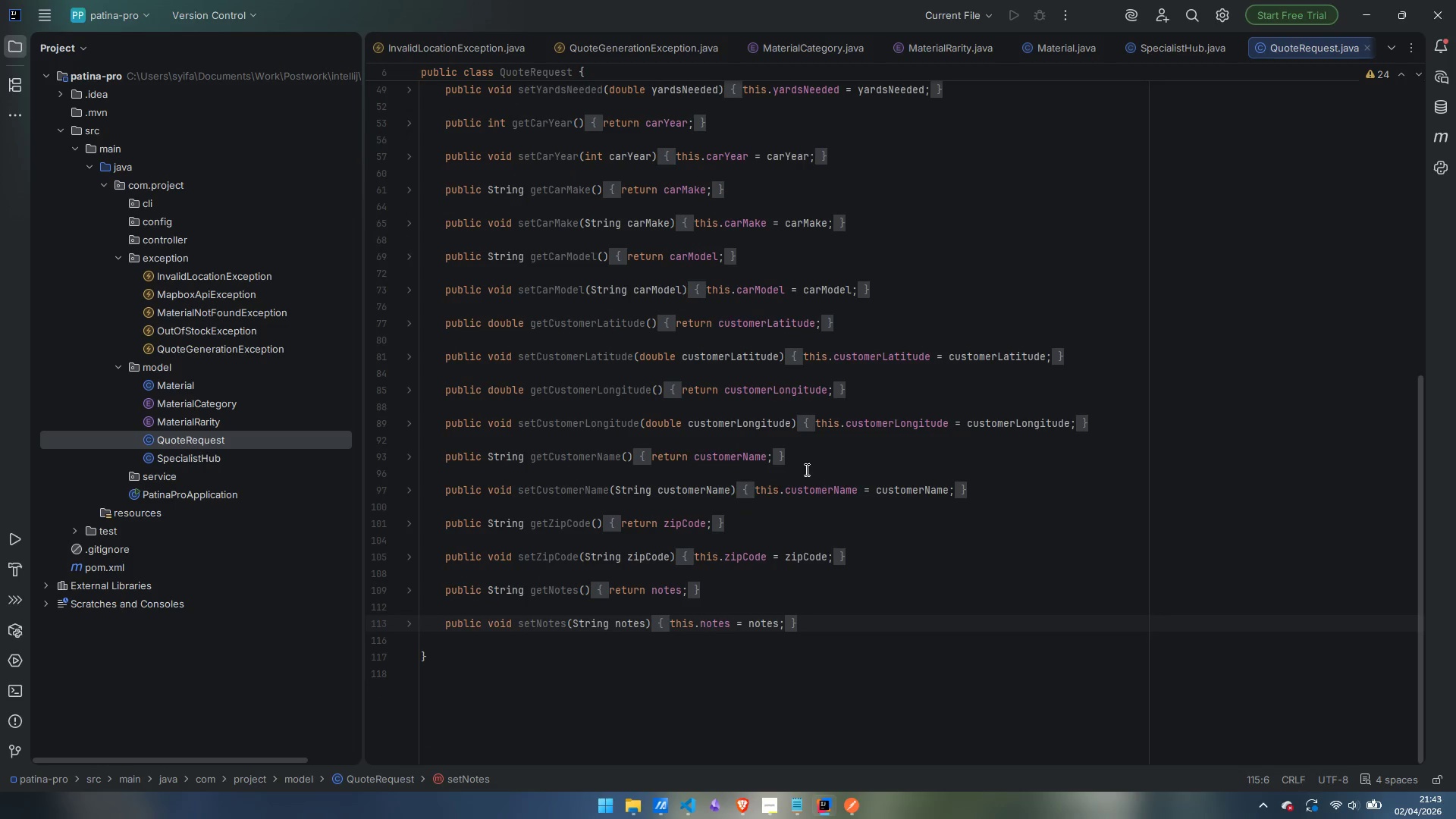 
key(Enter)
 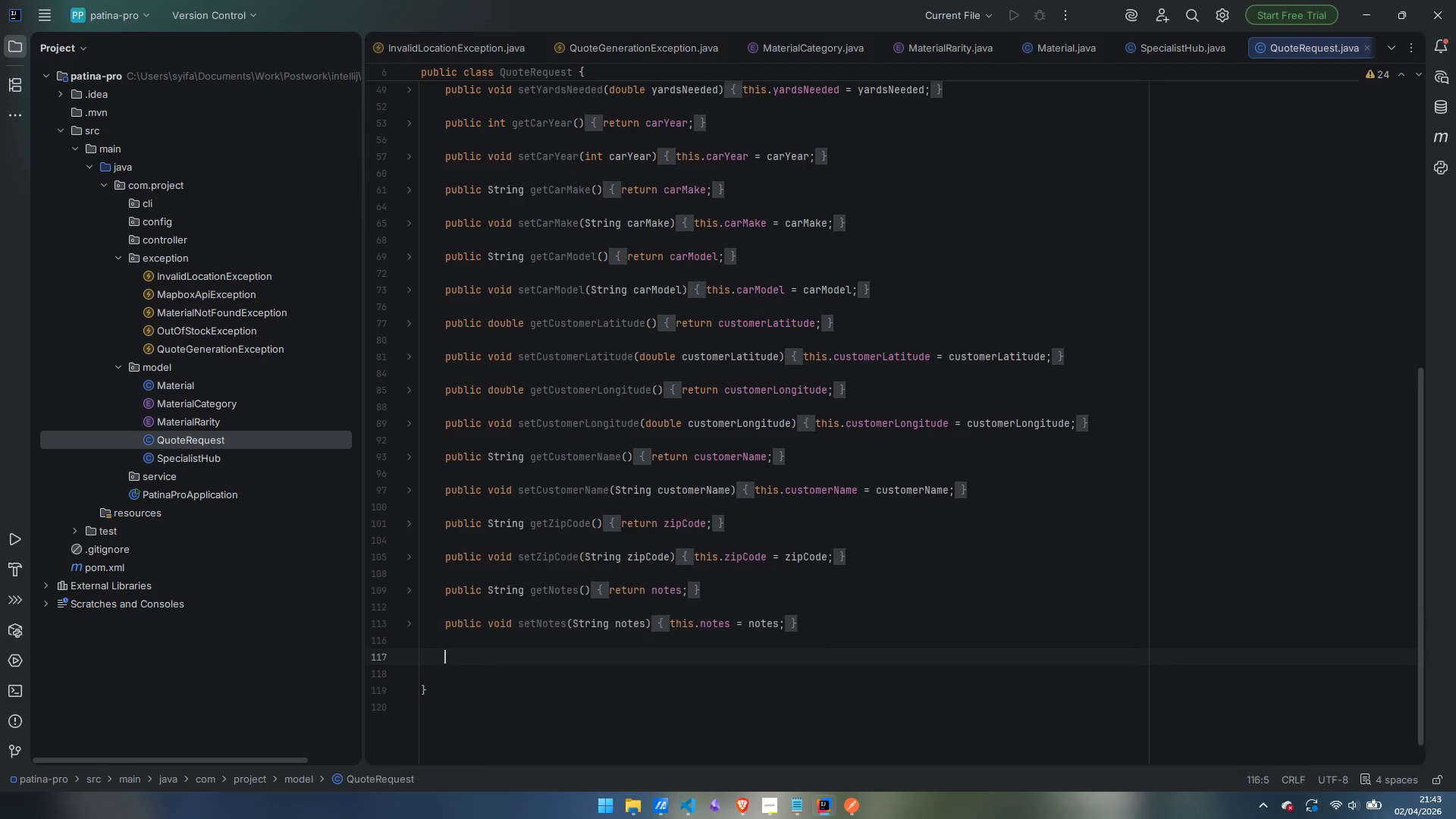 
key(Enter)
 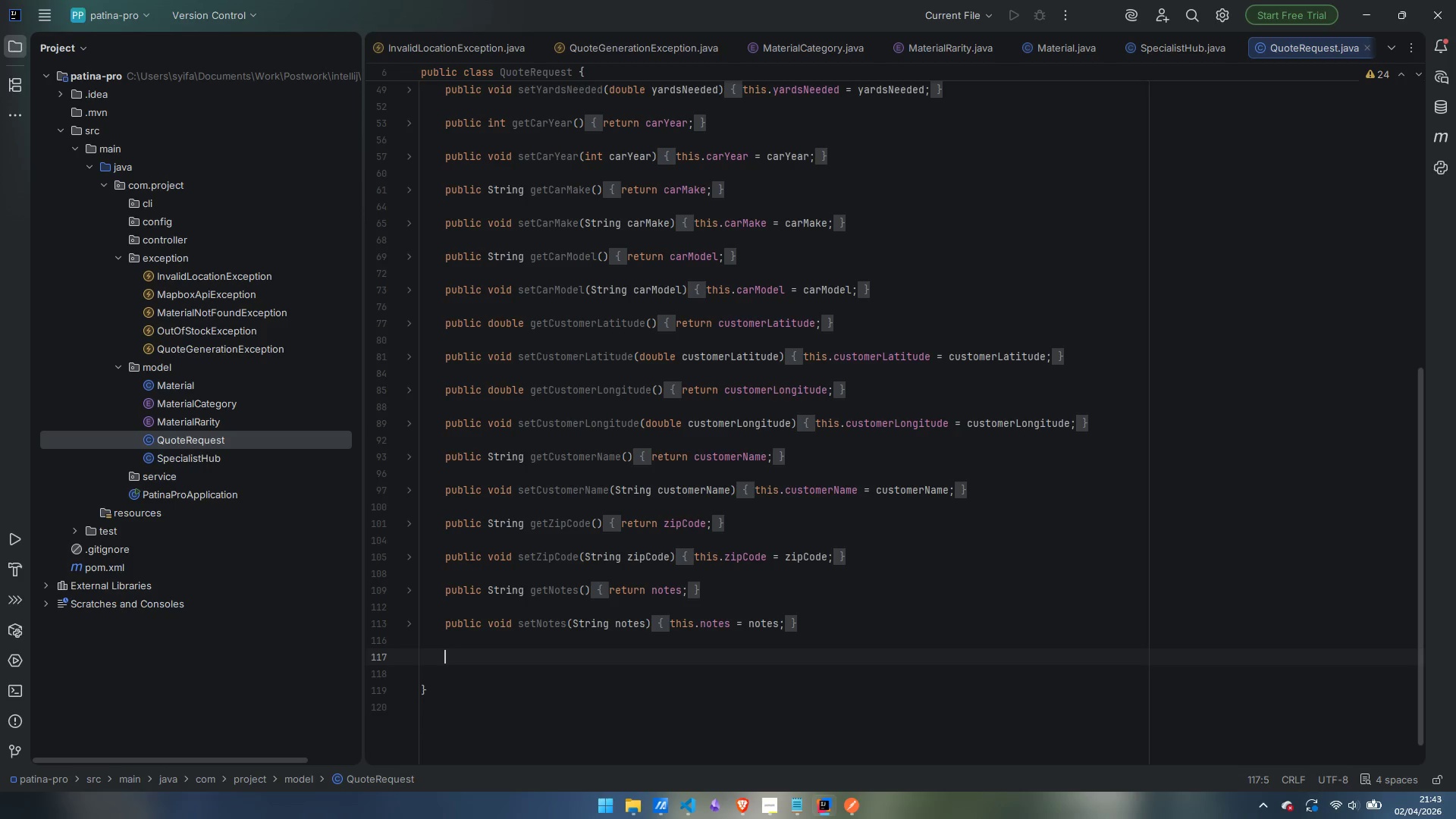 
type(toString)
 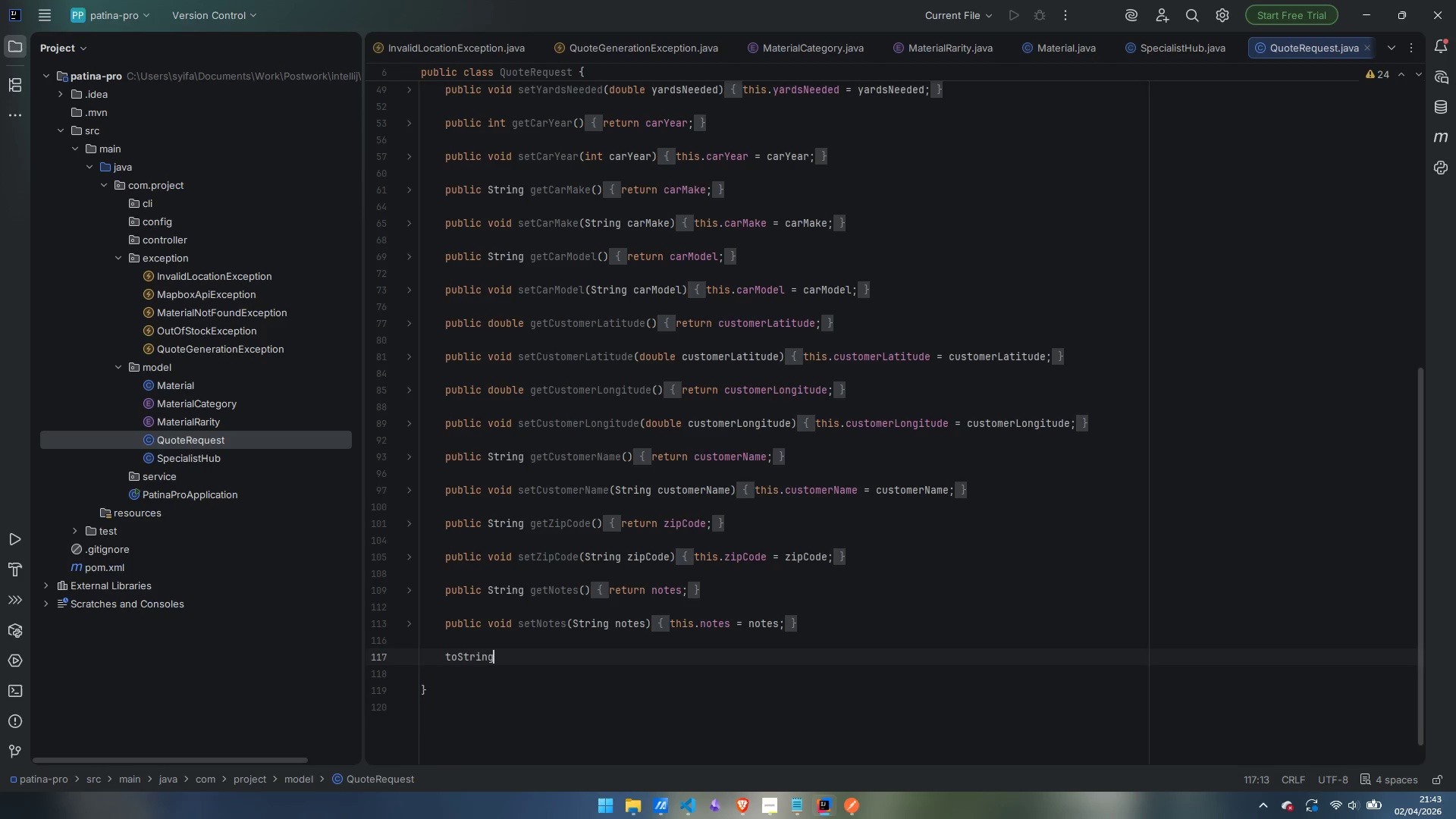 
key(Enter)
 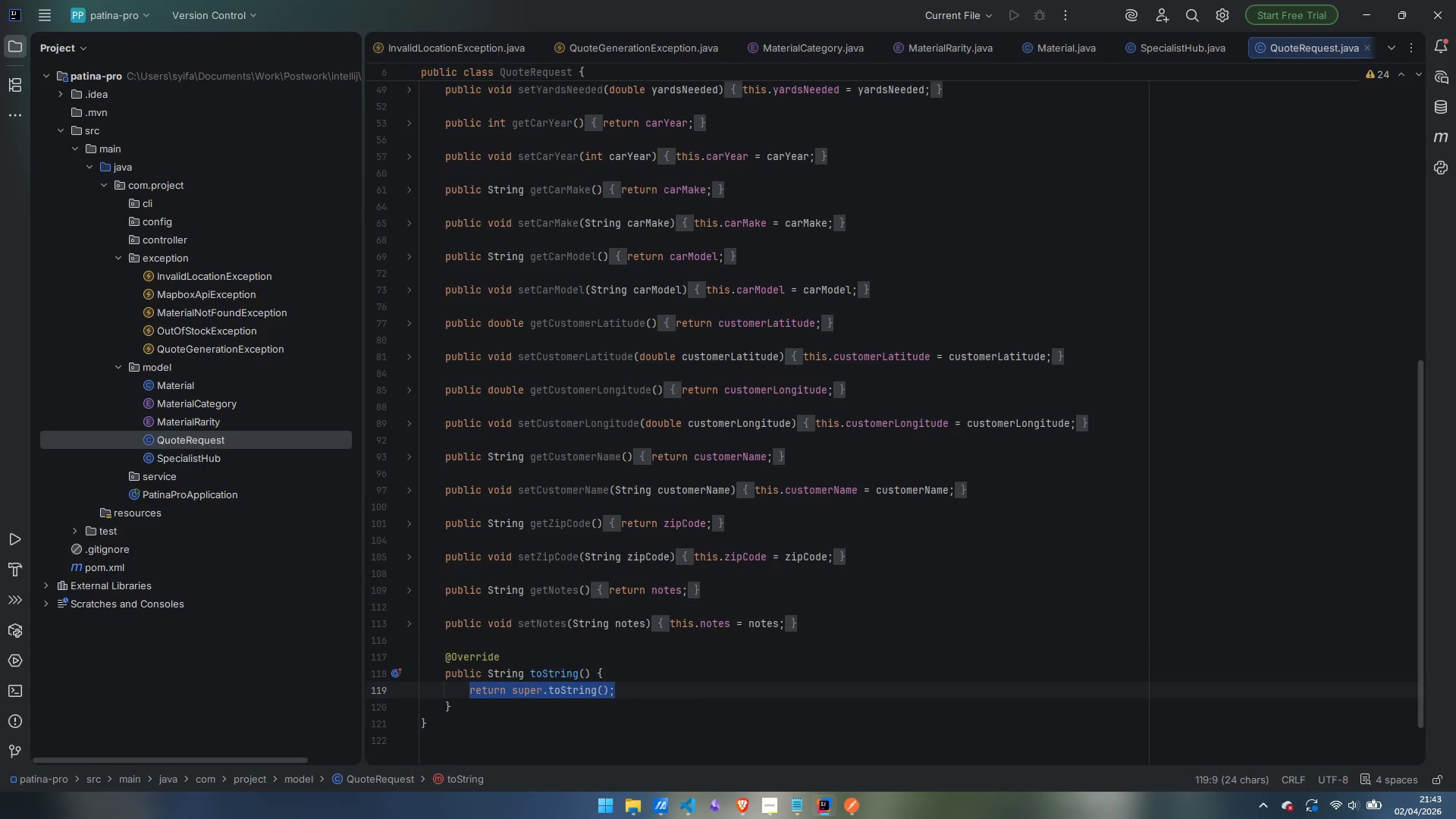 
key(Backspace)
type(return )
 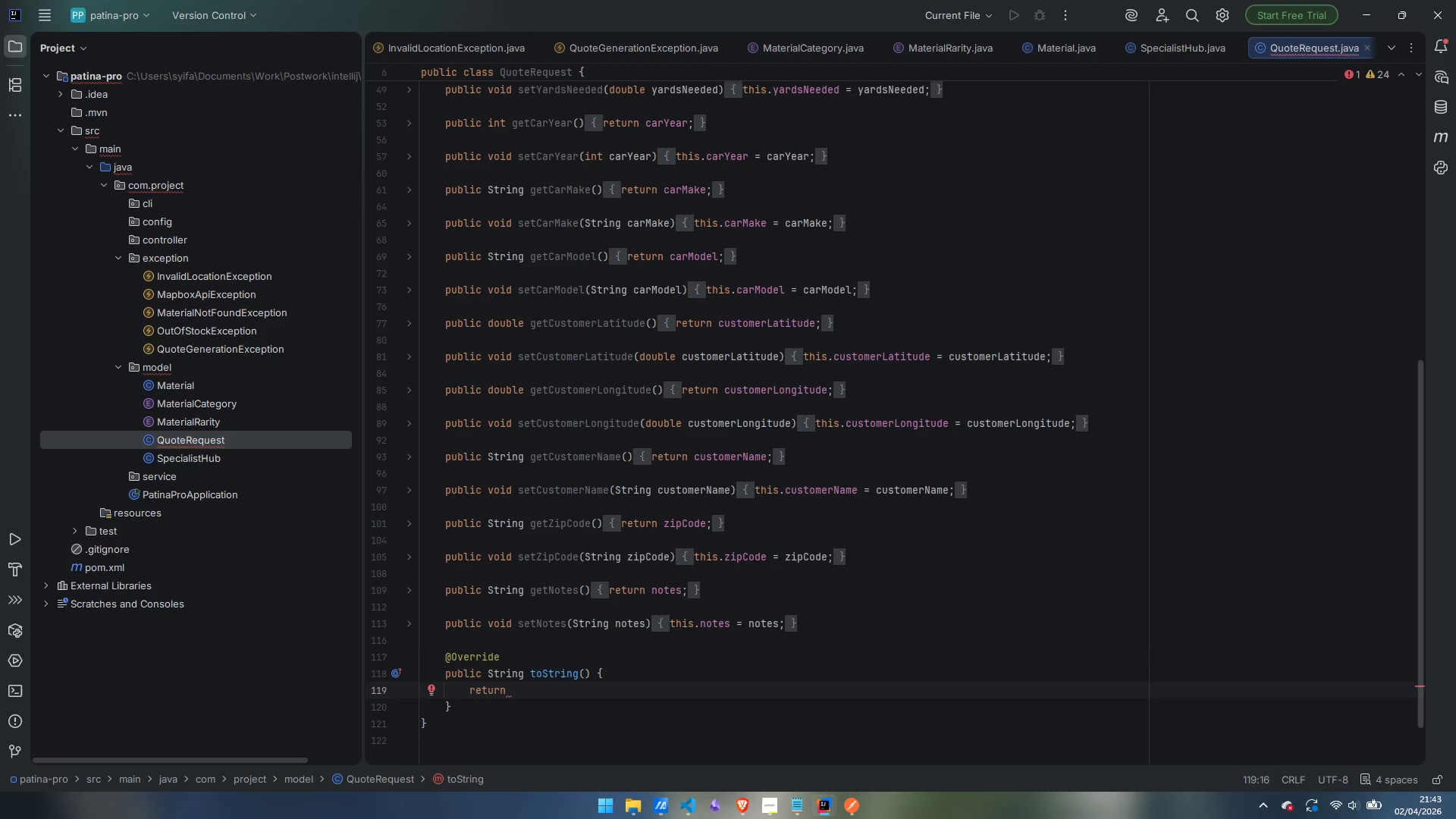 
type(String .)
key(Backspace)
key(Backspace)
type(.format)
 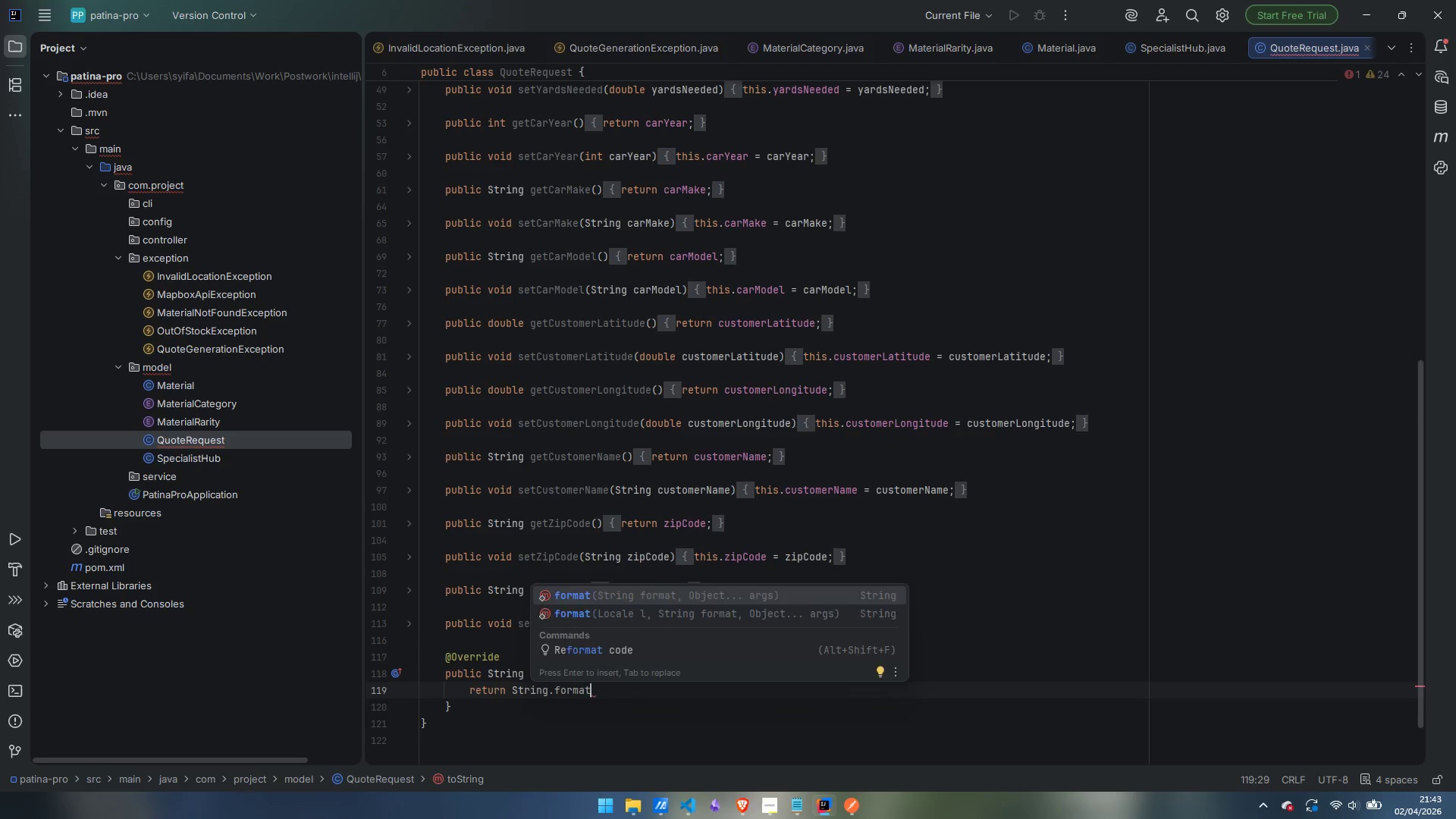 
key(Enter)
 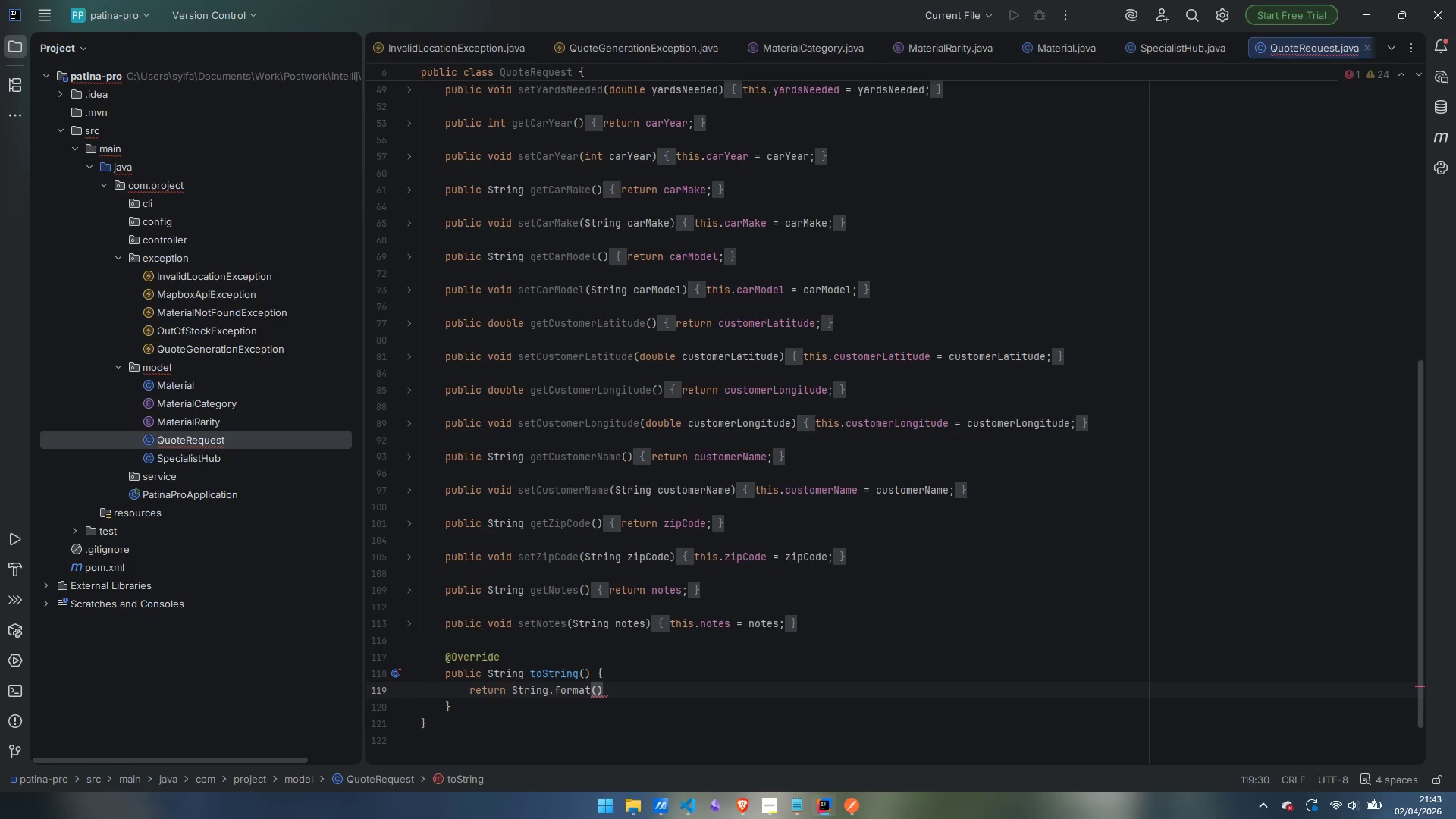 
type("QuoteRequest{})
 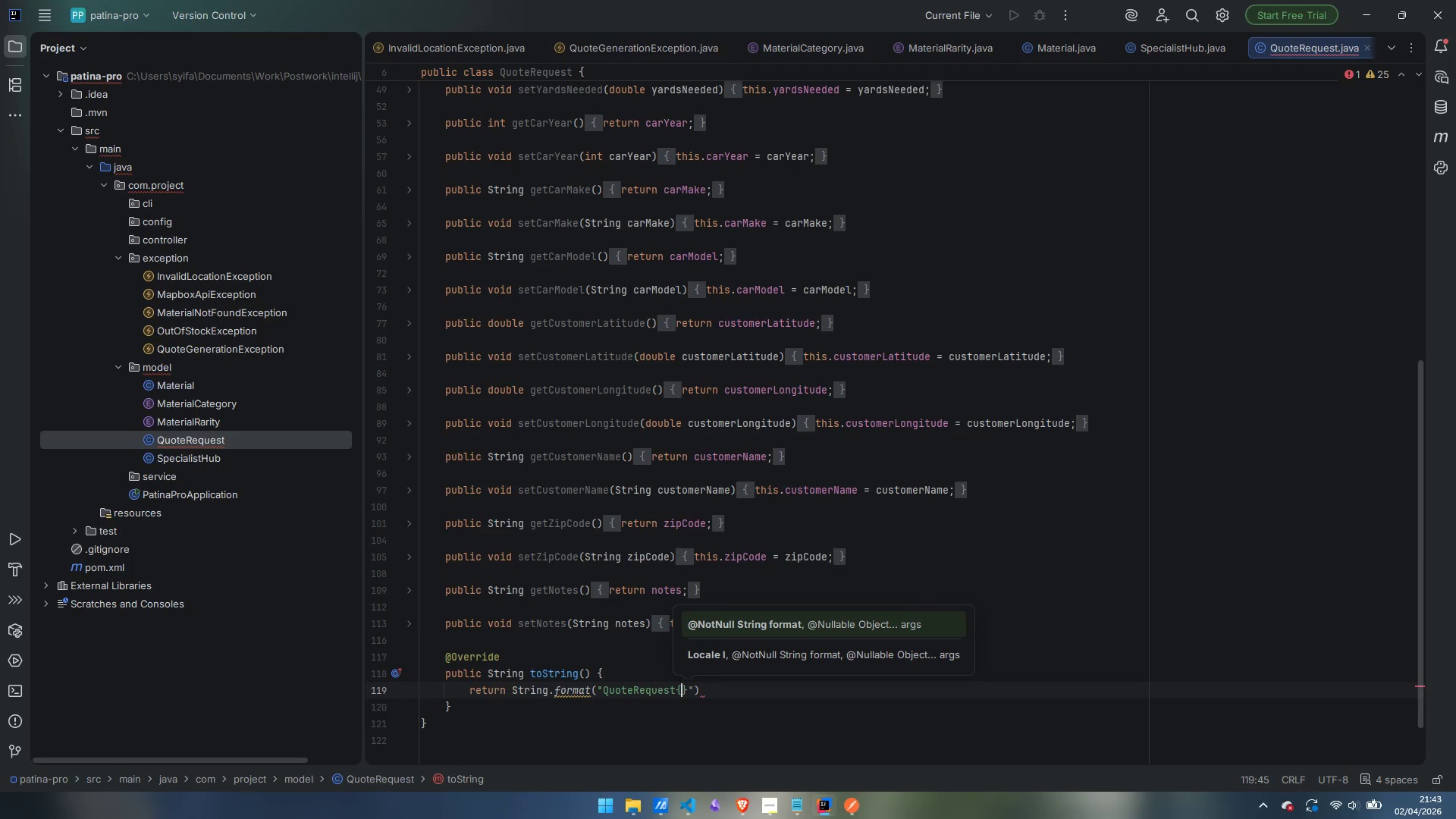 
 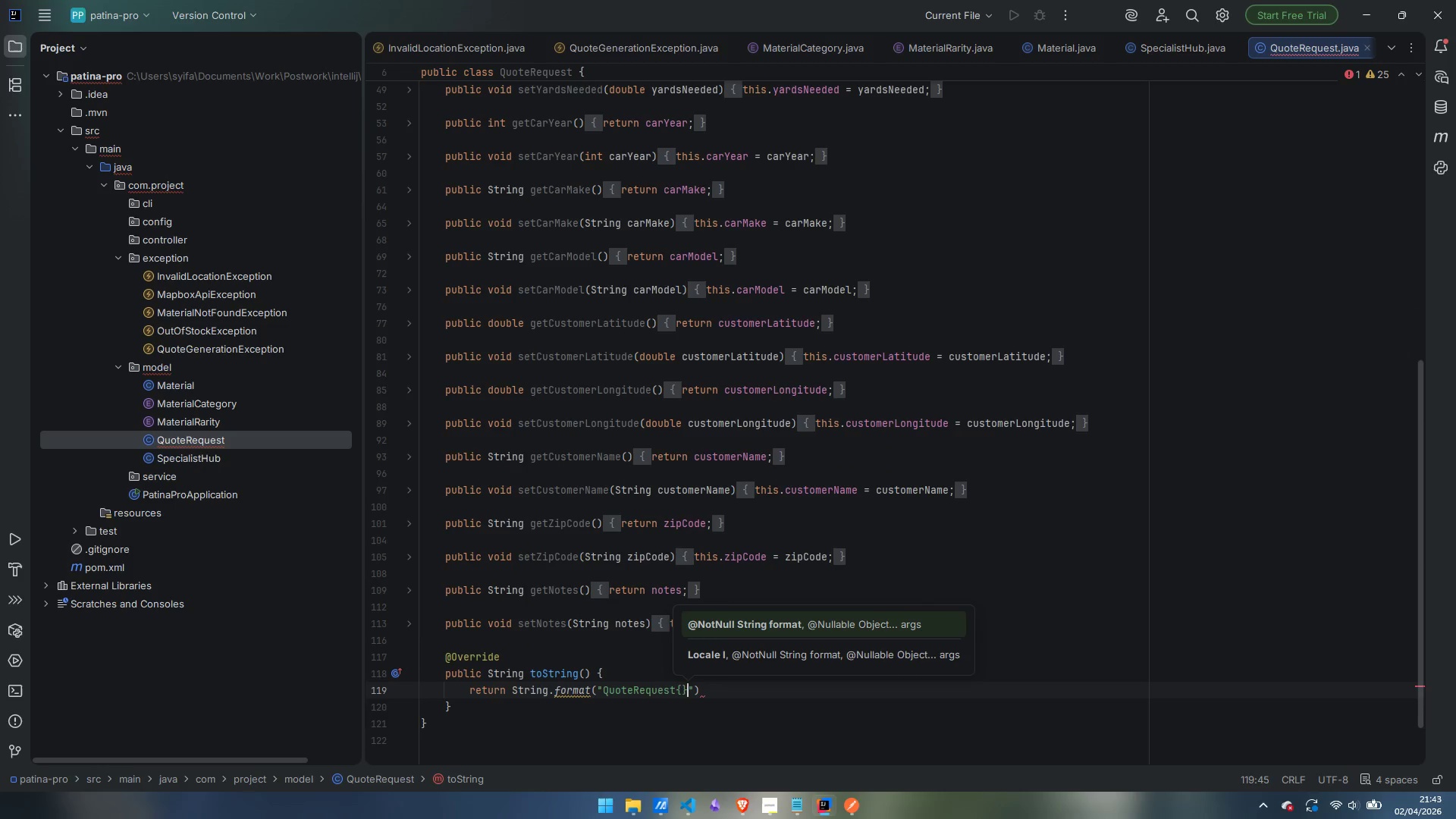 
key(Shift+ArrowLeft)
 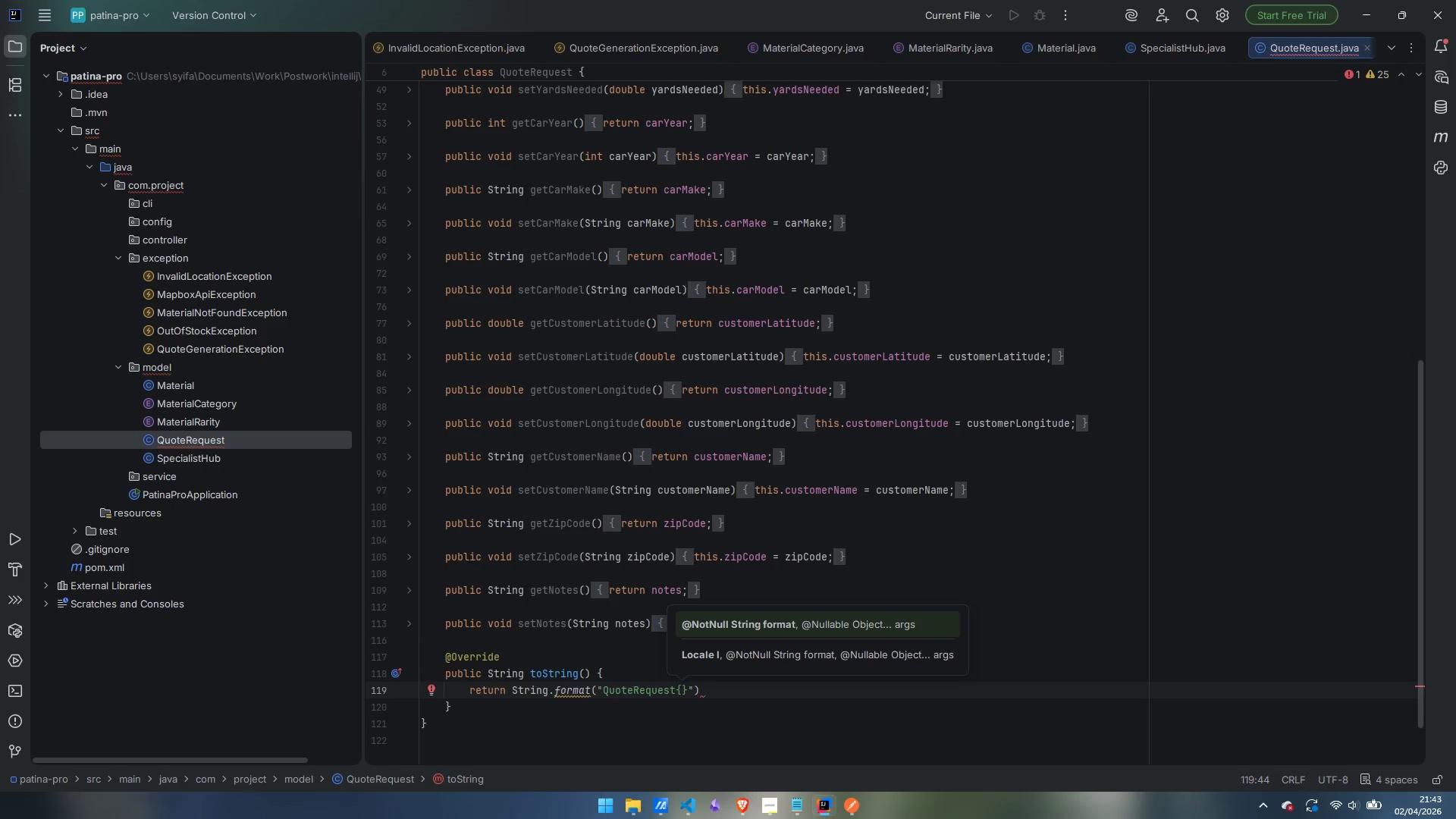 
type(materialId='%s', yards=)
 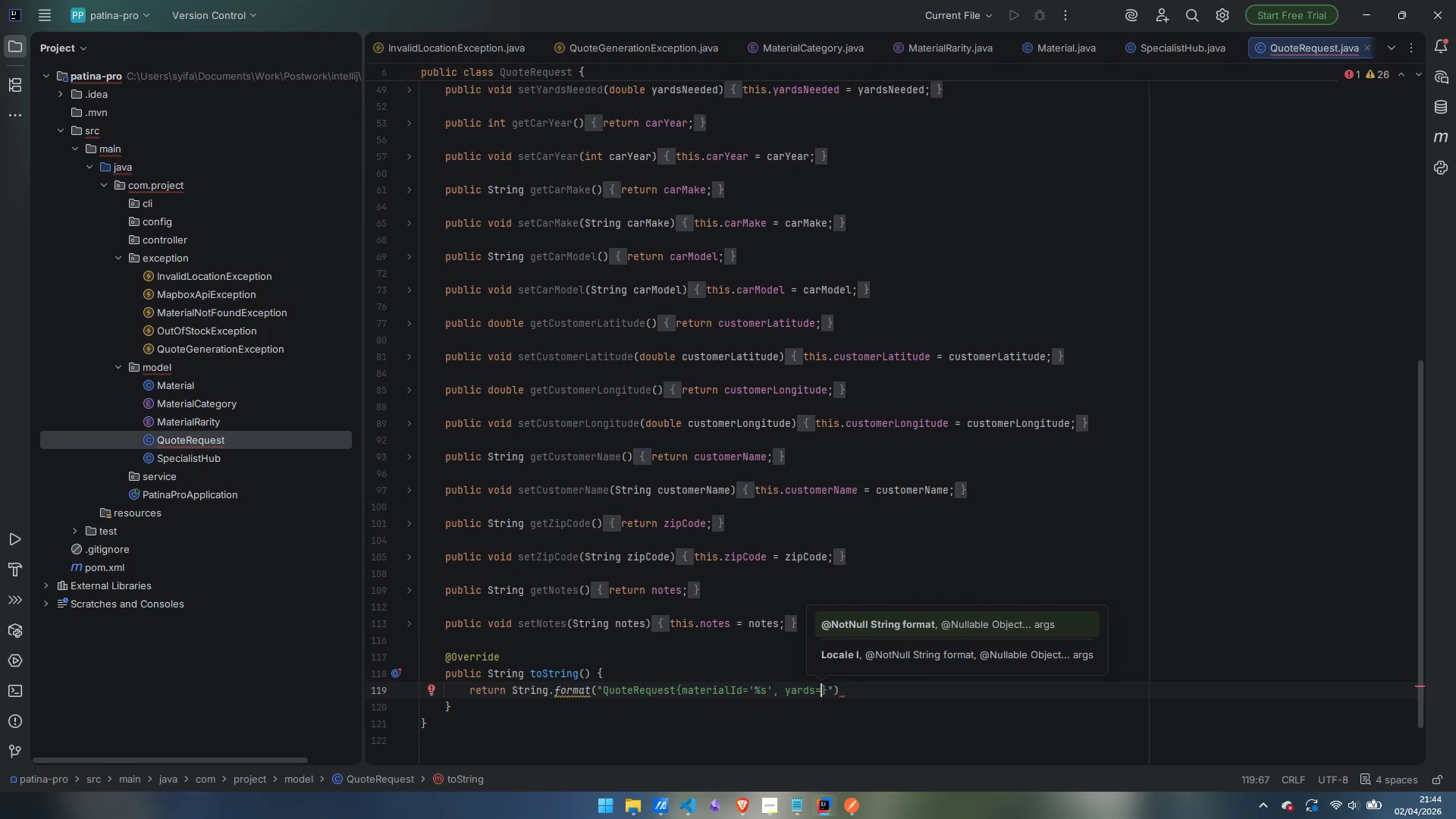 
type(%.1f, car=%d %s 5)
key(Backspace)
type(%s, coords=[])
 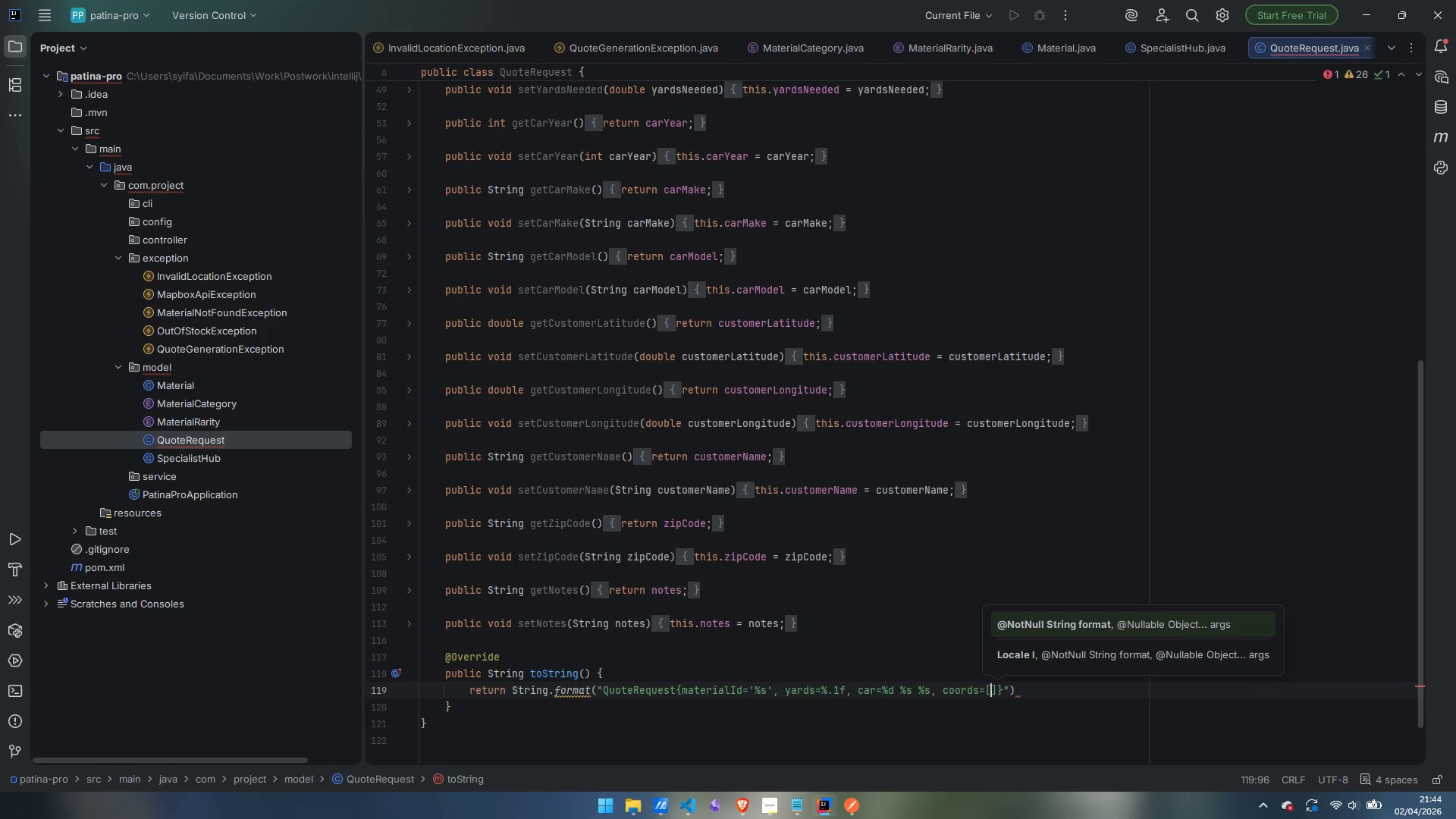 
 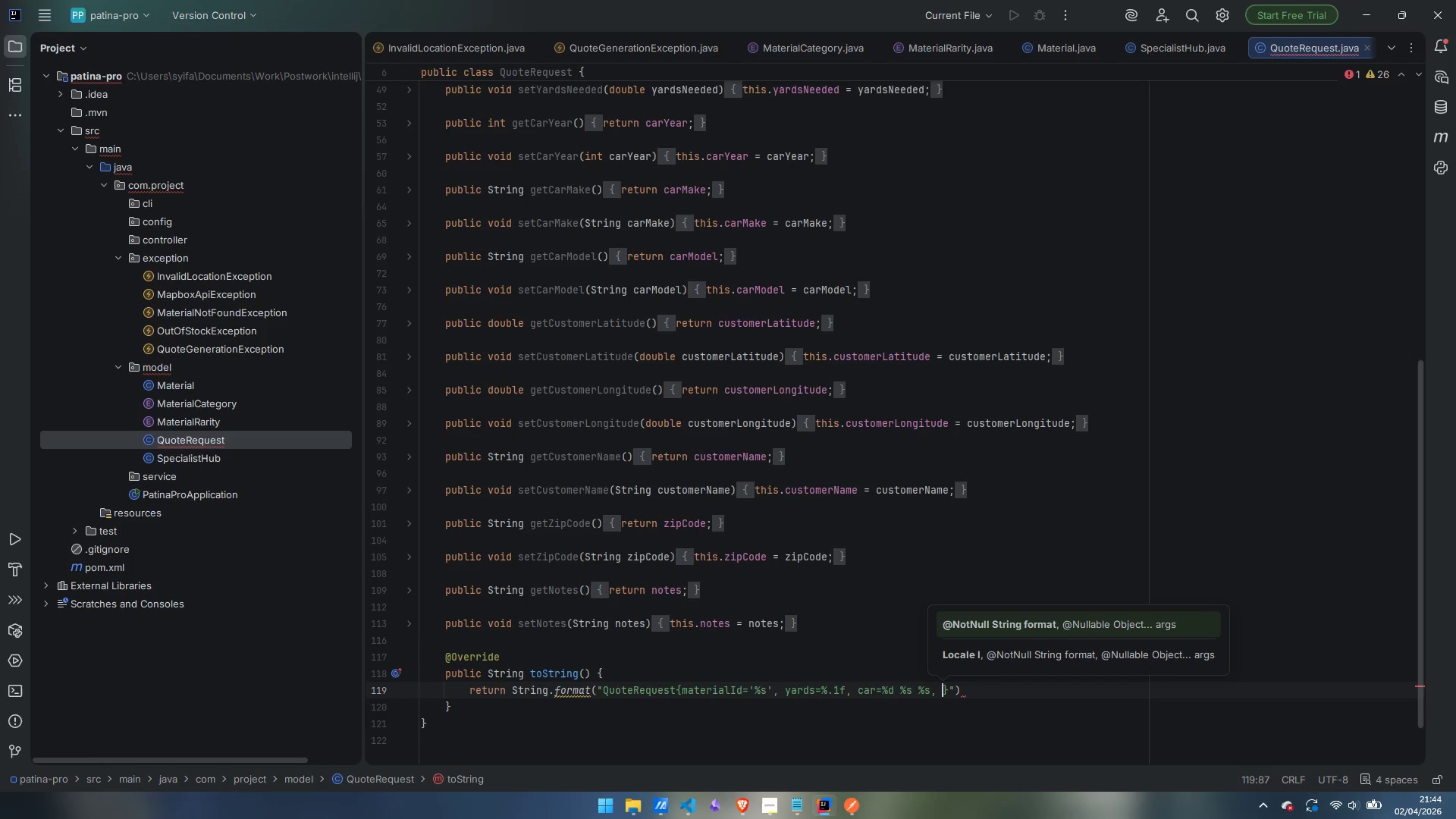 
key(ArrowLeft)
 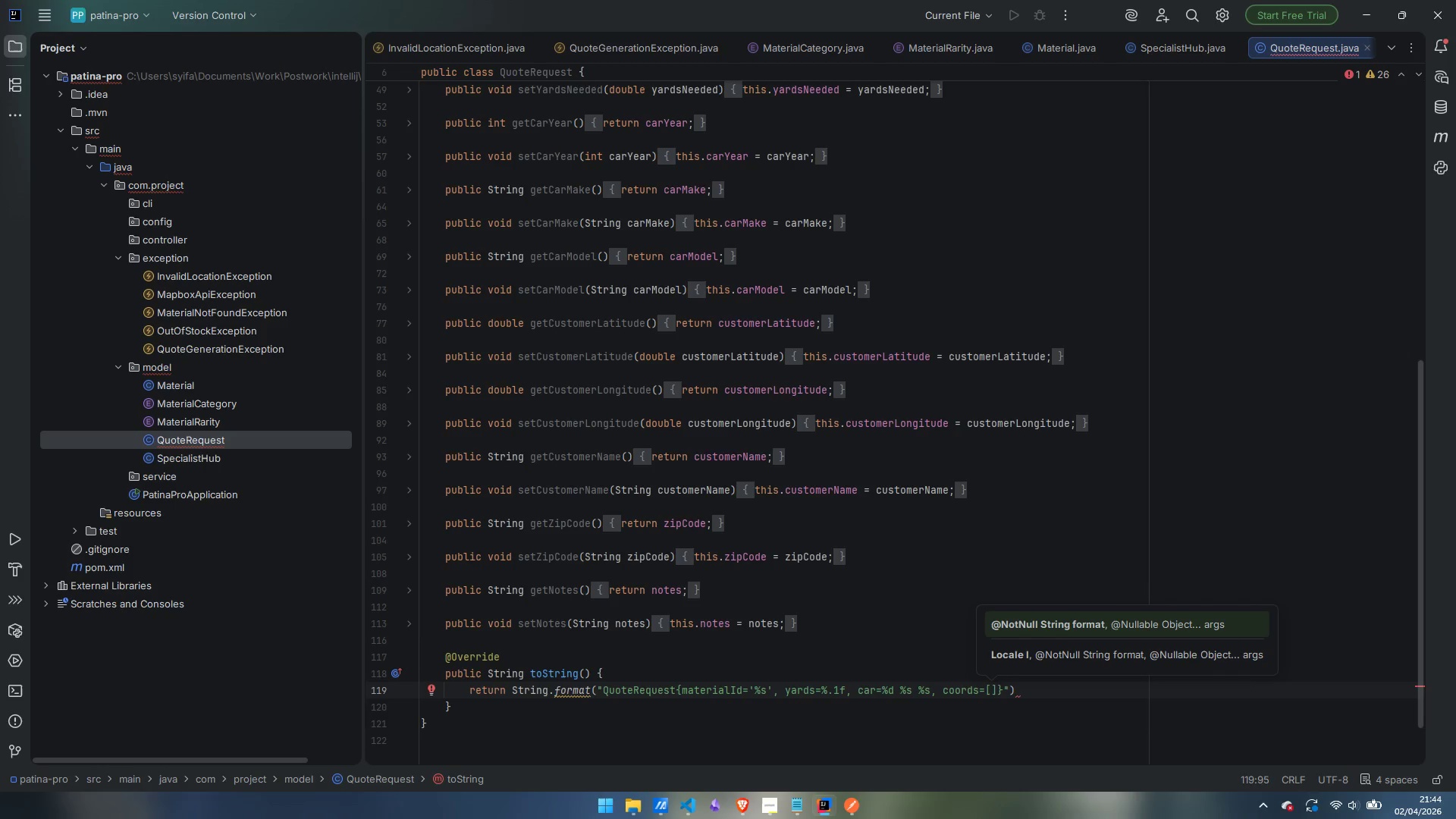 
type(%.4f,%.4f)
 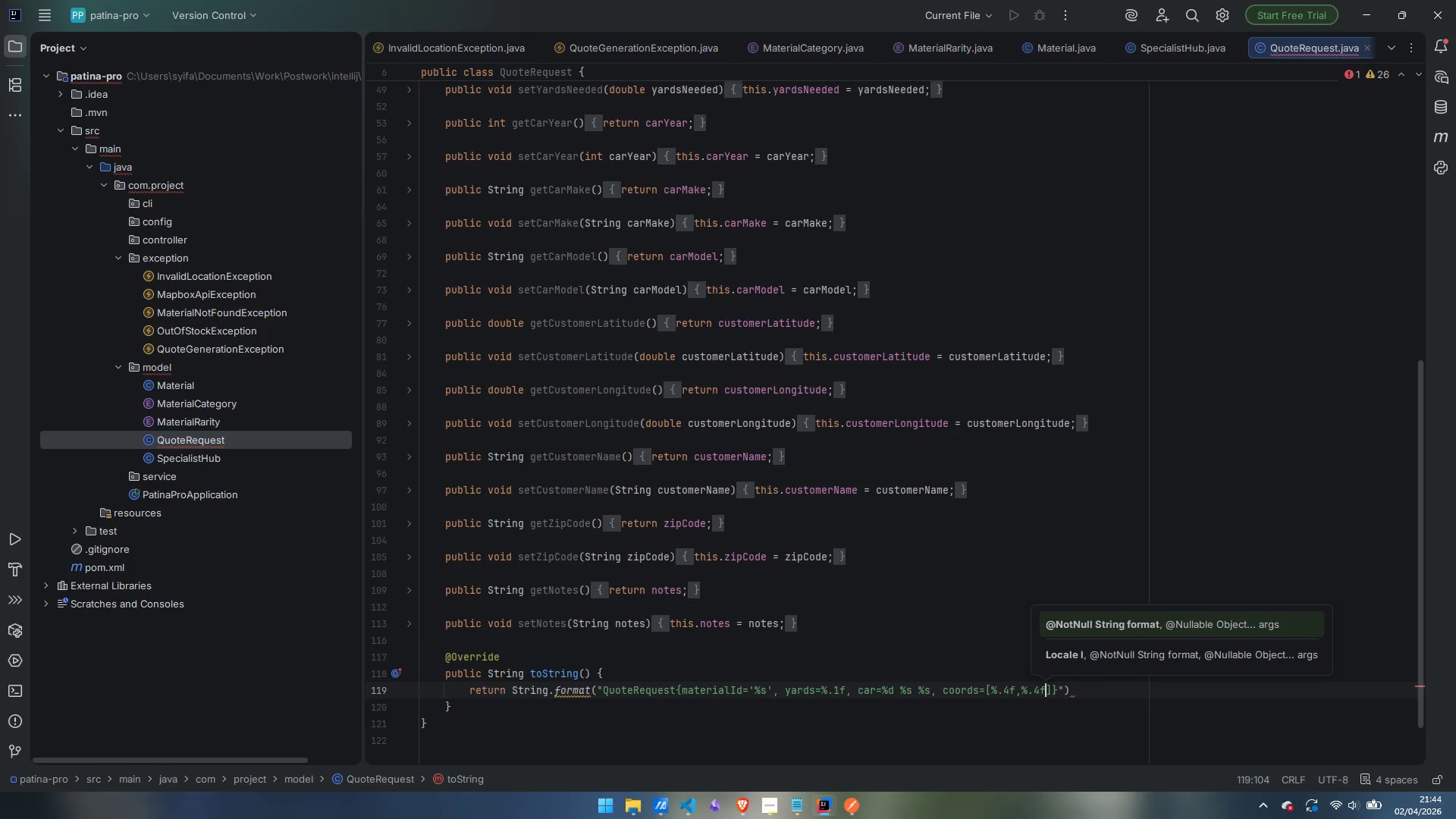 
key(ArrowRight)
 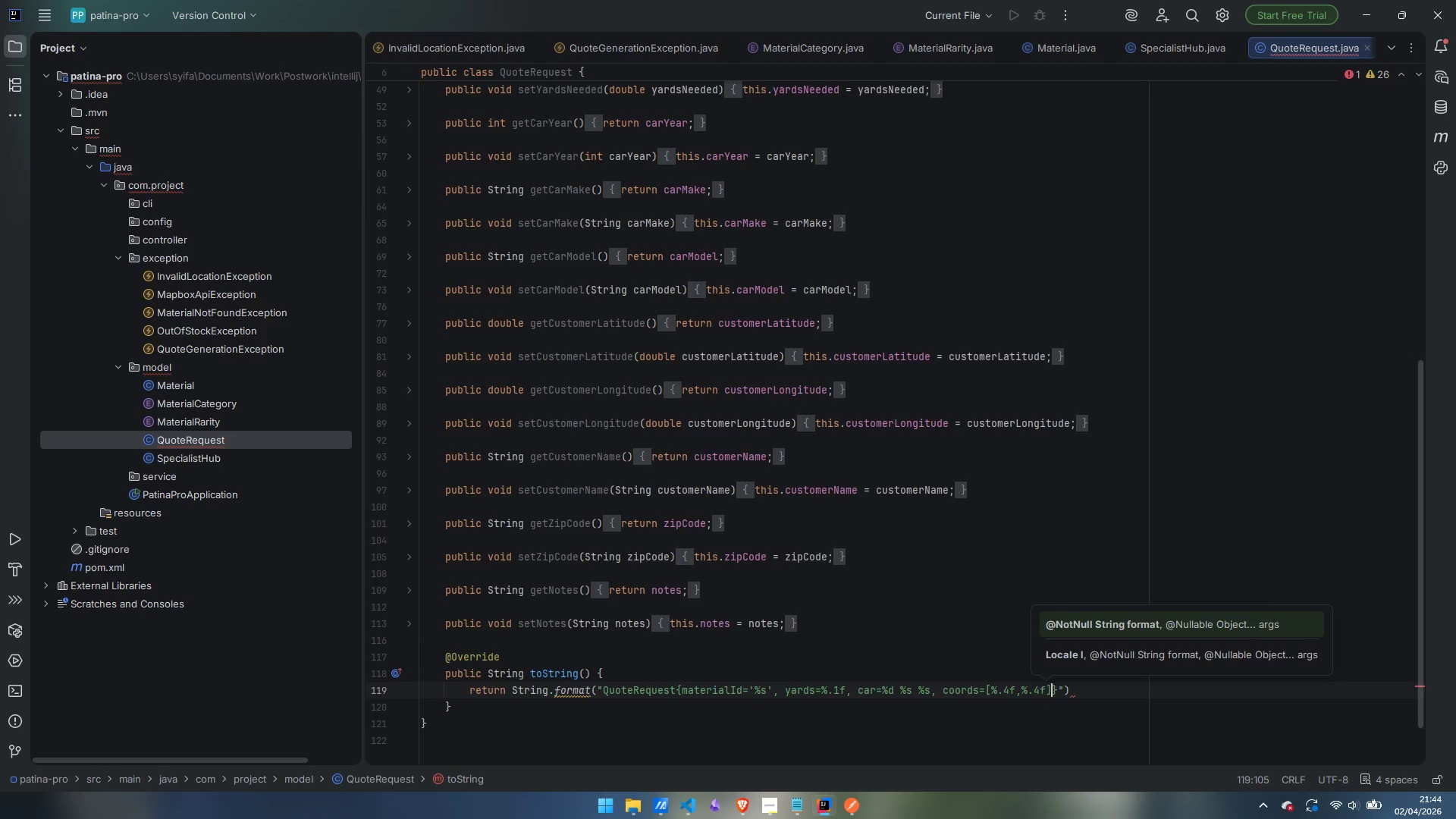 
key(ArrowRight)
 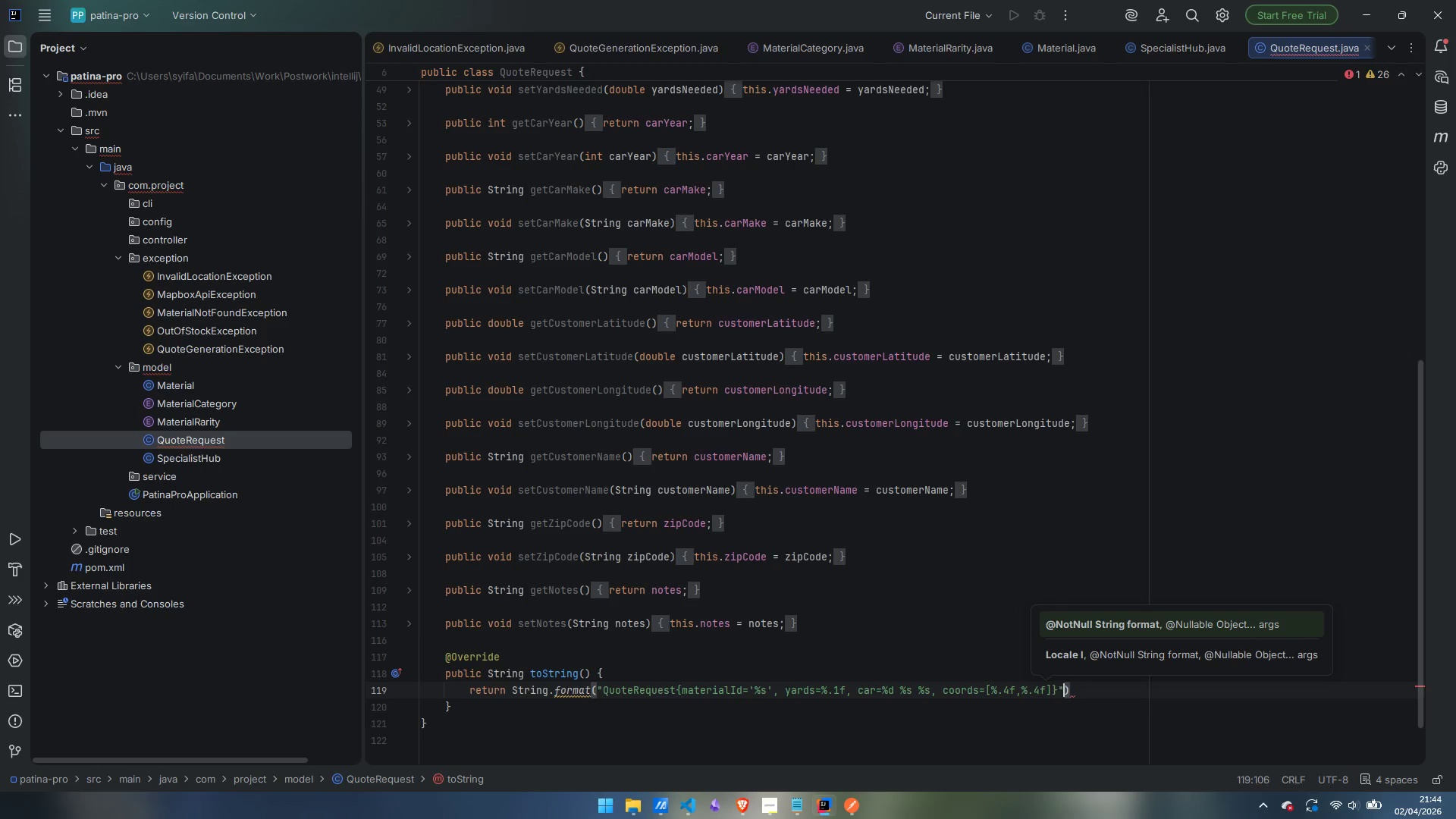 
key(ArrowRight)
 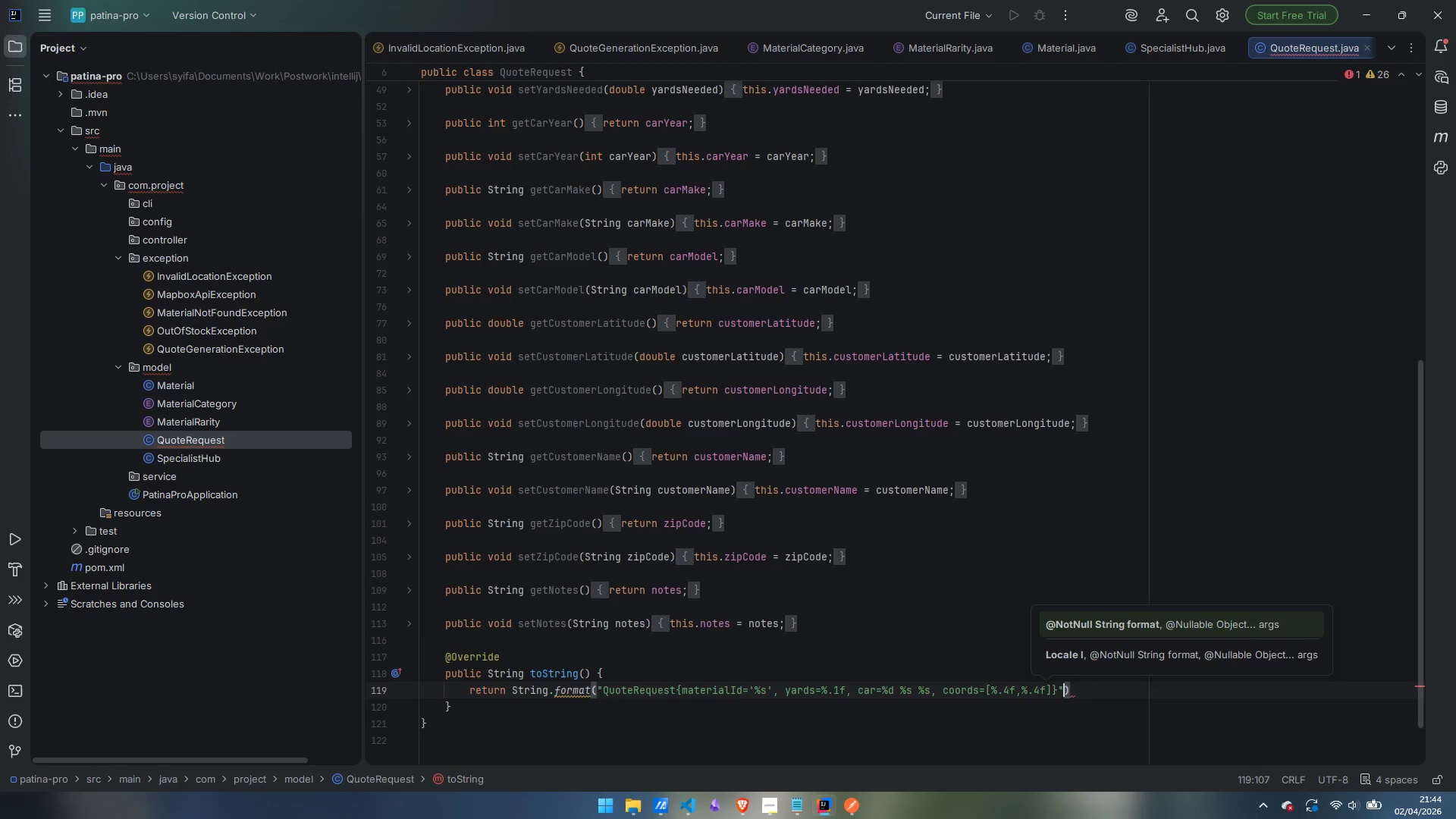 
key(ArrowRight)
 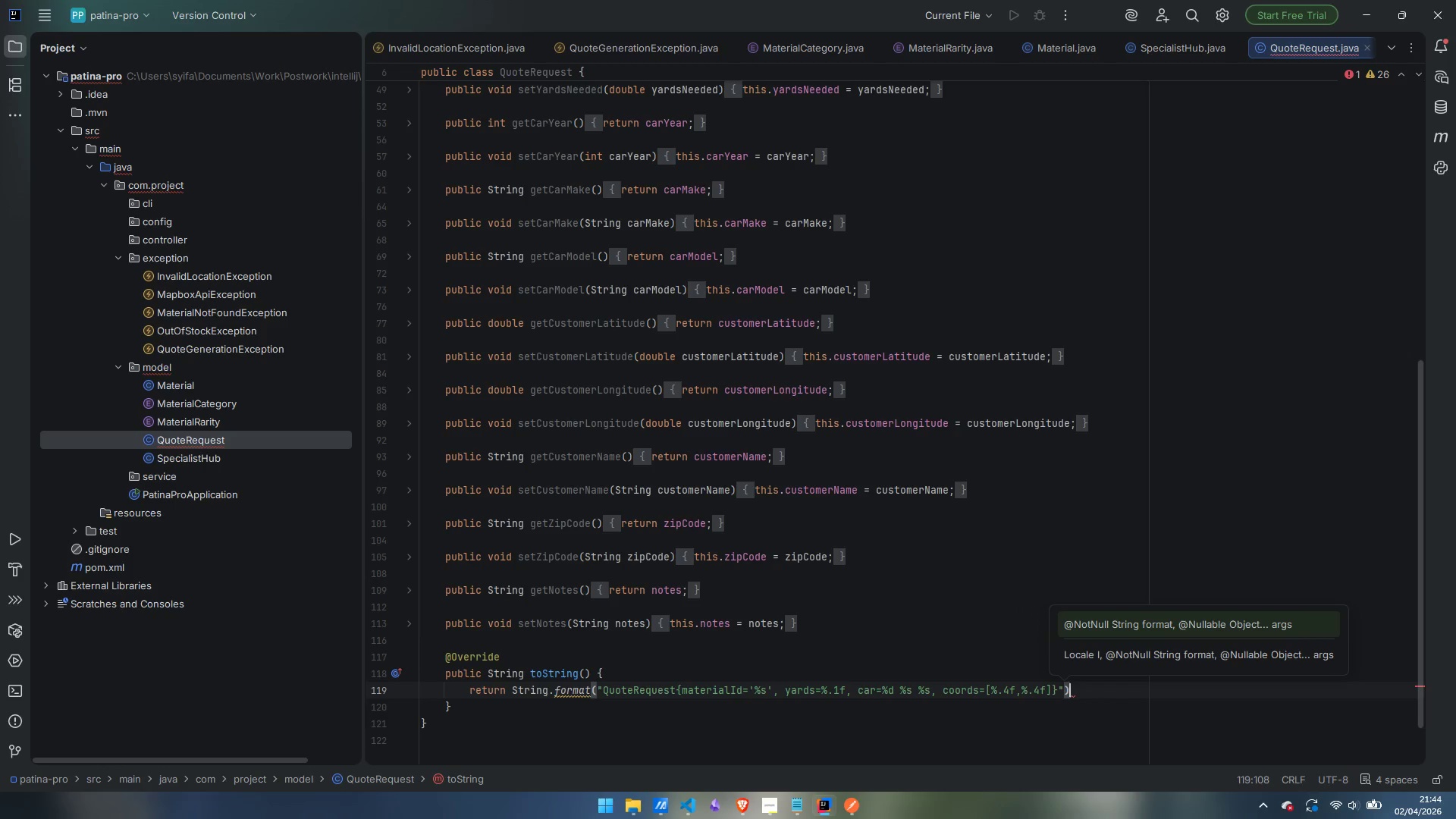 
key(ArrowLeft)
 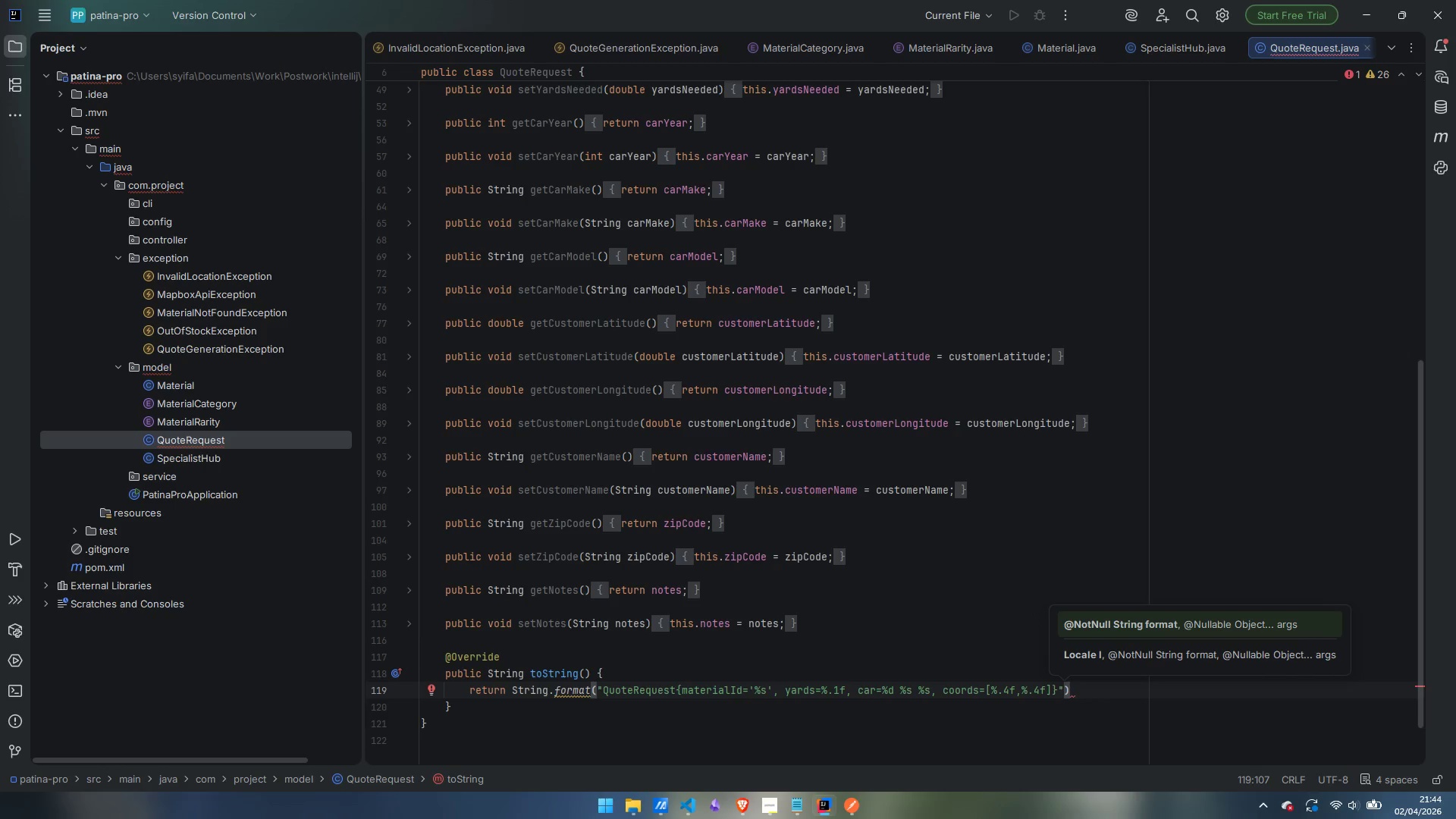 
key(Comma)
 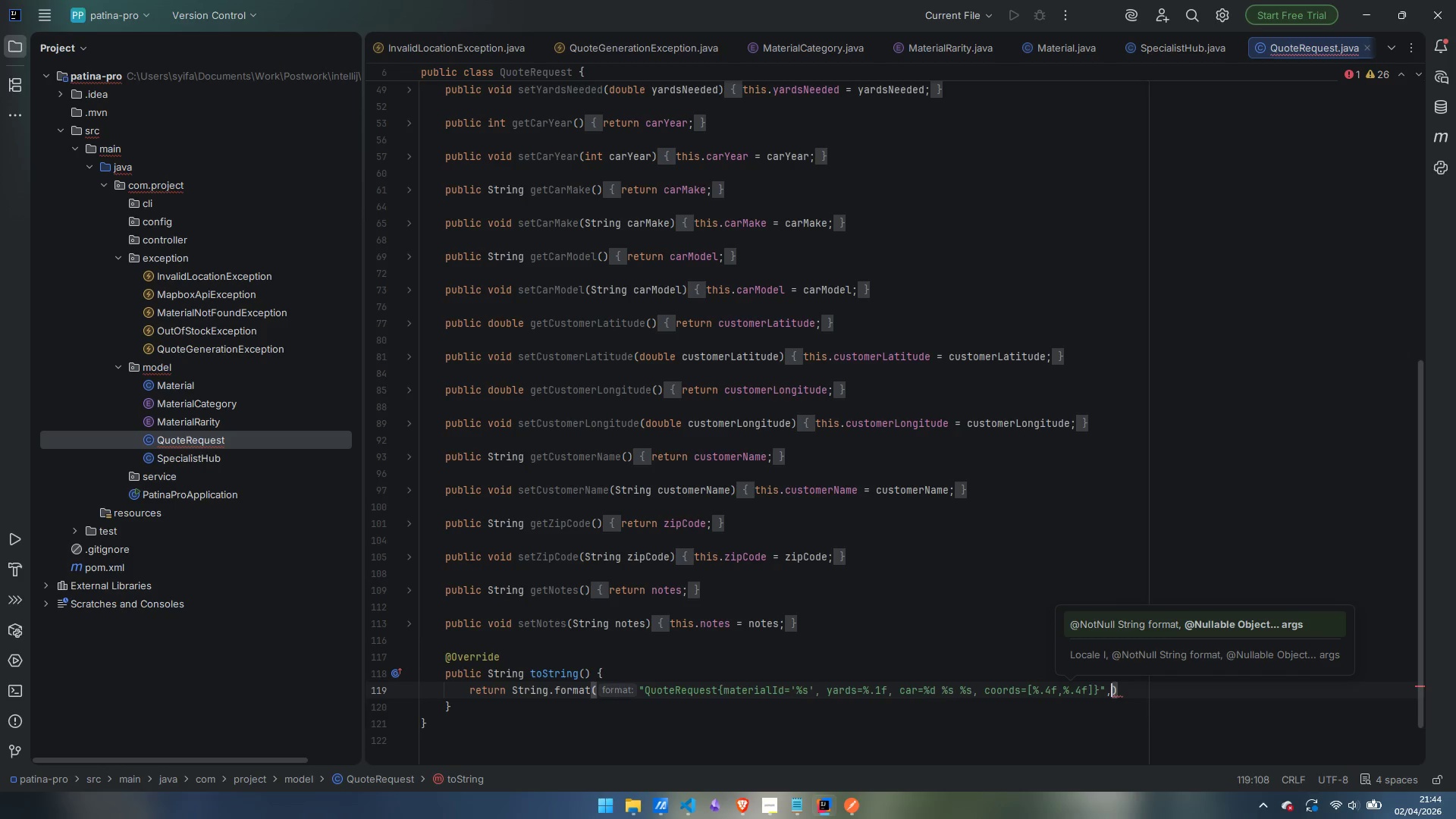 
key(Enter)
 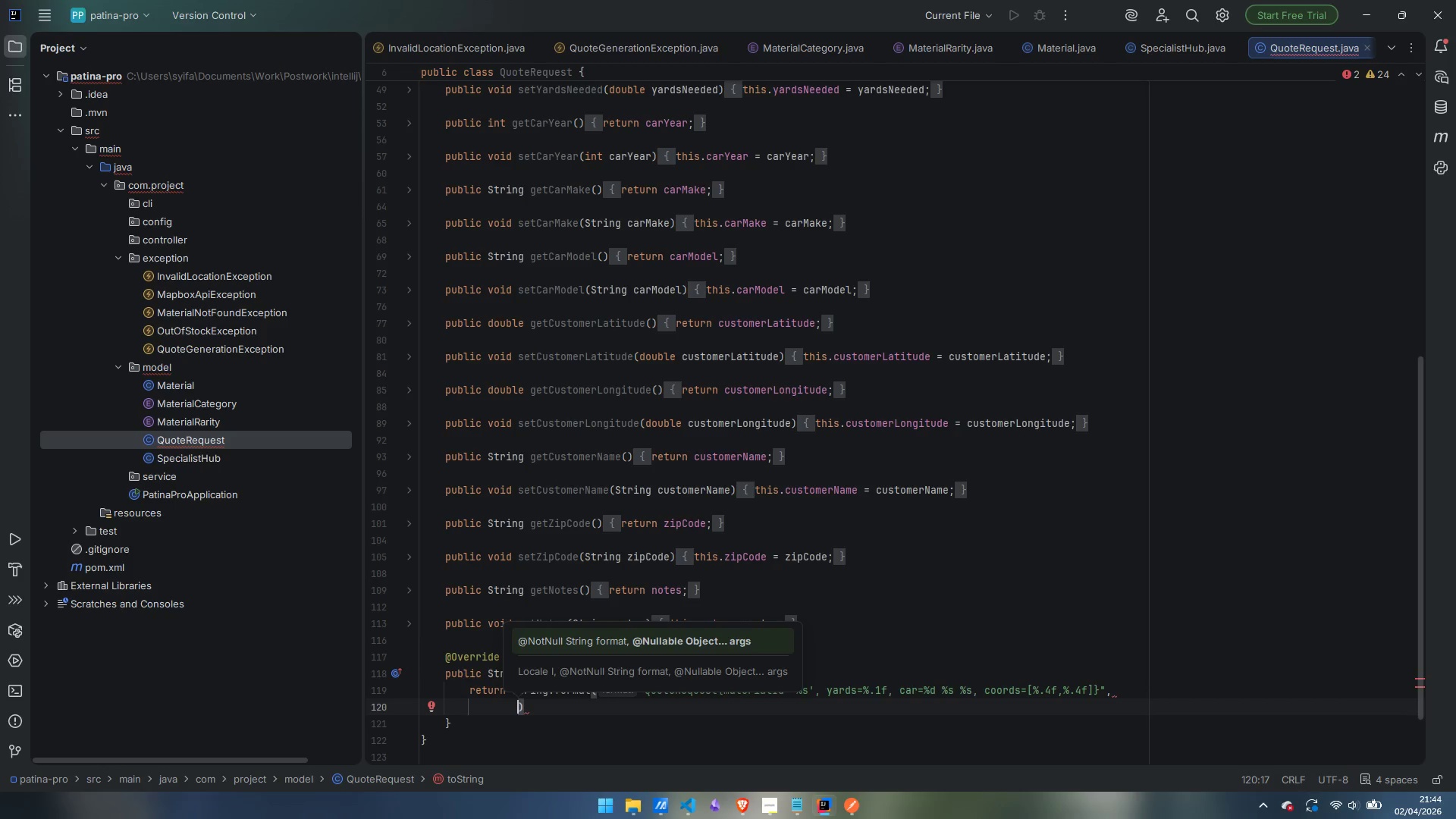 
type(material)
 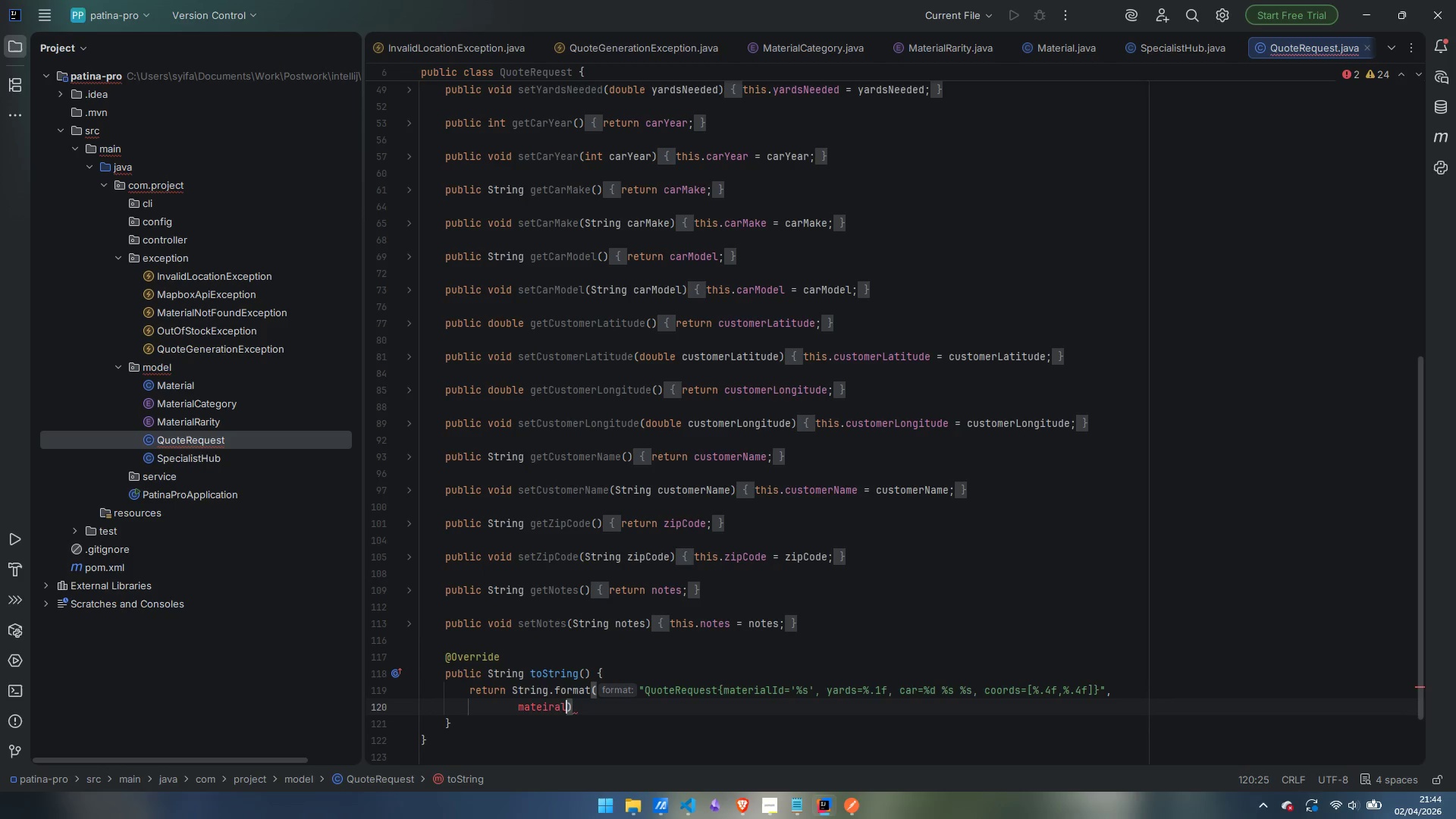 
key(Control+ControlLeft)
 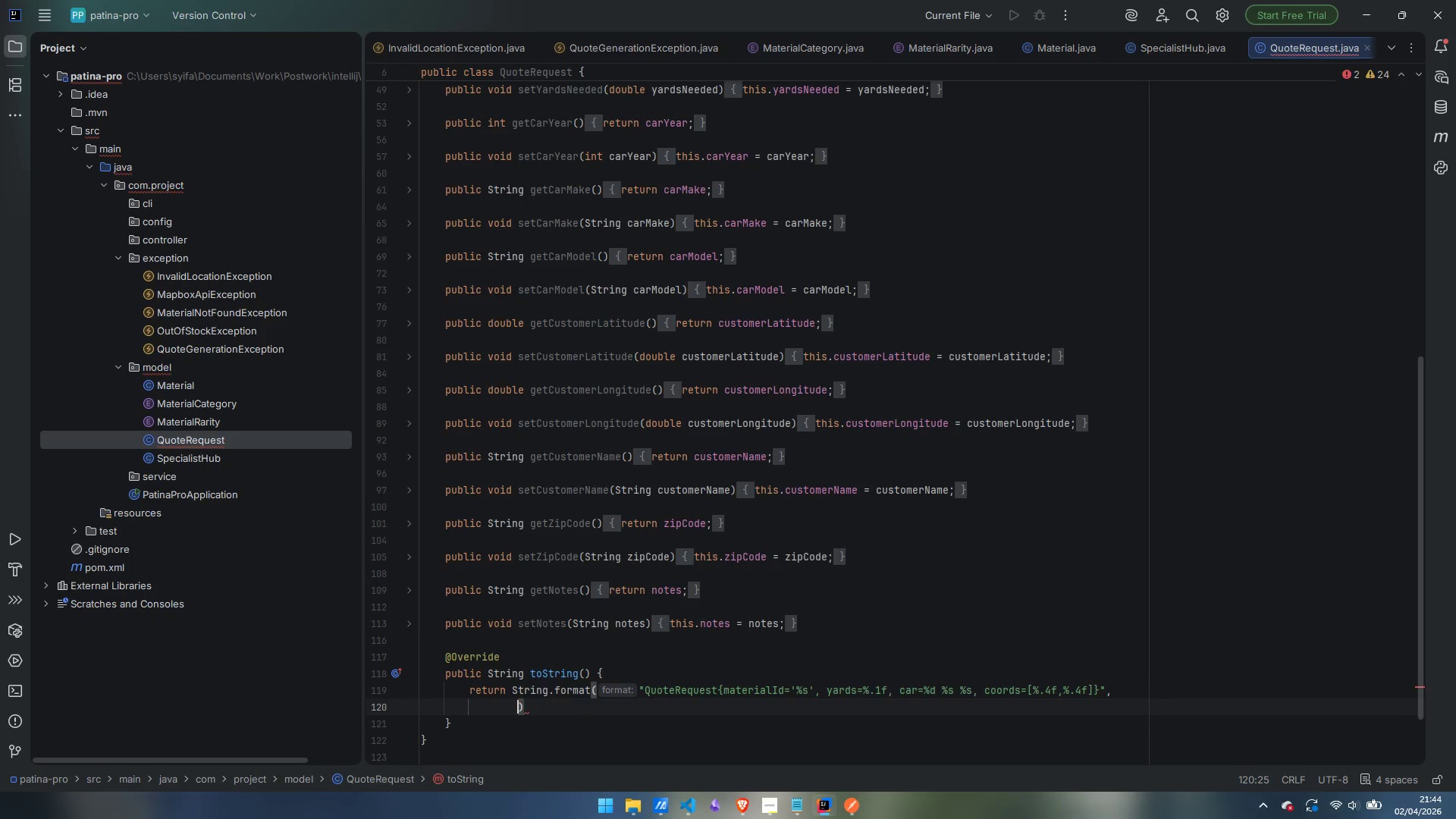 
key(Control+Backspace)
 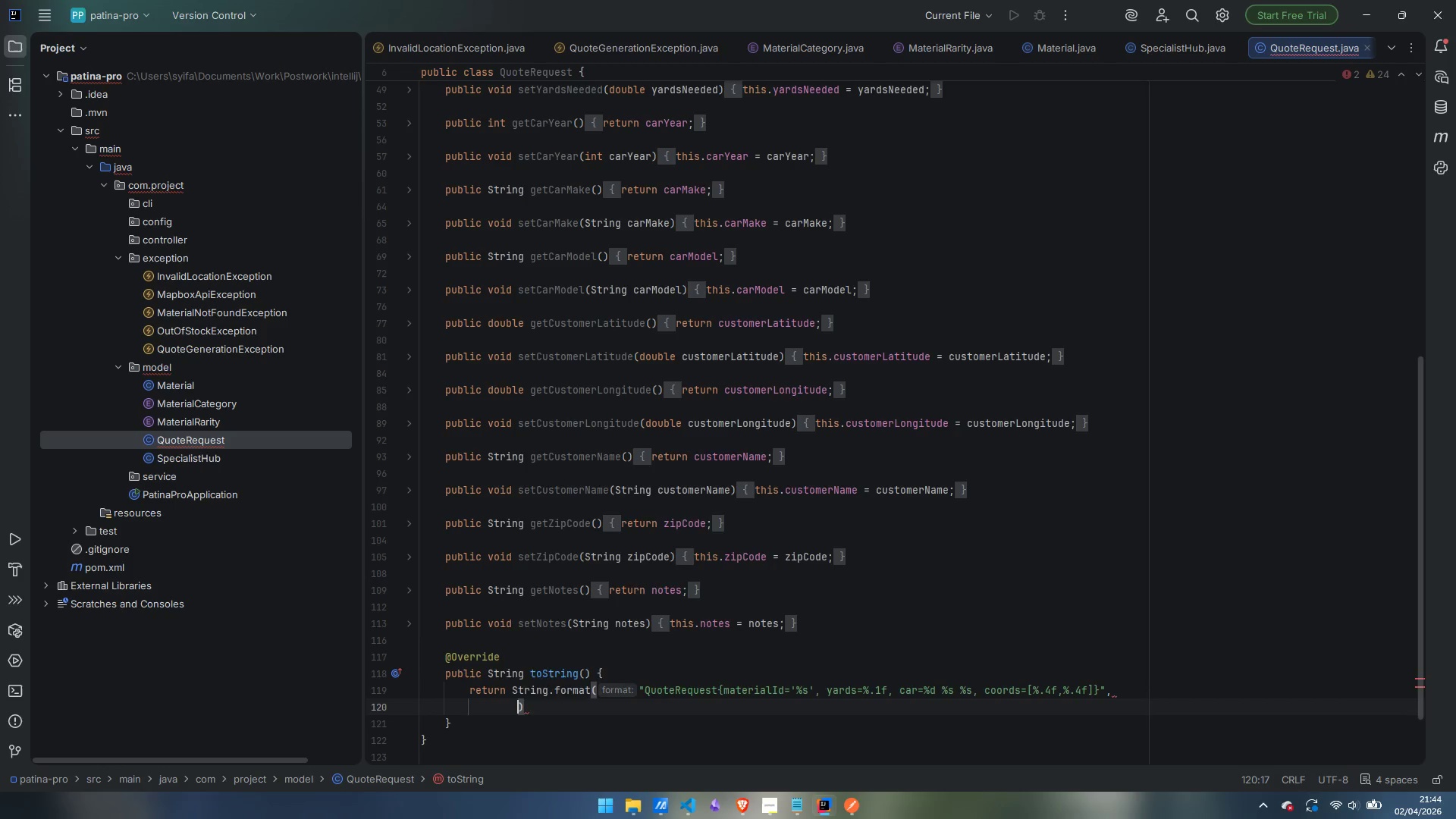 
type(materialid, yardsNeeded, carYera)
key(Backspace)
key(Backspace)
type(ar, carMake, carModel,)
 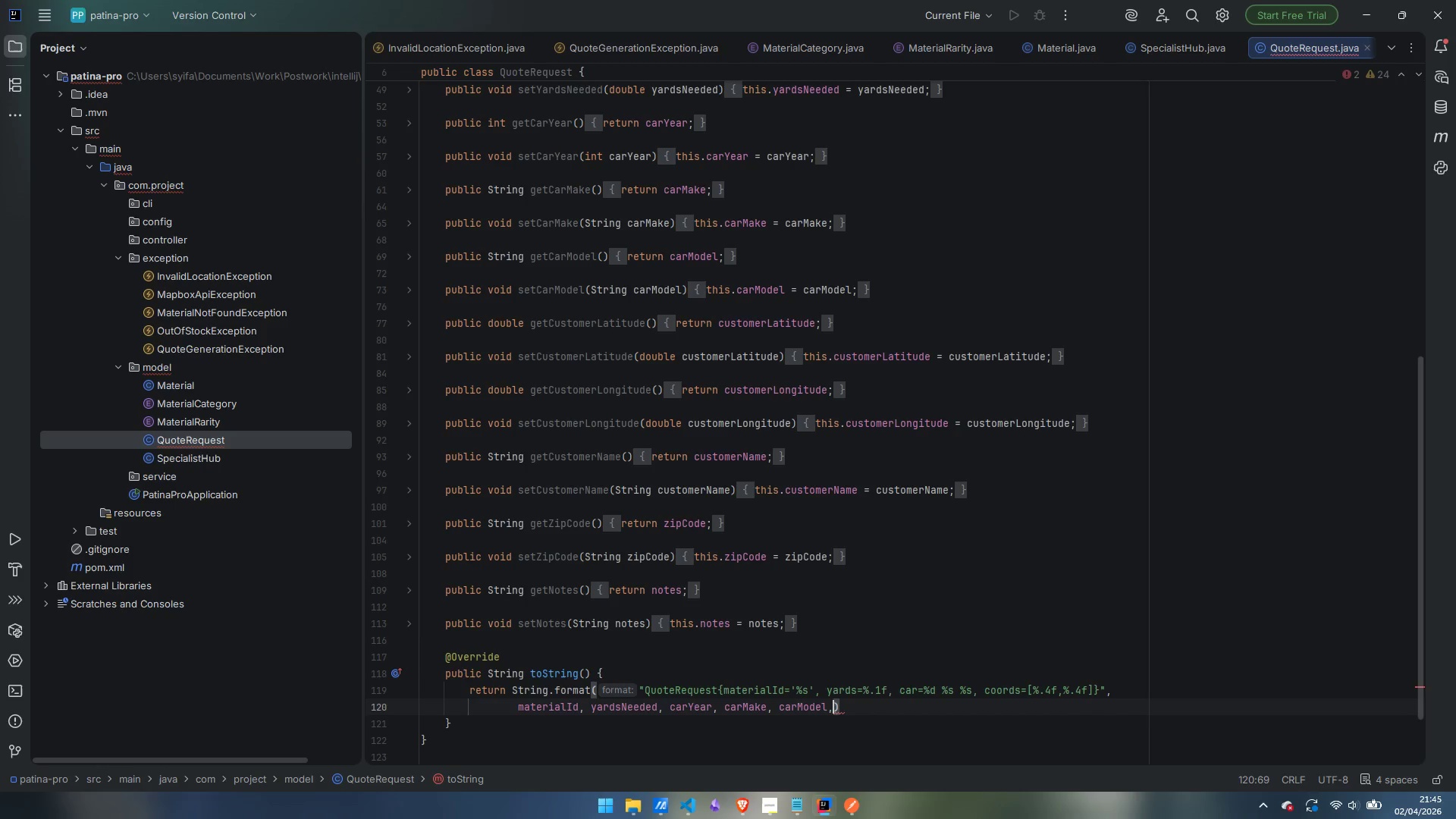 
key(Enter)
 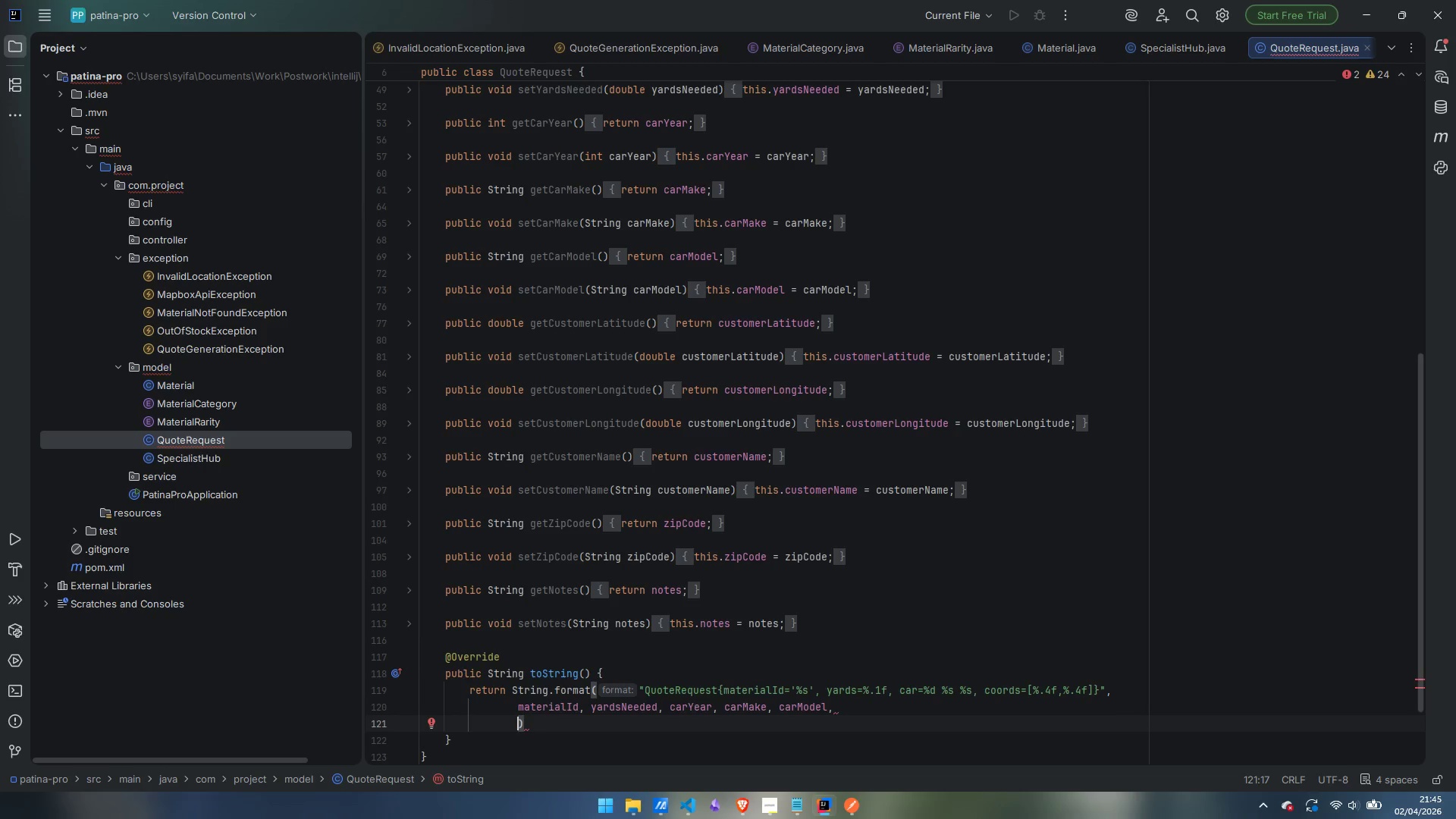 
type(customerLatitude, customerLogn)
key(Backspace)
key(Backspace)
type(ngitude)
 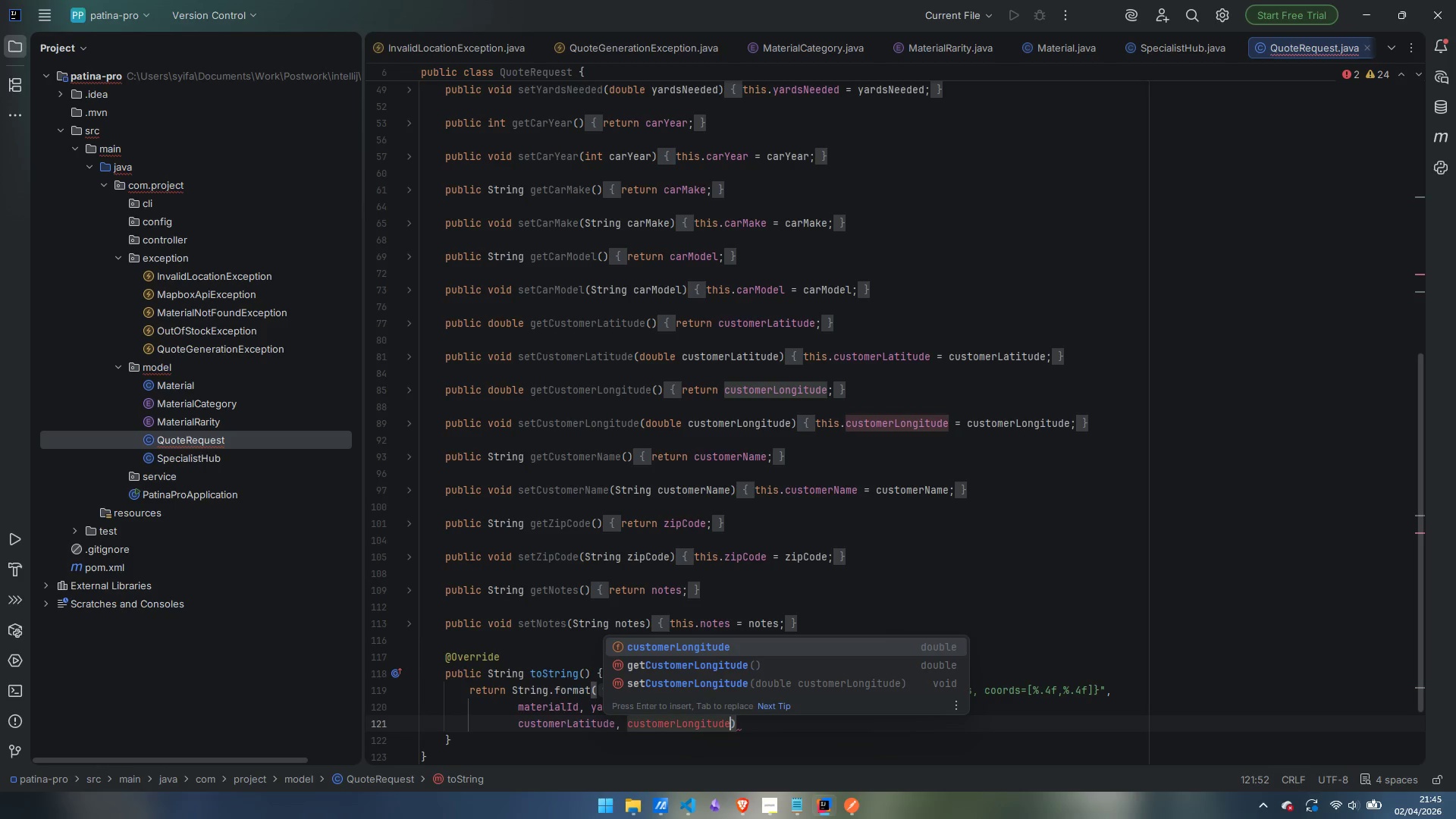 
key(ArrowRight)
 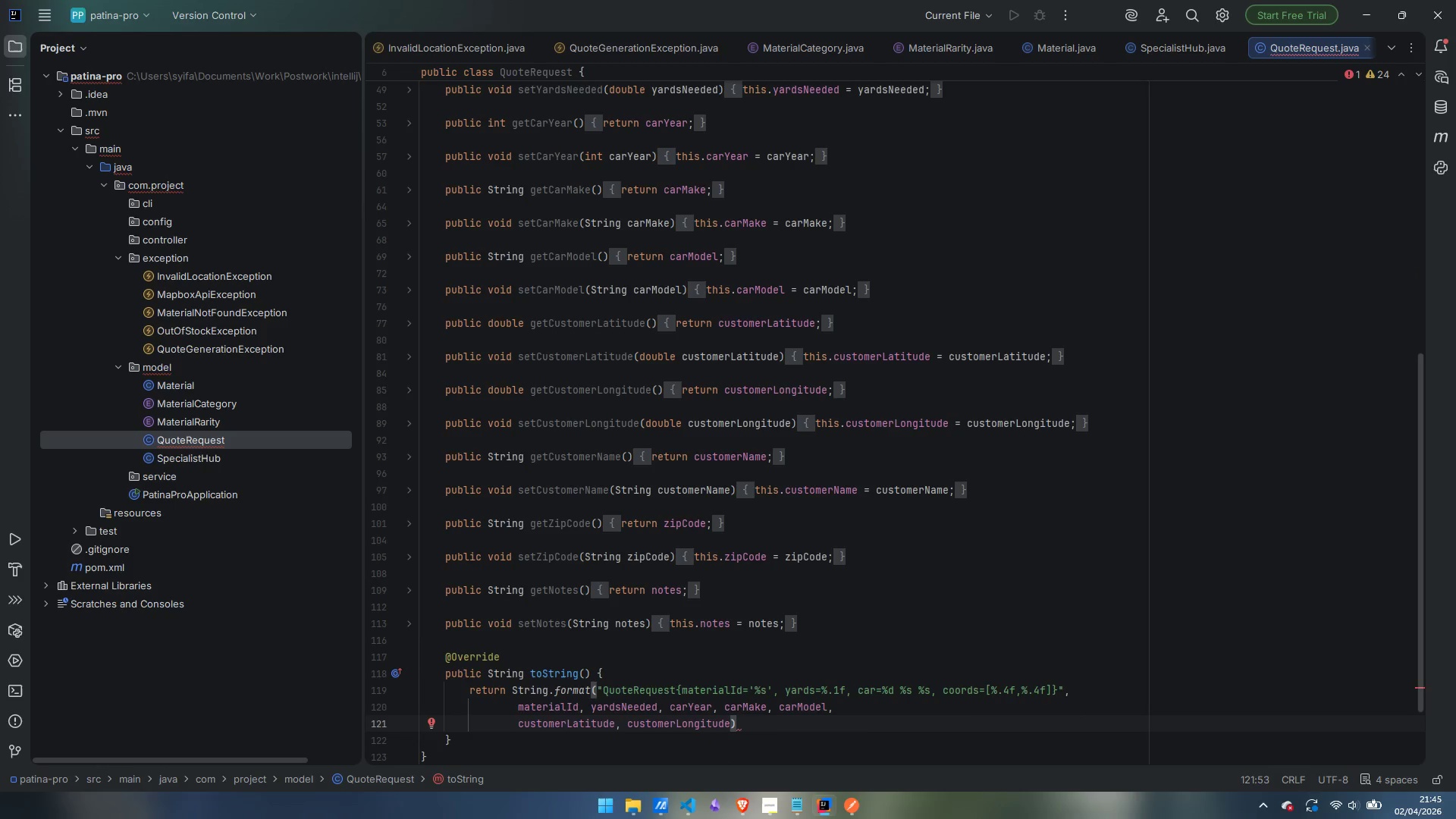 
key(Semicolon)
 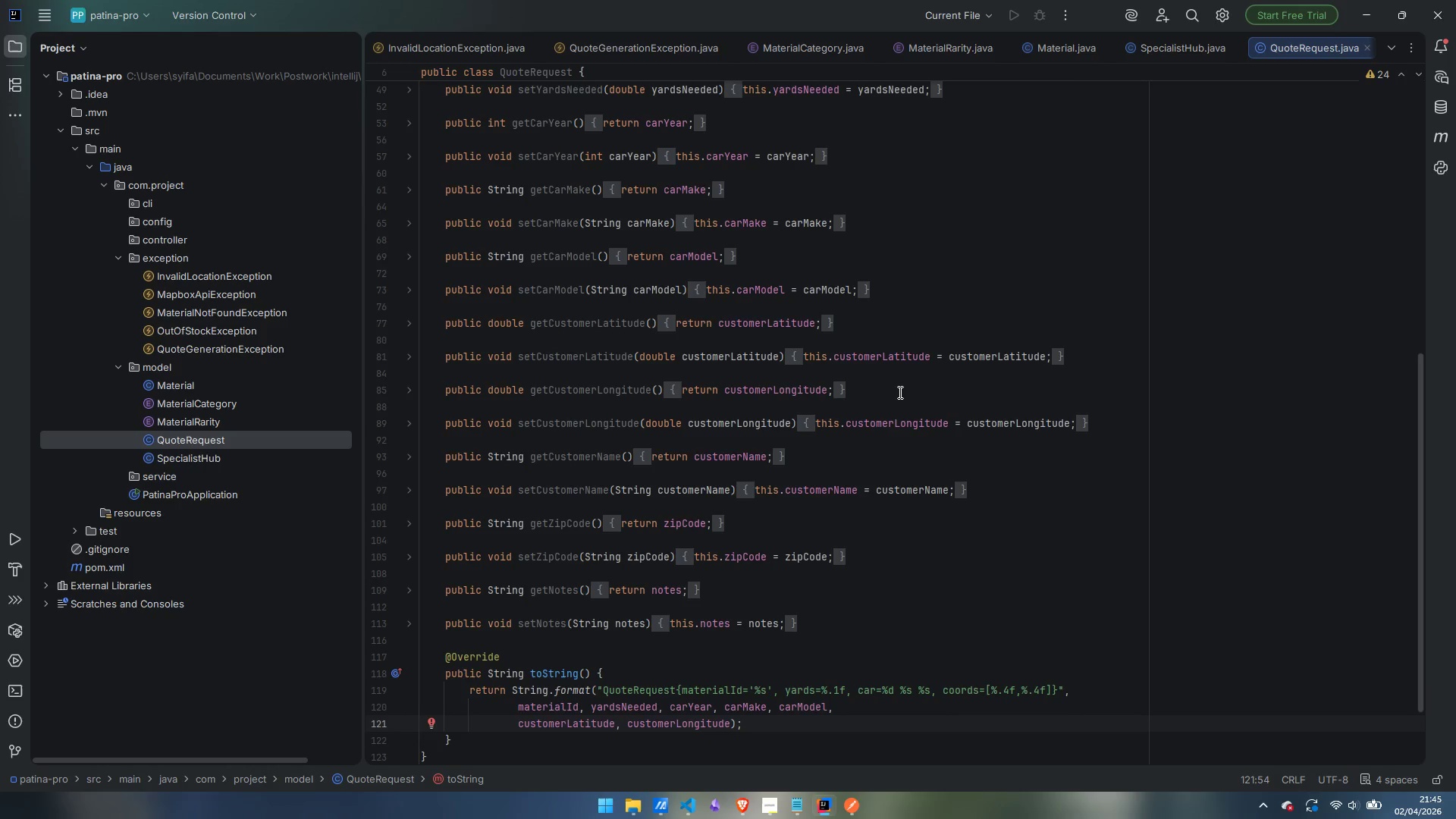 
wait(7.17)
 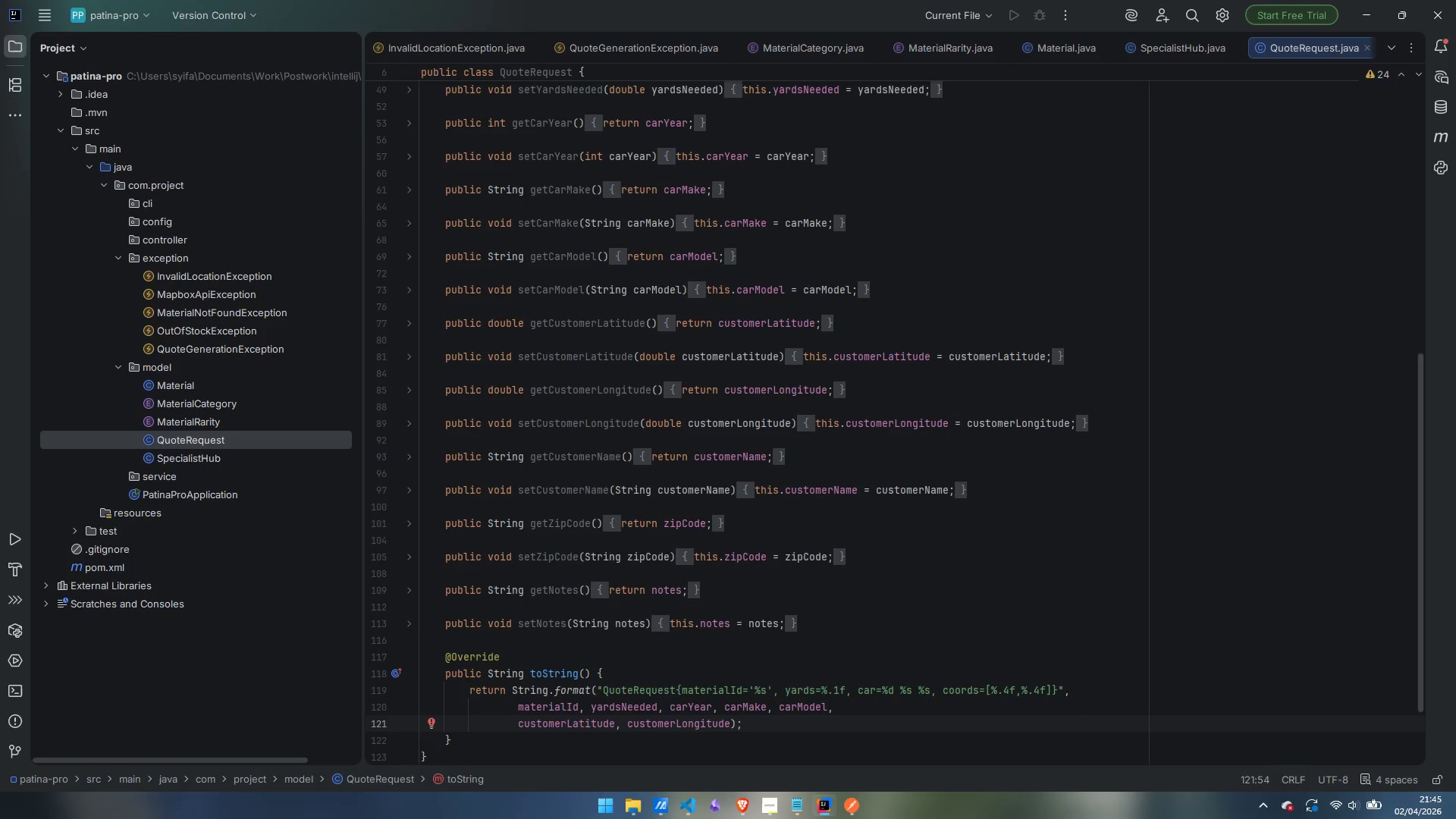 
scroll: coordinate [538, 324], scroll_direction: up, amount: 18.0
 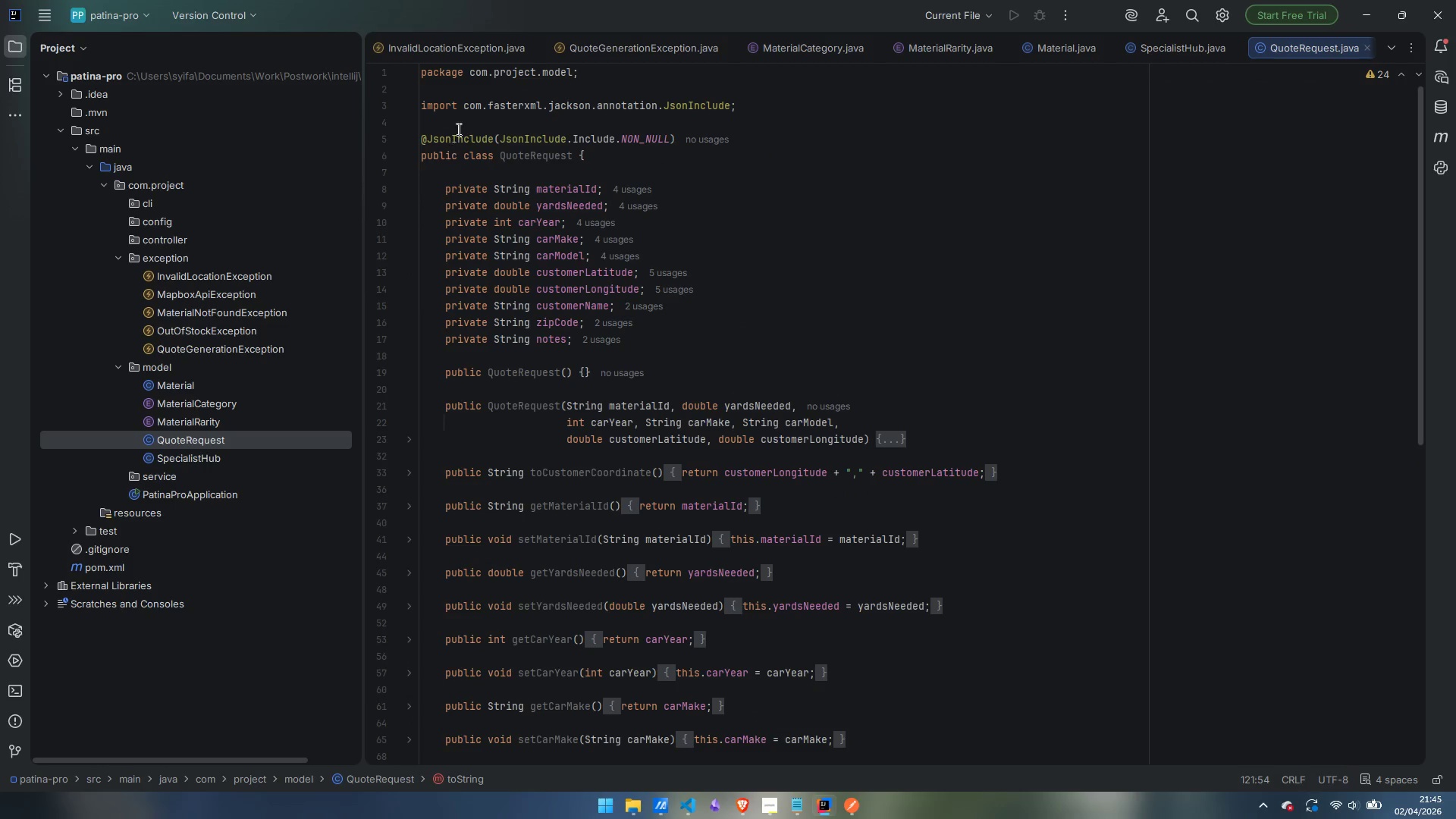 
left_click([457, 120])
 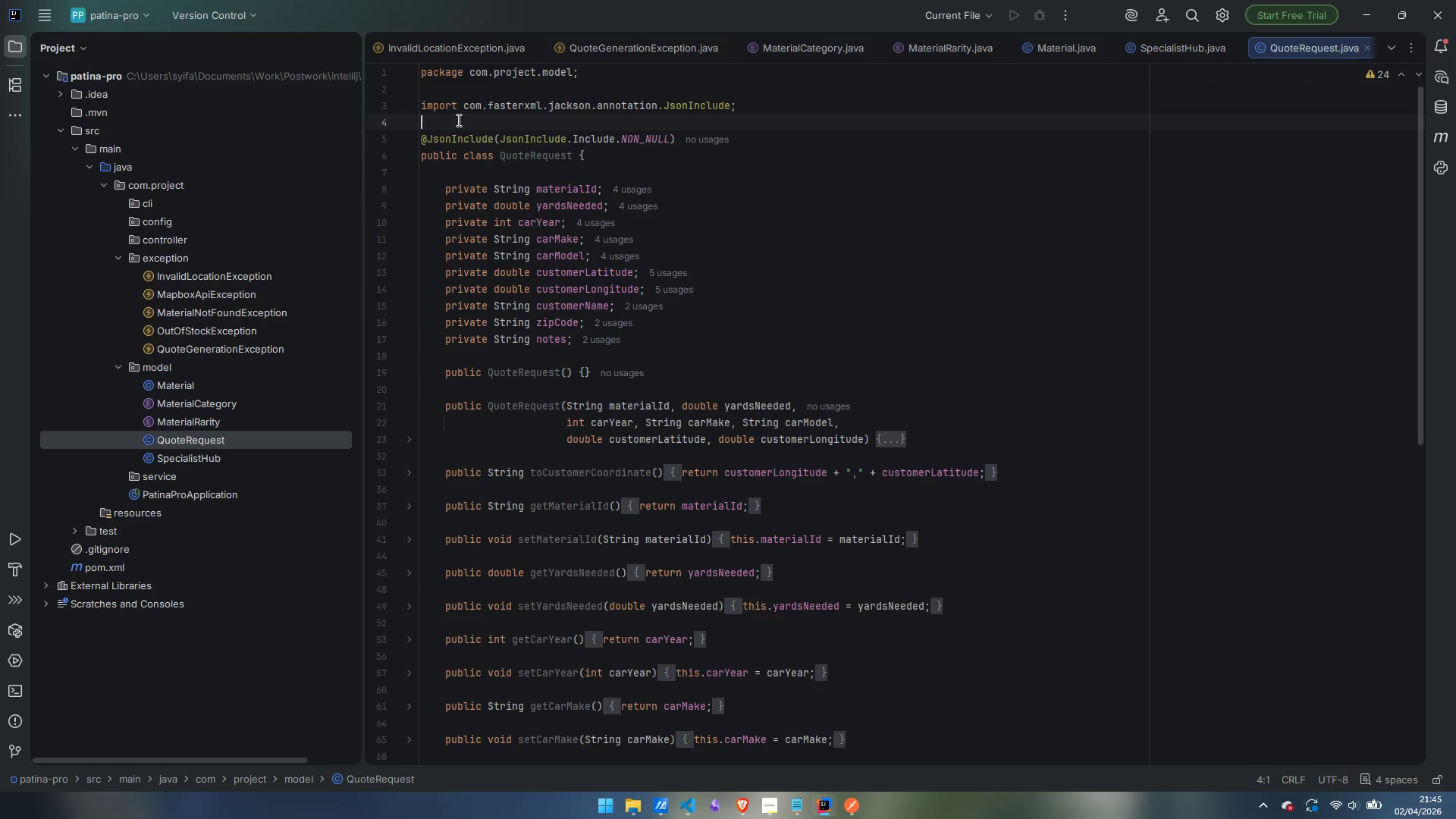 
key(Enter)
 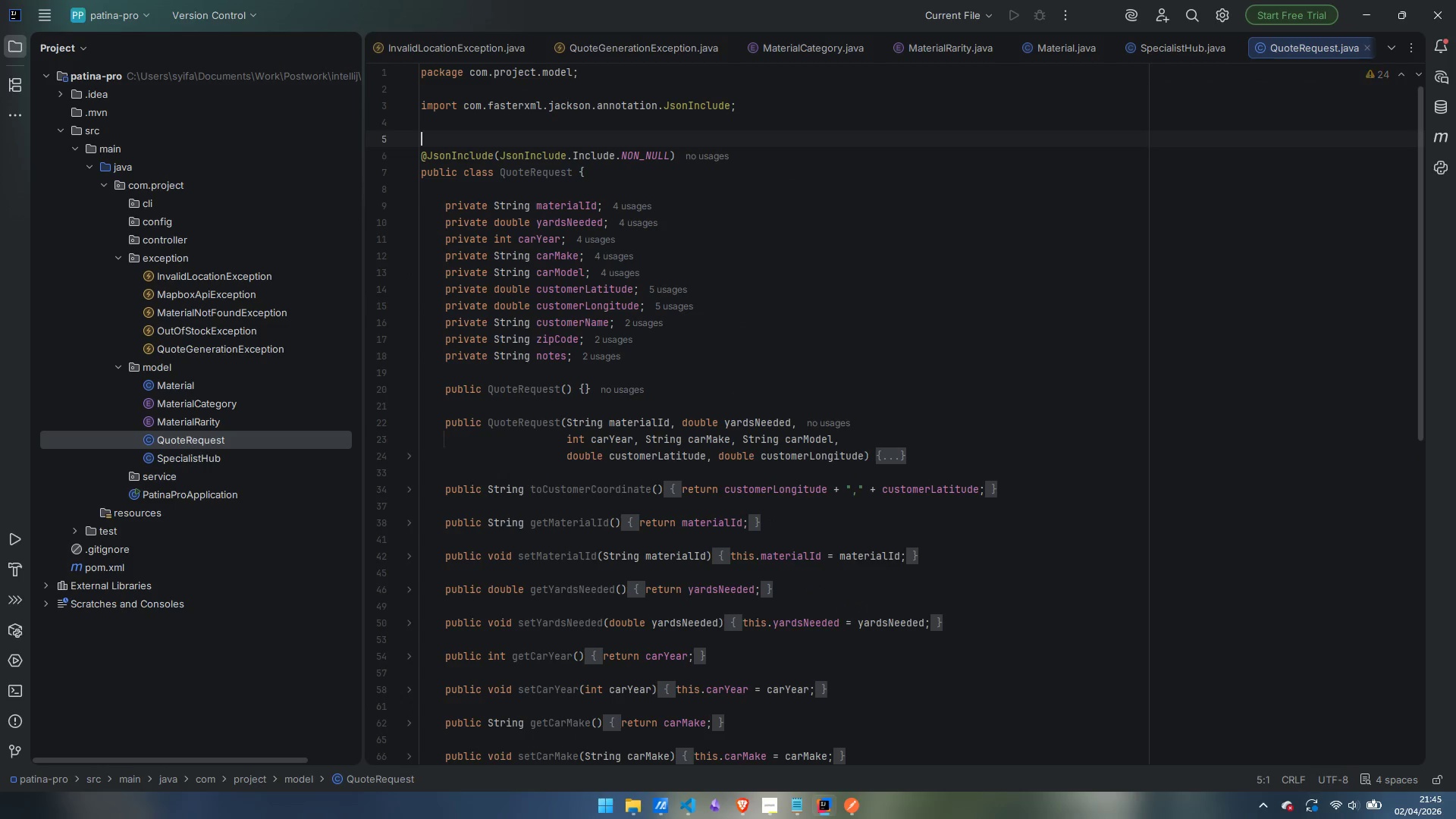 
type(/**)
 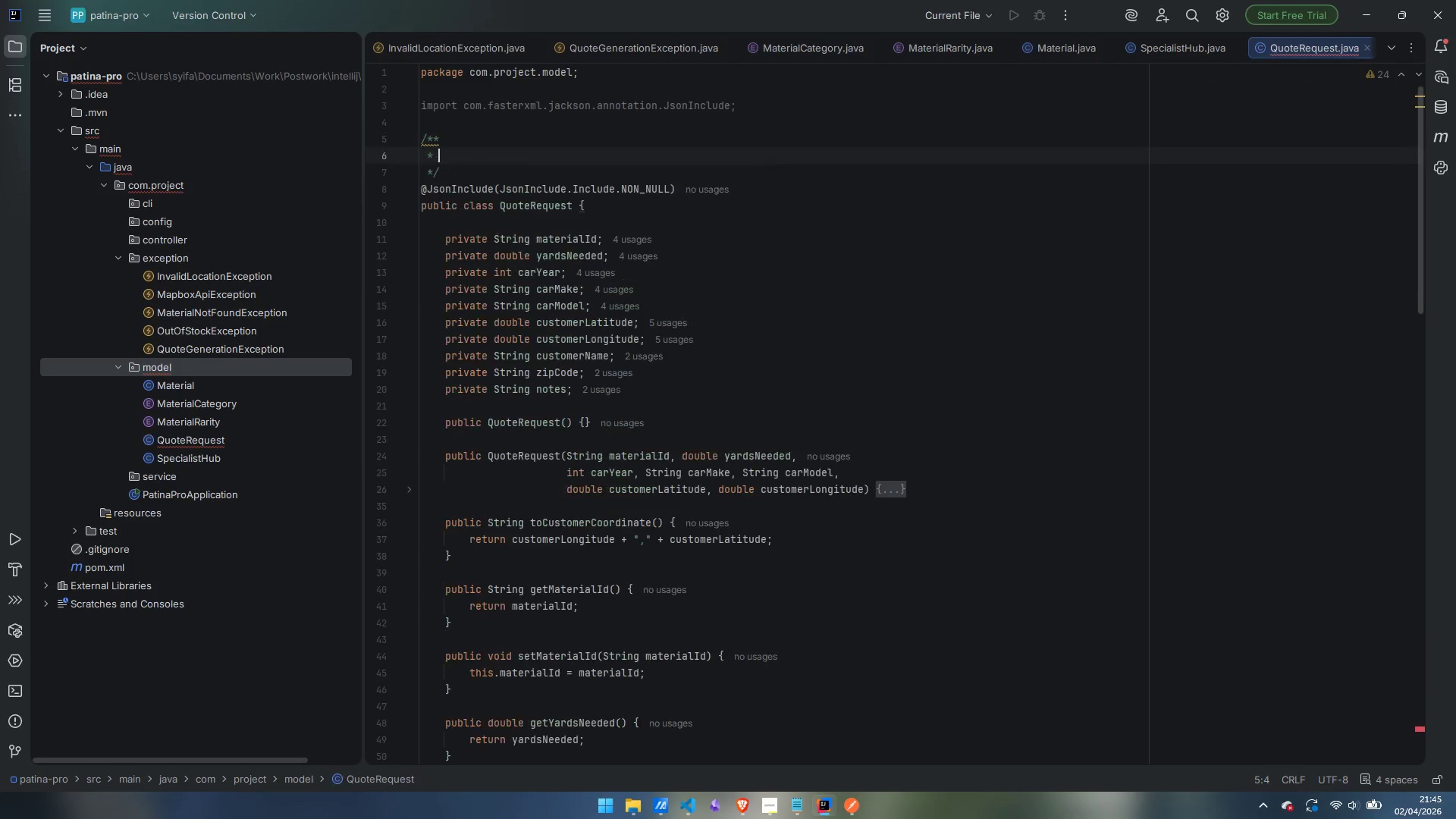 
key(Enter)
 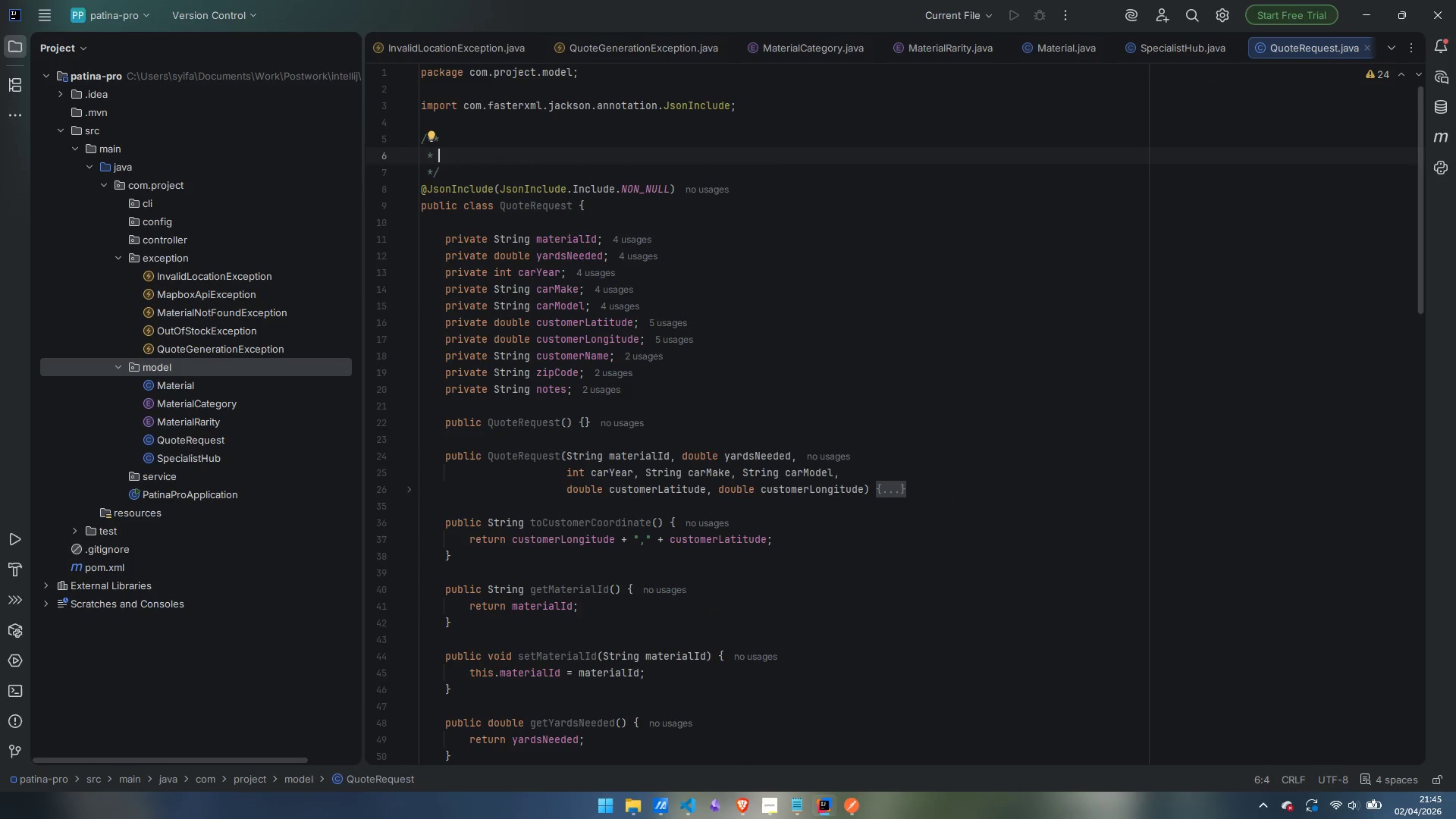 
type(inbound request payload for generating a )
 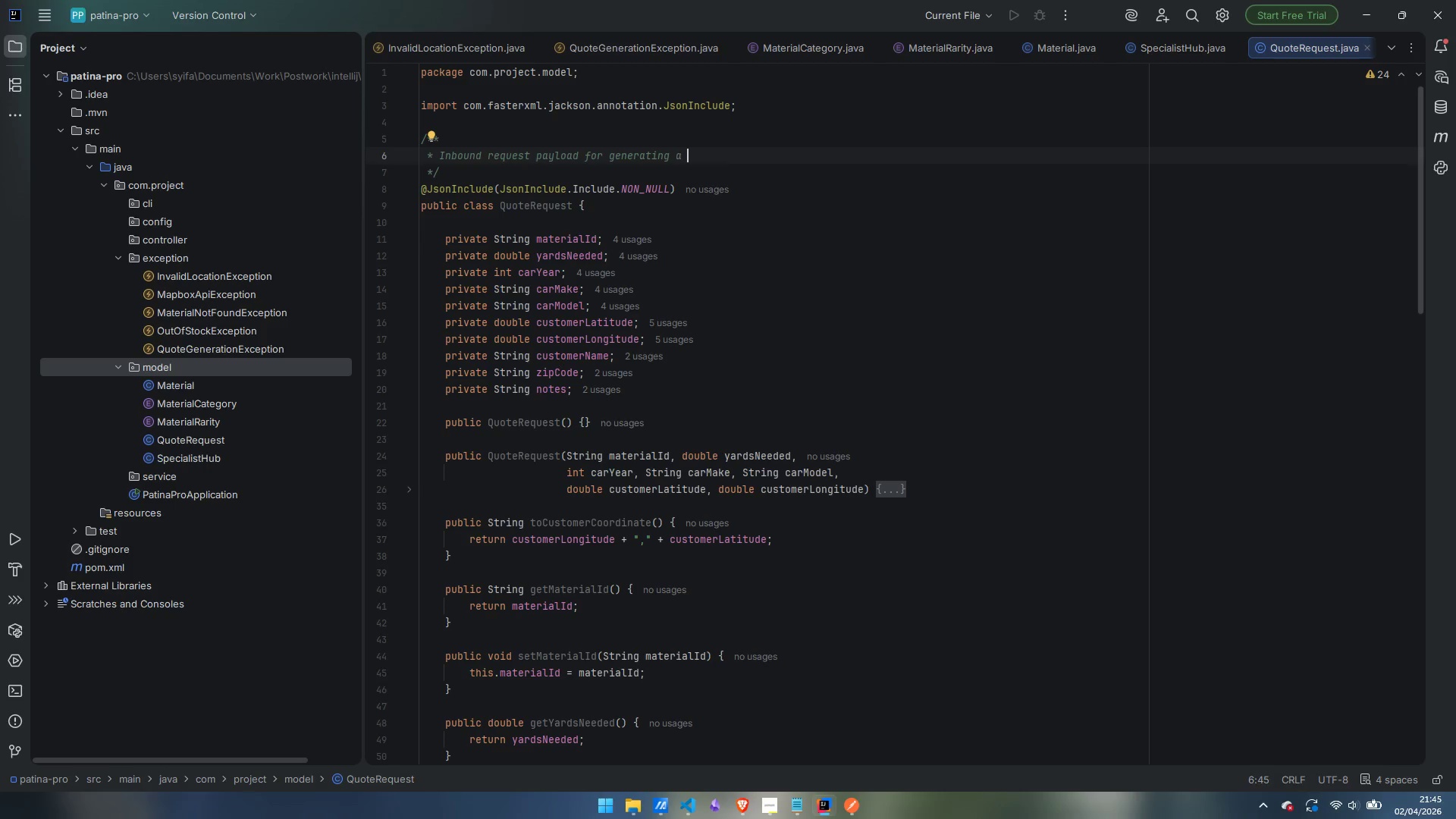 
type(restoration quote.)
 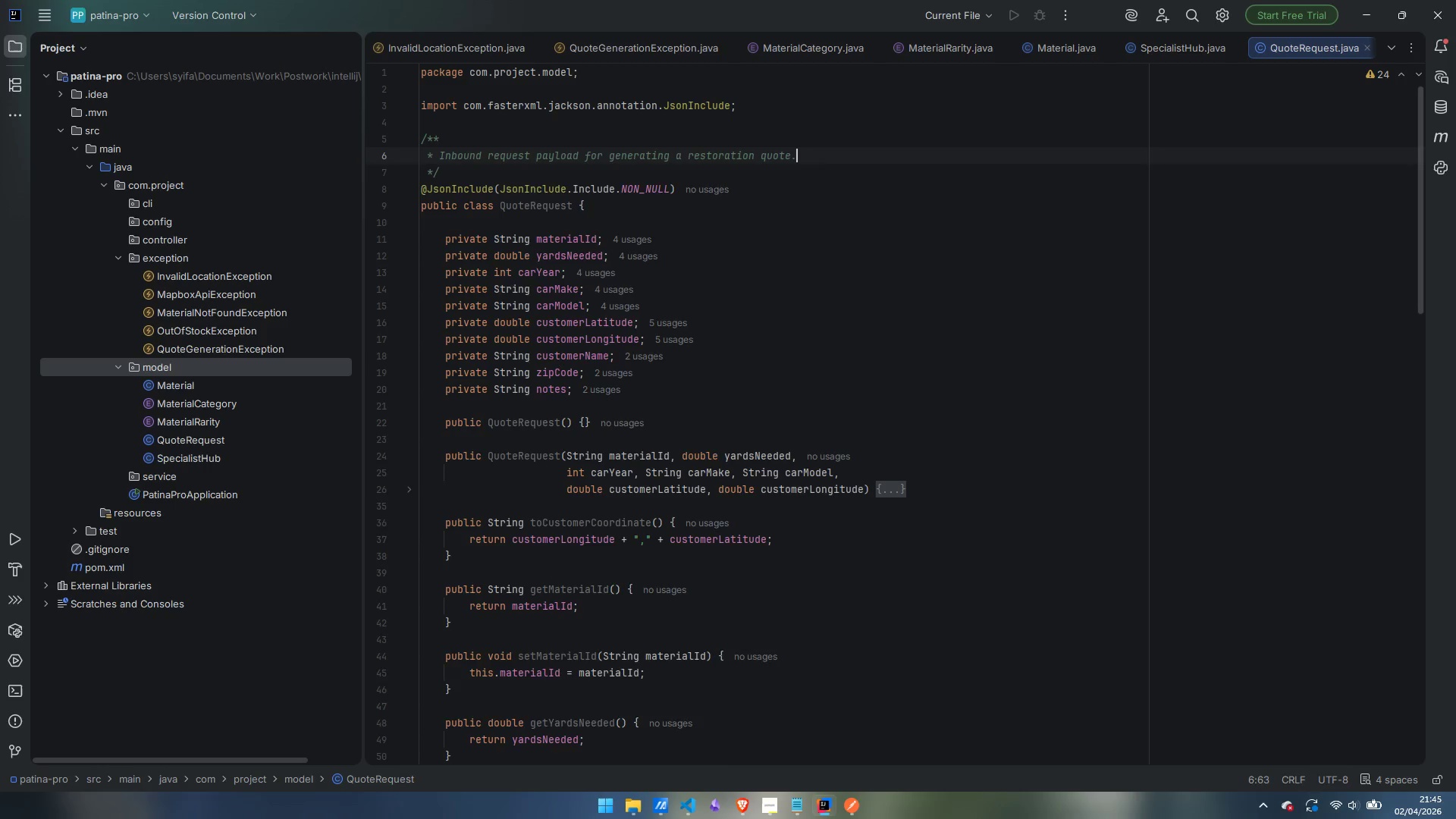 
key(Enter)
 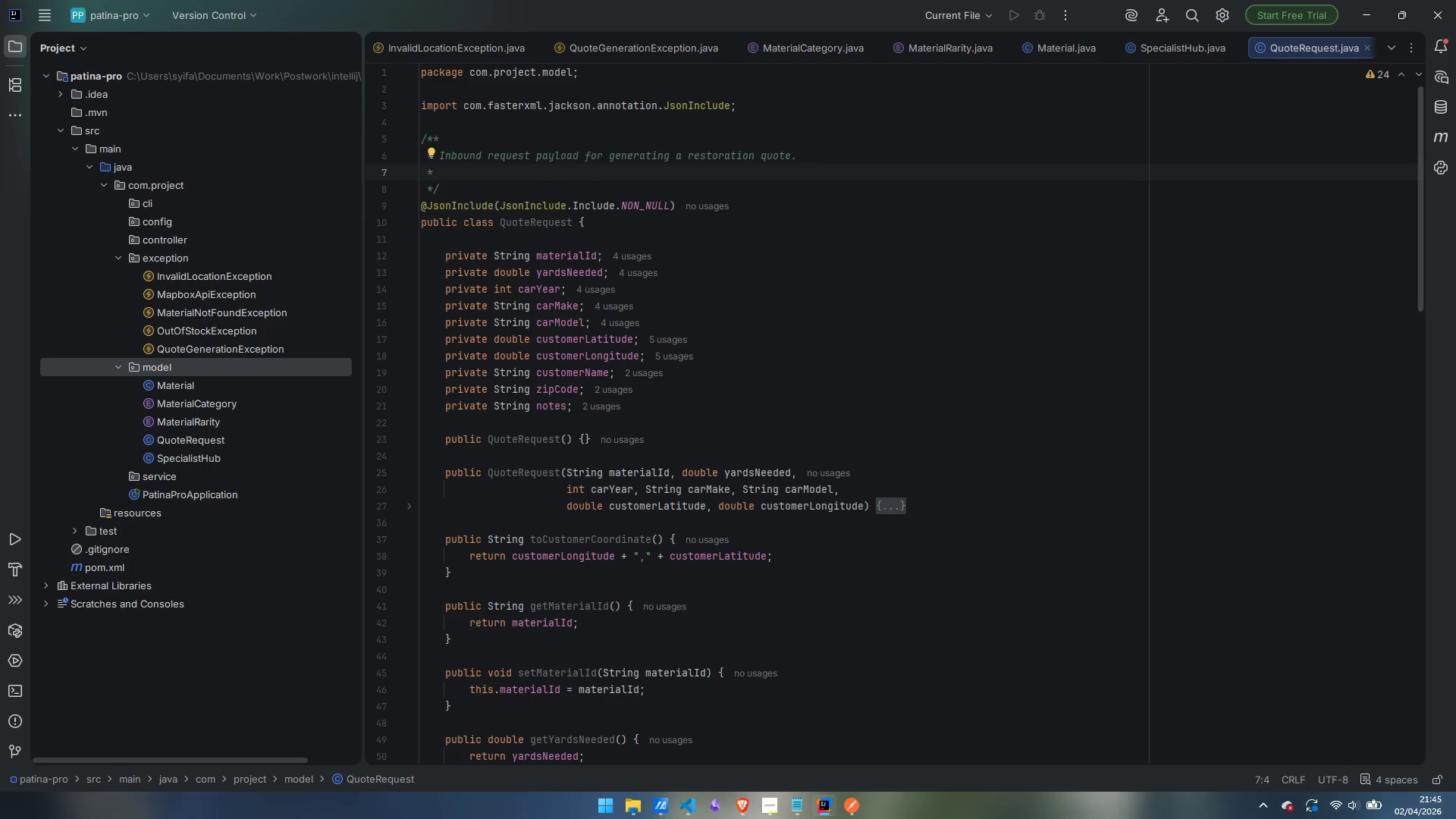 
key(Enter)
 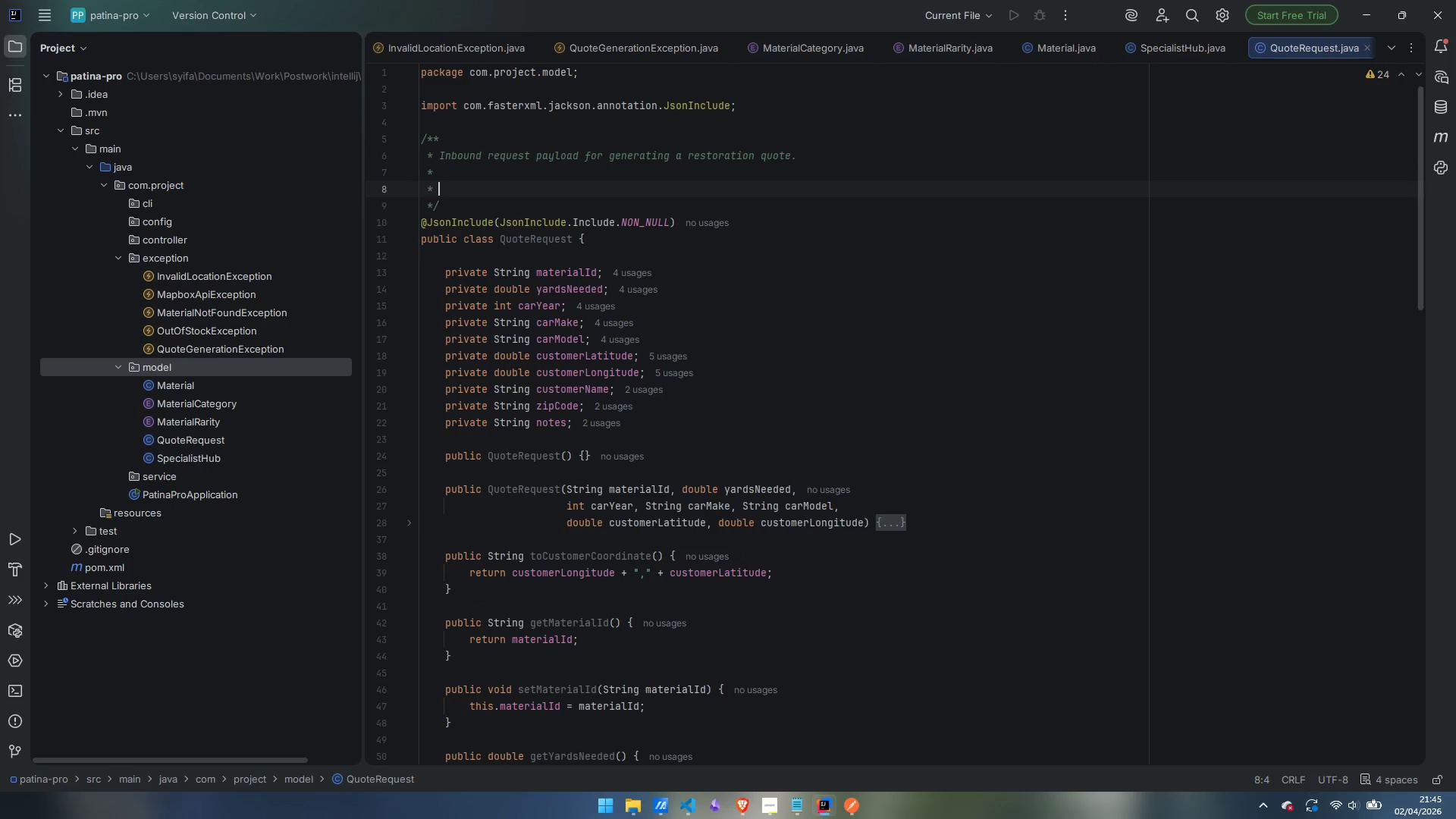 
type(<p>captu)
 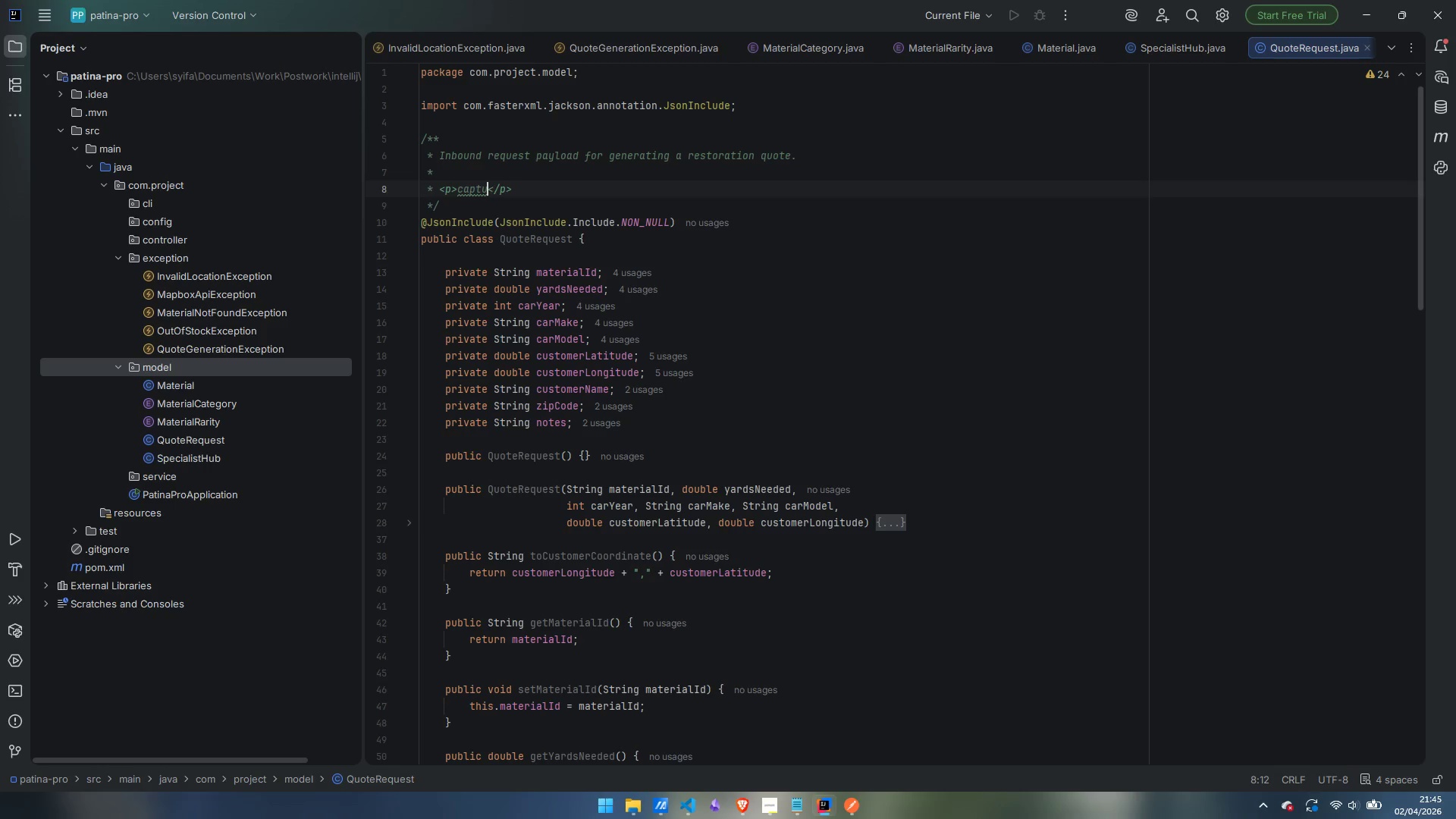 
key(Control+ControlLeft)
 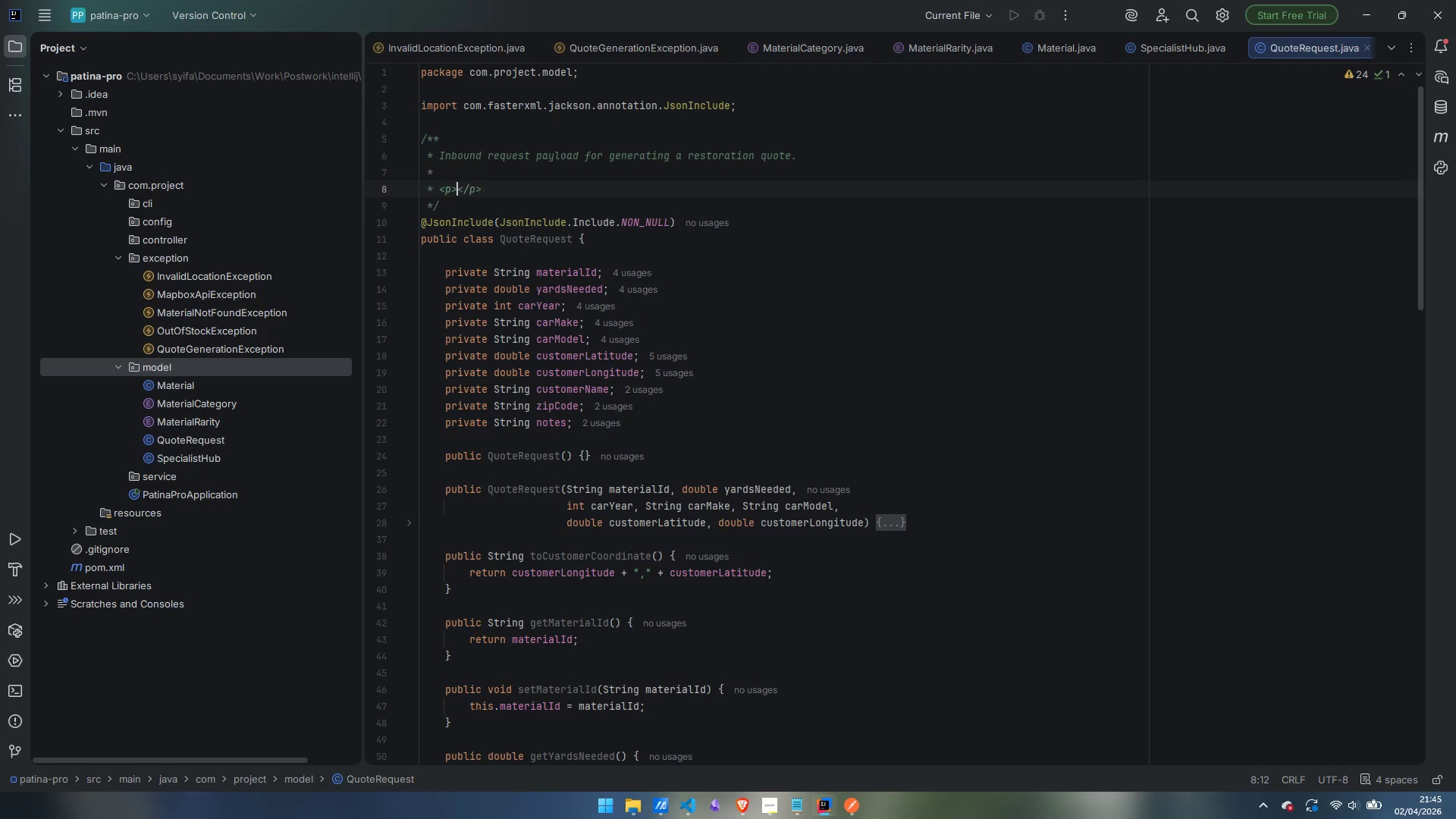 
key(Control+Backspace)
 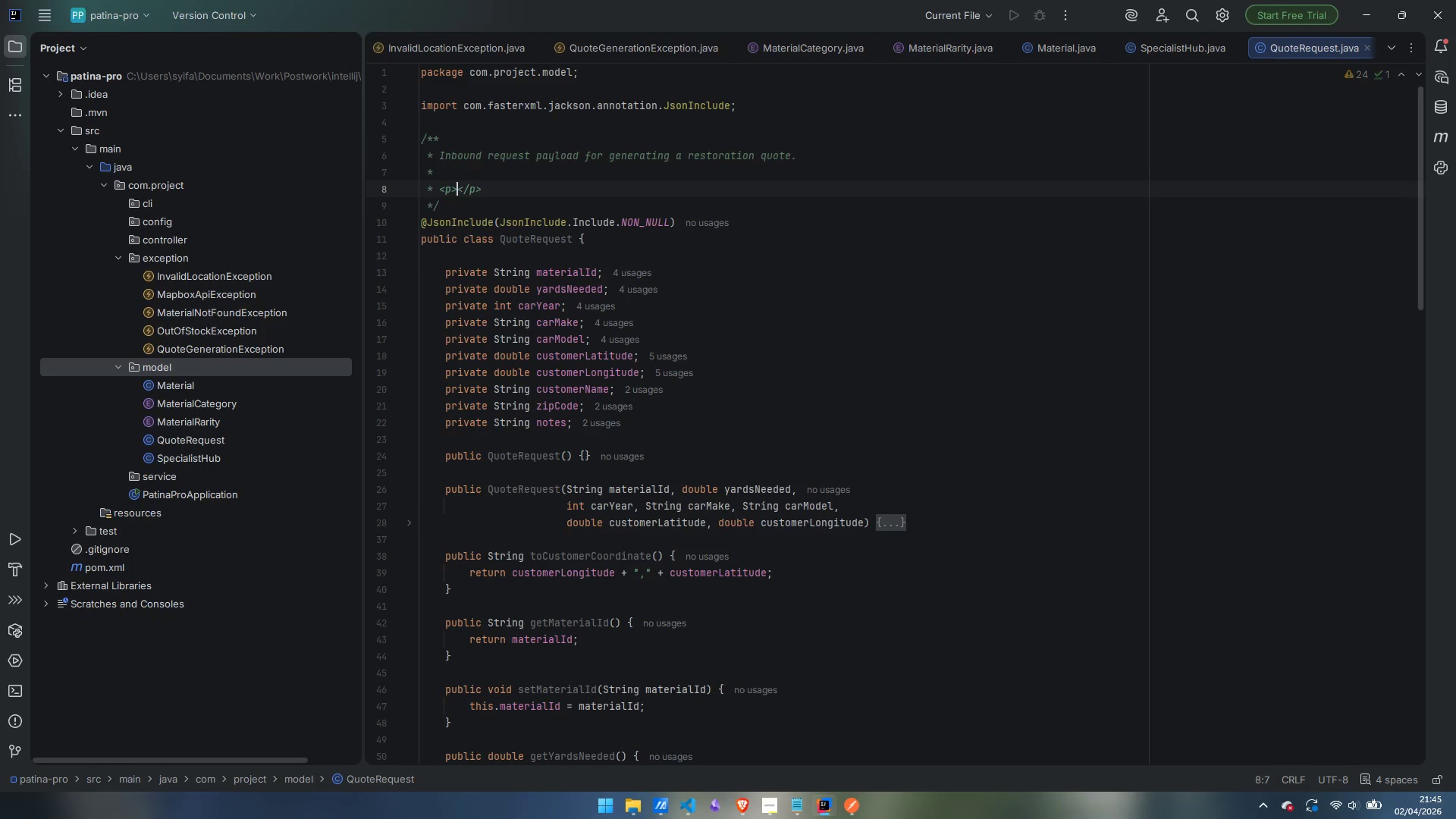 
type(Capture)
 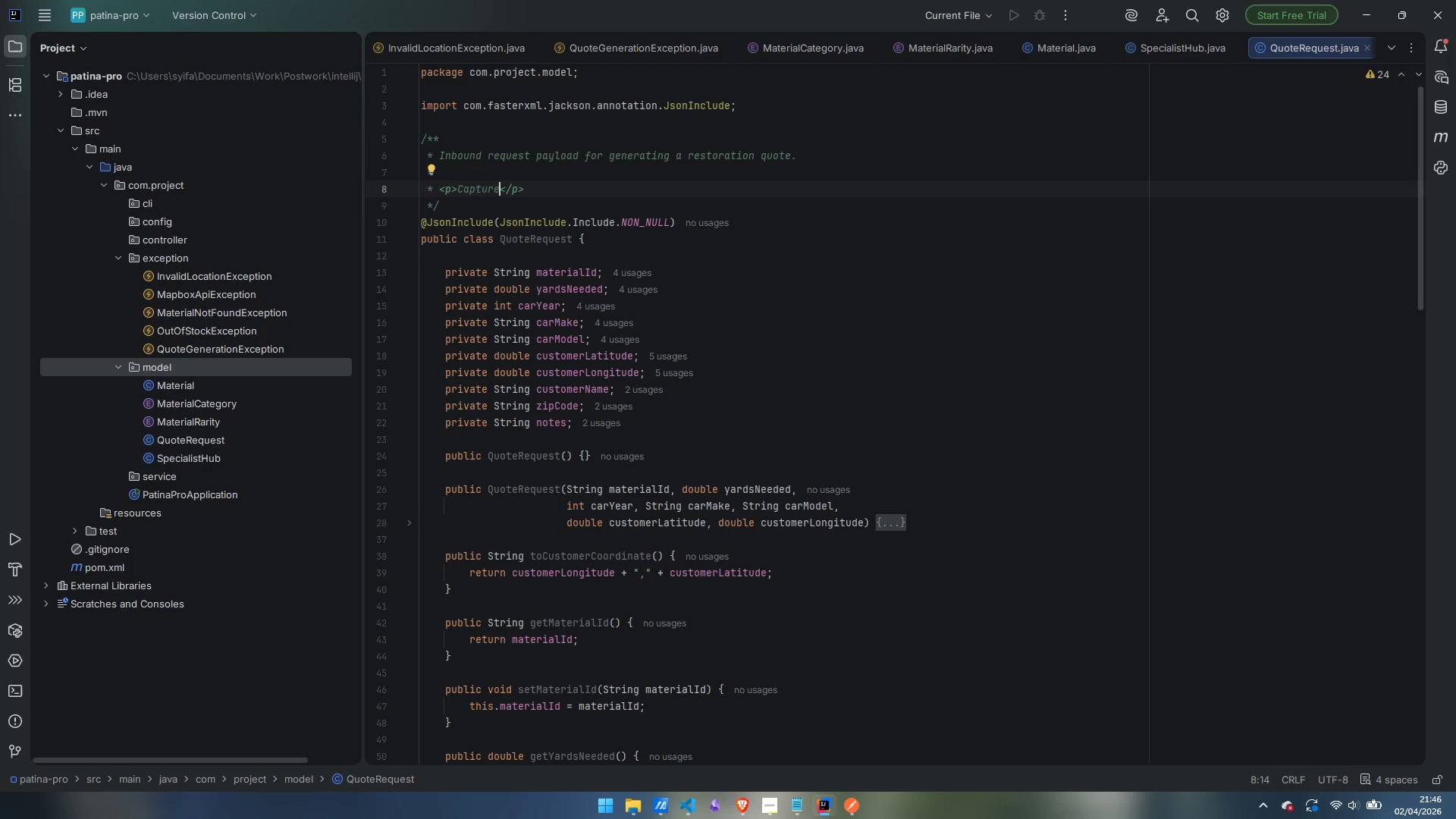 
key(S)
 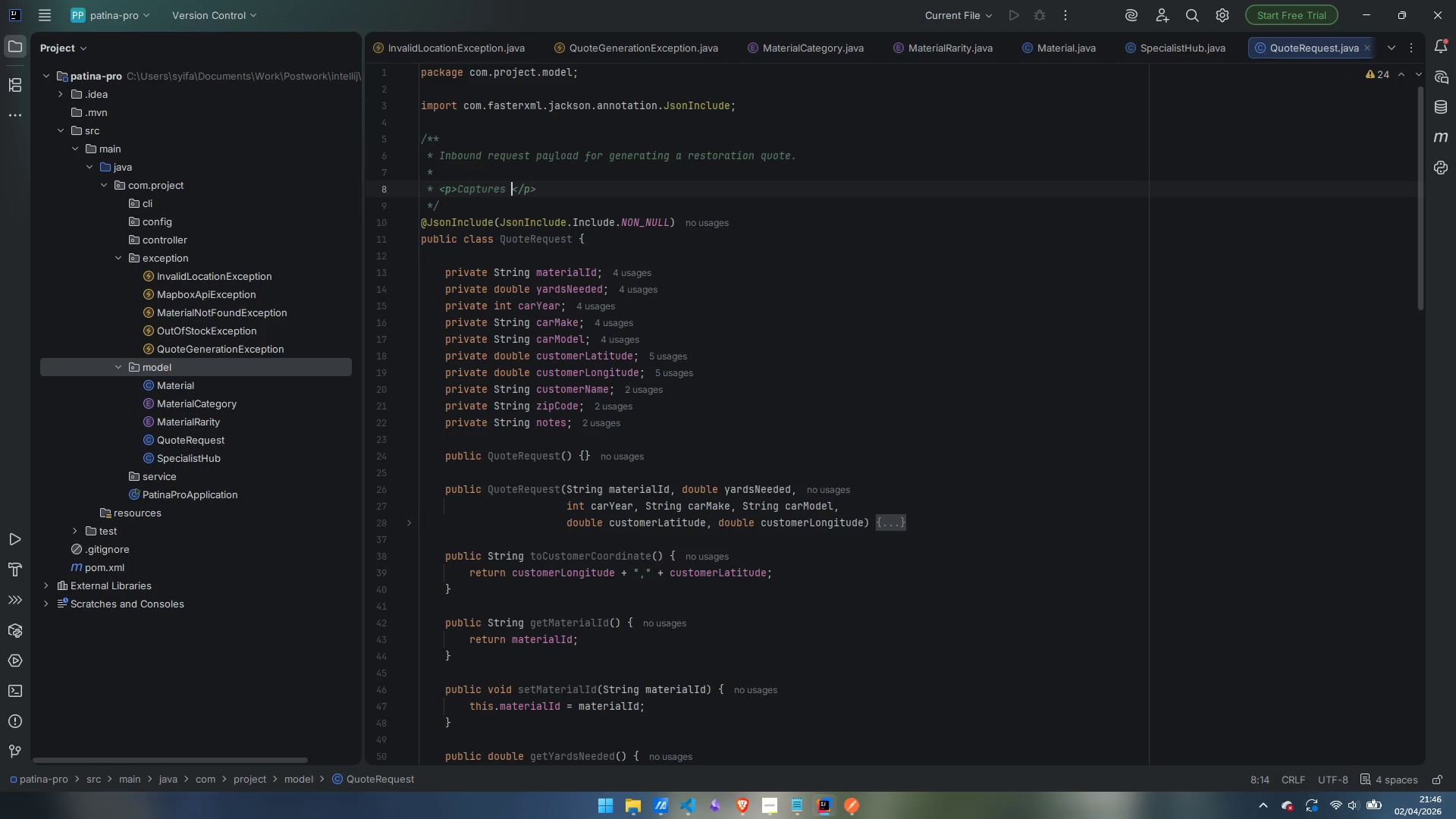 
key(Space)
 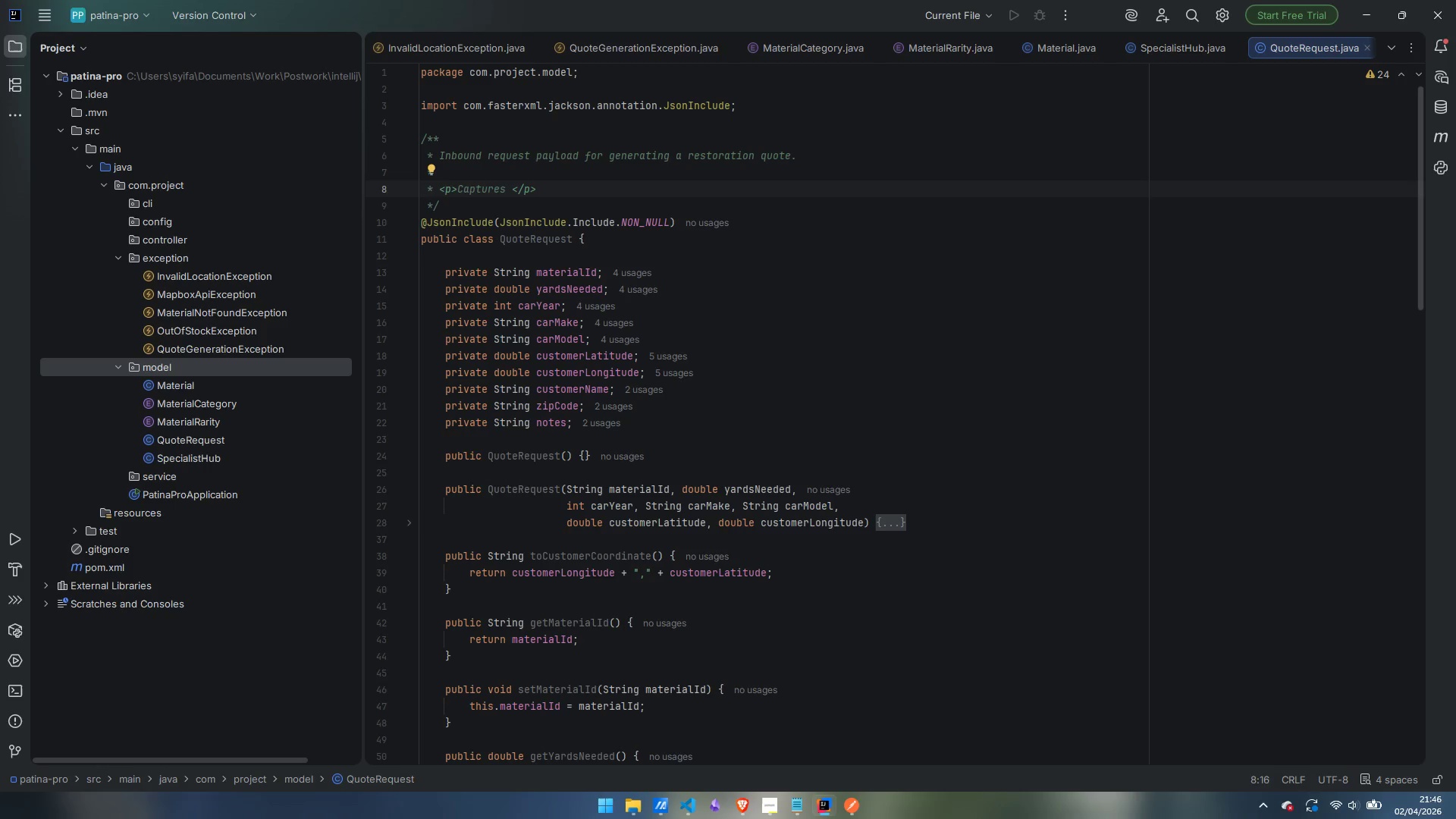 
type(which material is needed )
 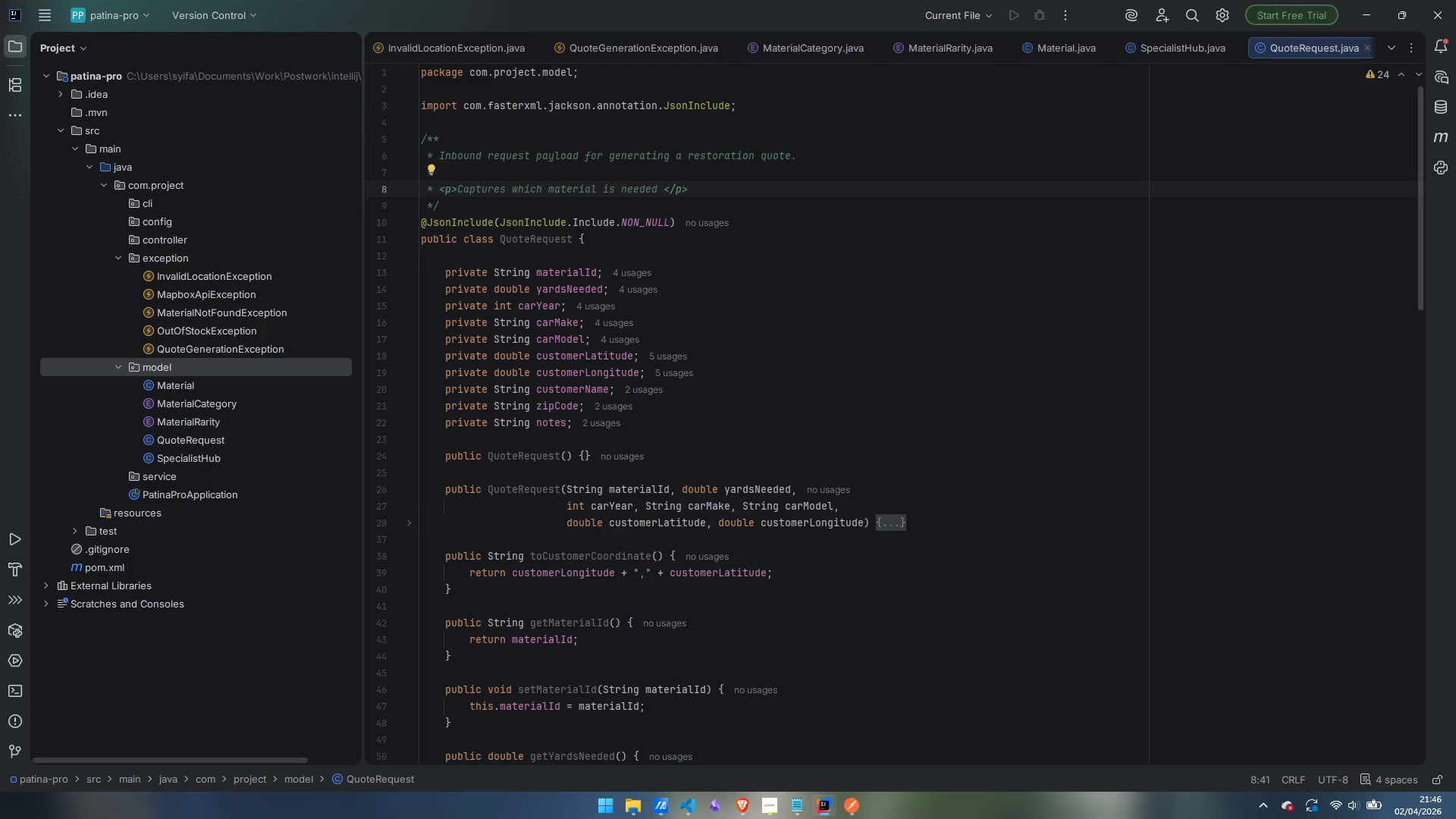 
key(Backspace)
type(, how )
 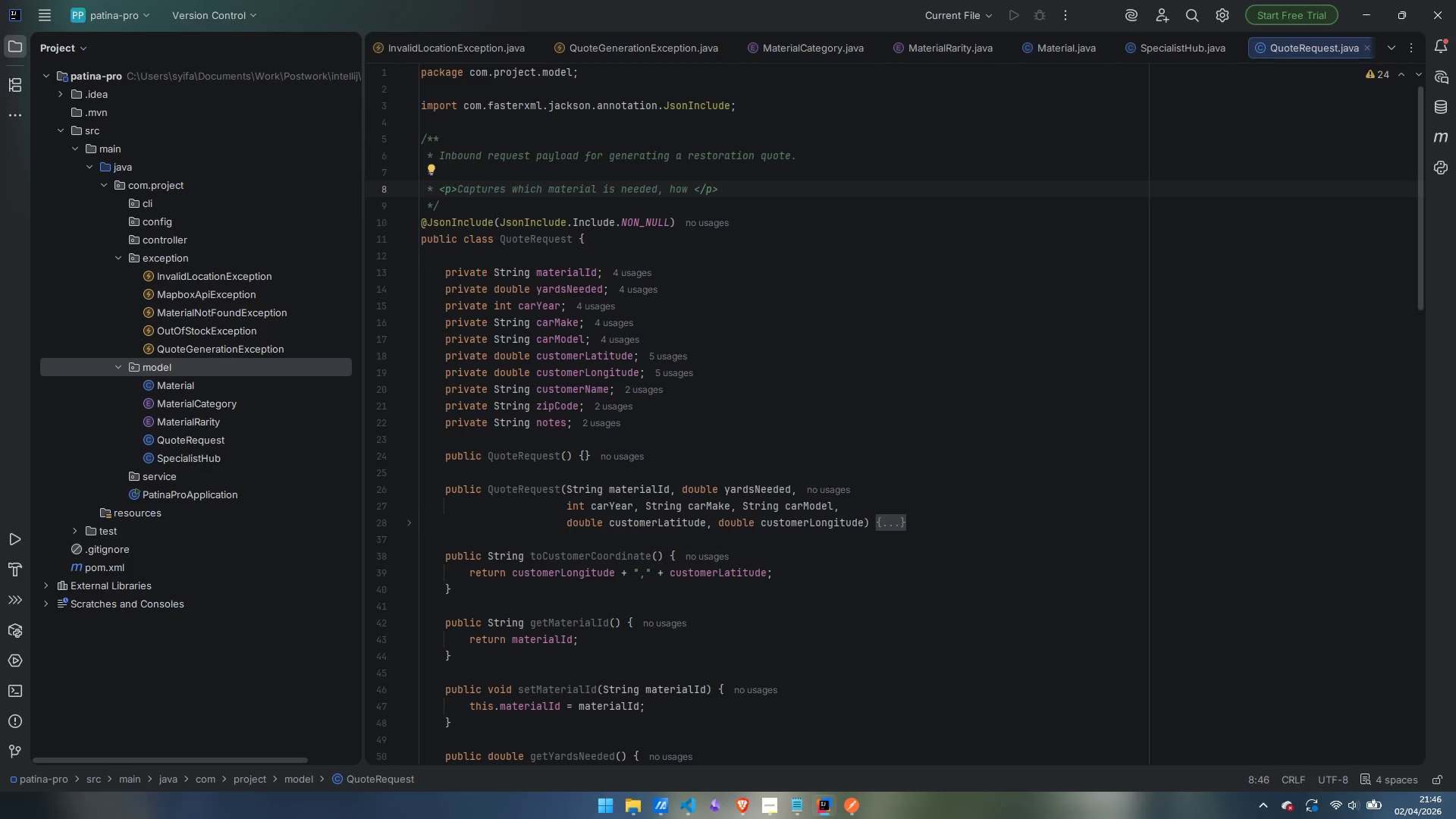 
wait(5.17)
 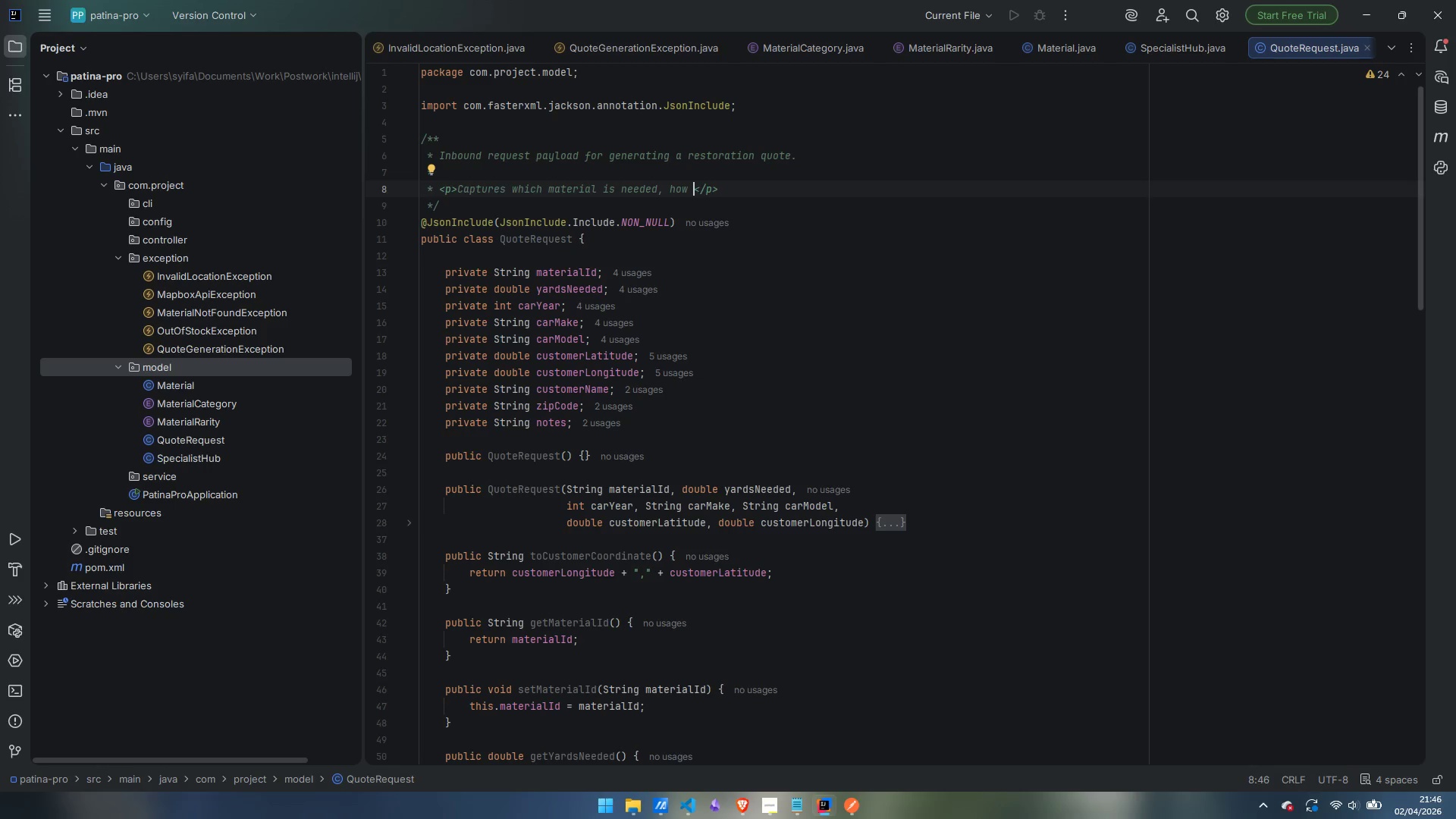 
type(how )
 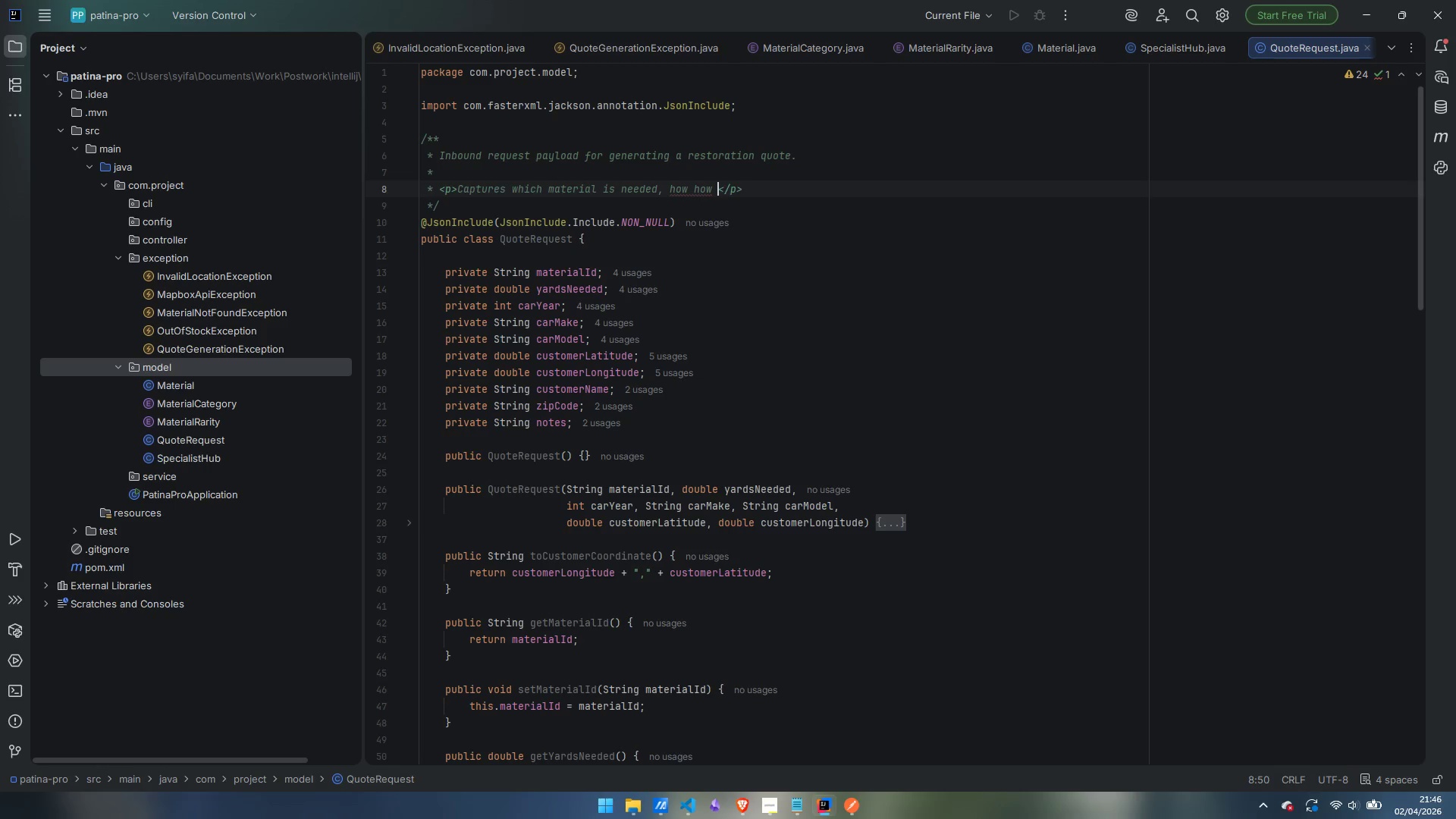 
key(Control+ControlLeft)
 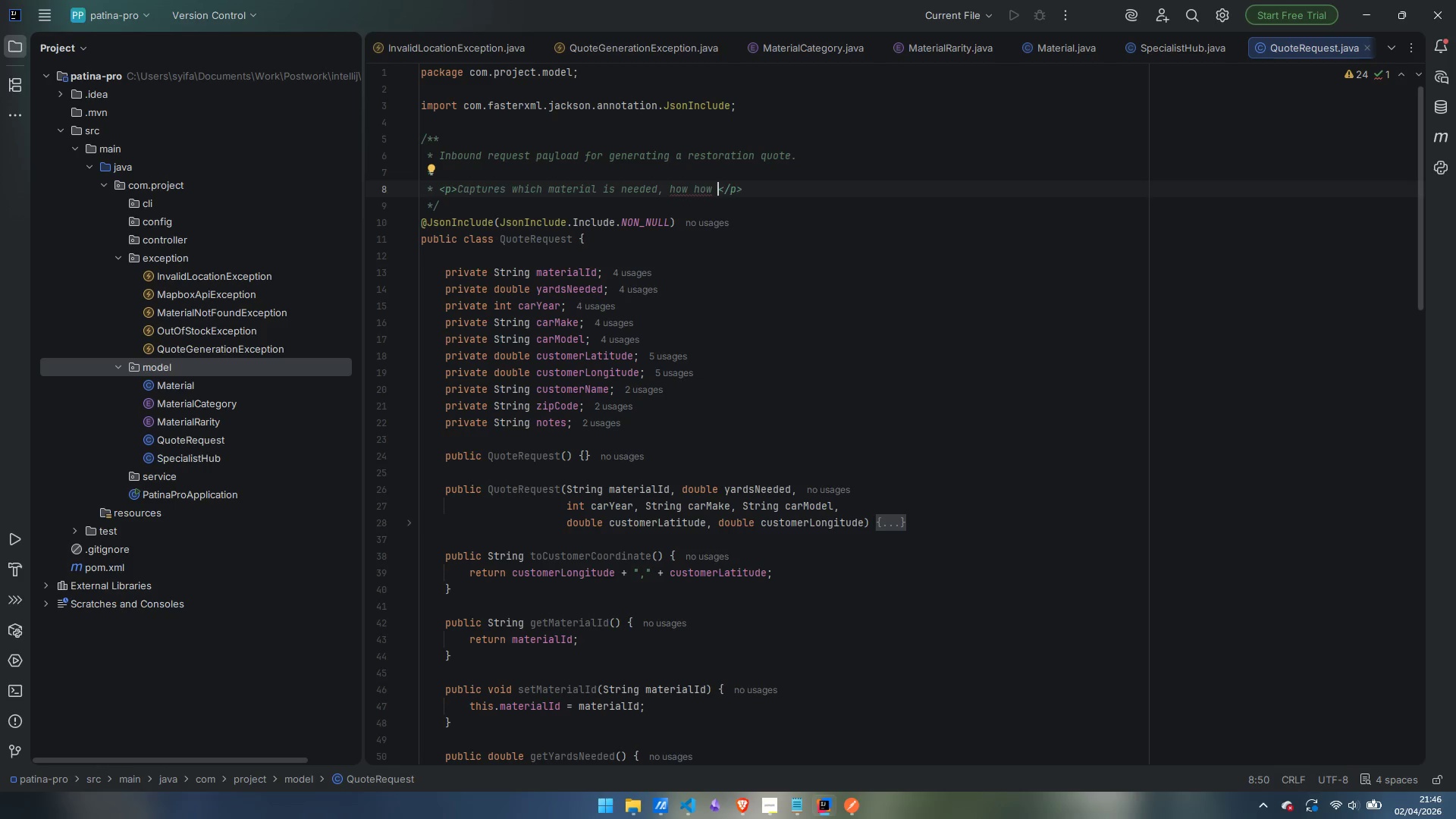 
key(Control+Backspace)
 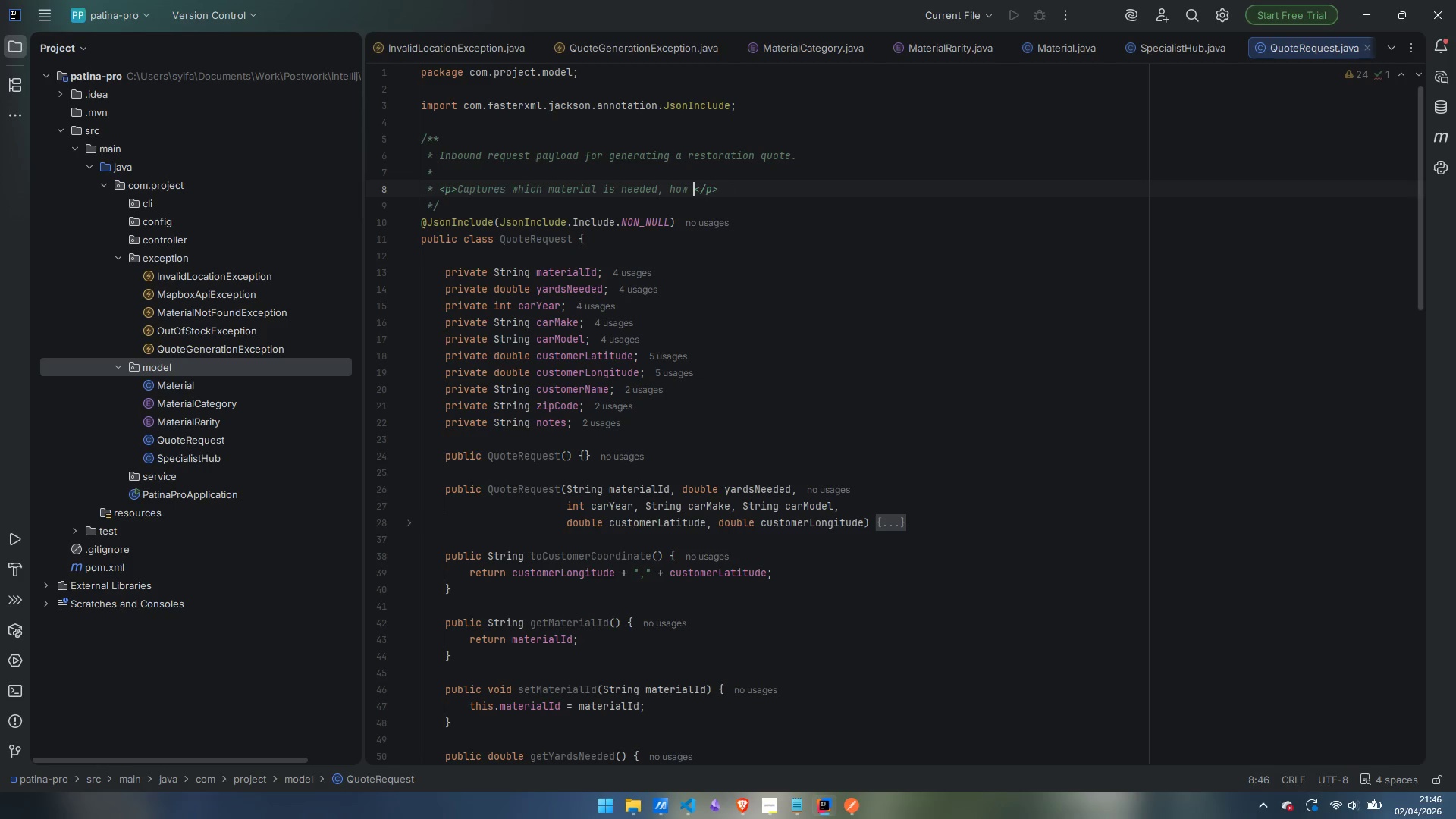 
type(mi)
key(Backspace)
type(uch )
key(Backspace)
type(, )
 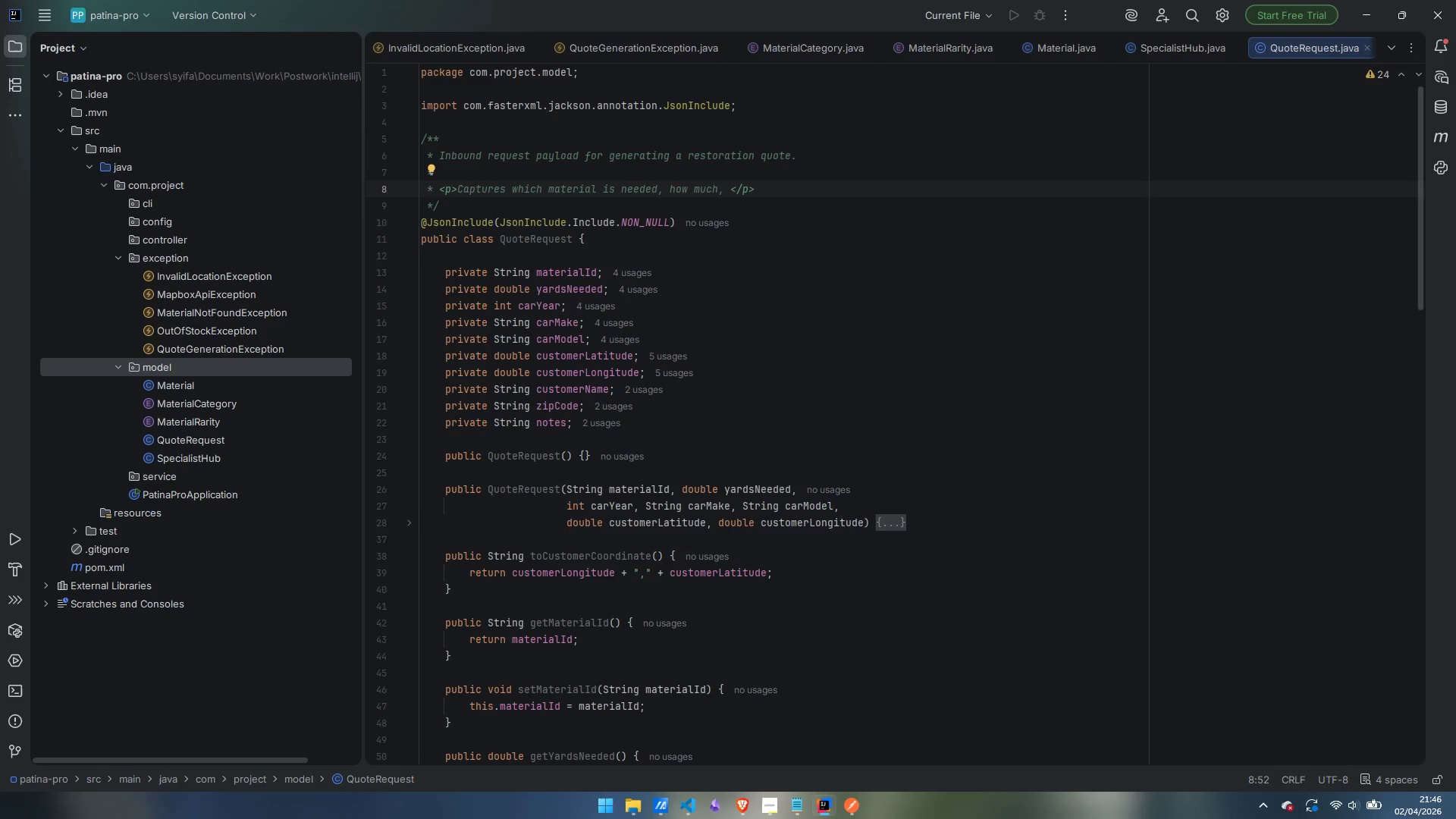 
wait(7.72)
 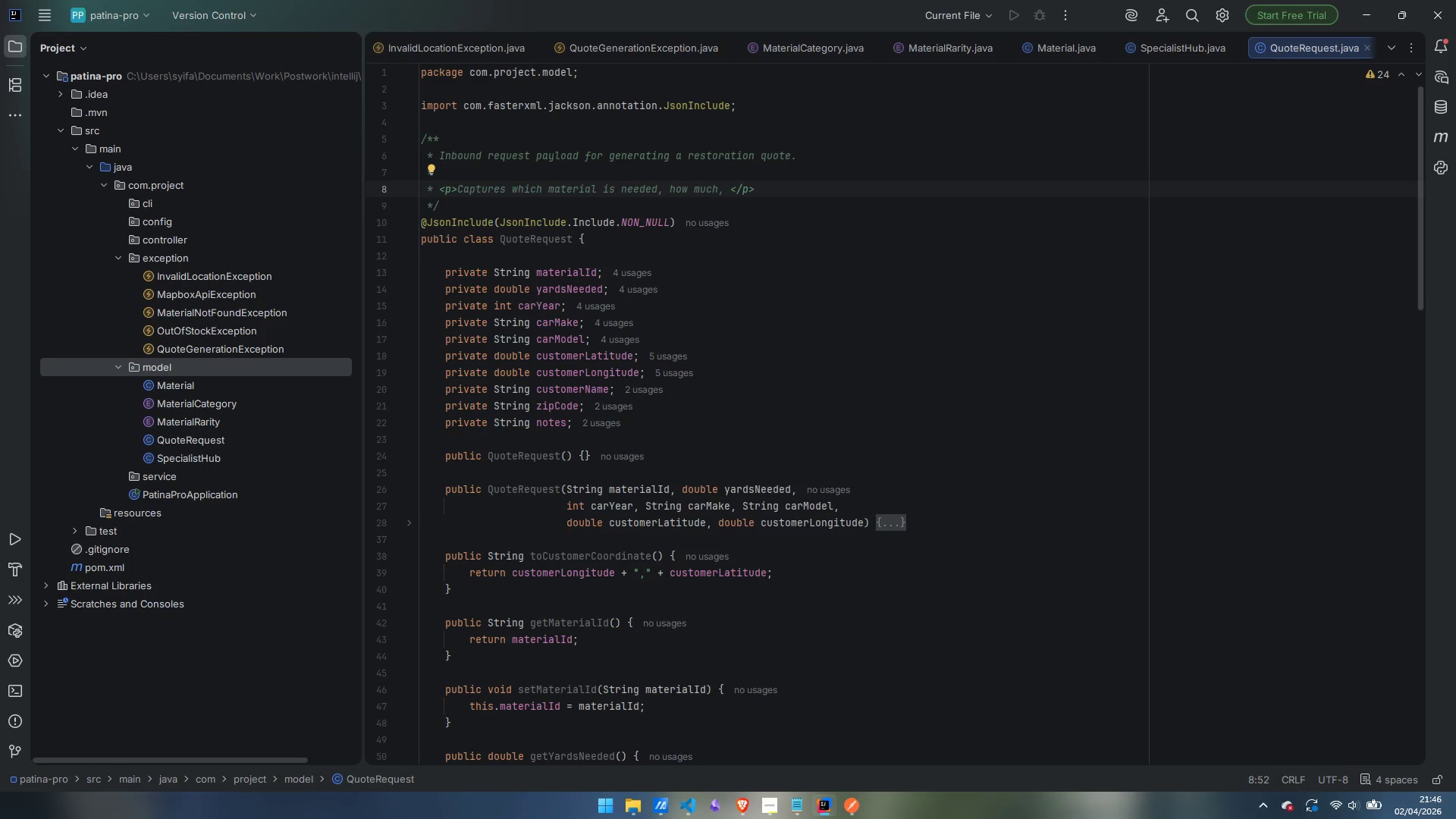 
type(and where the customer )
 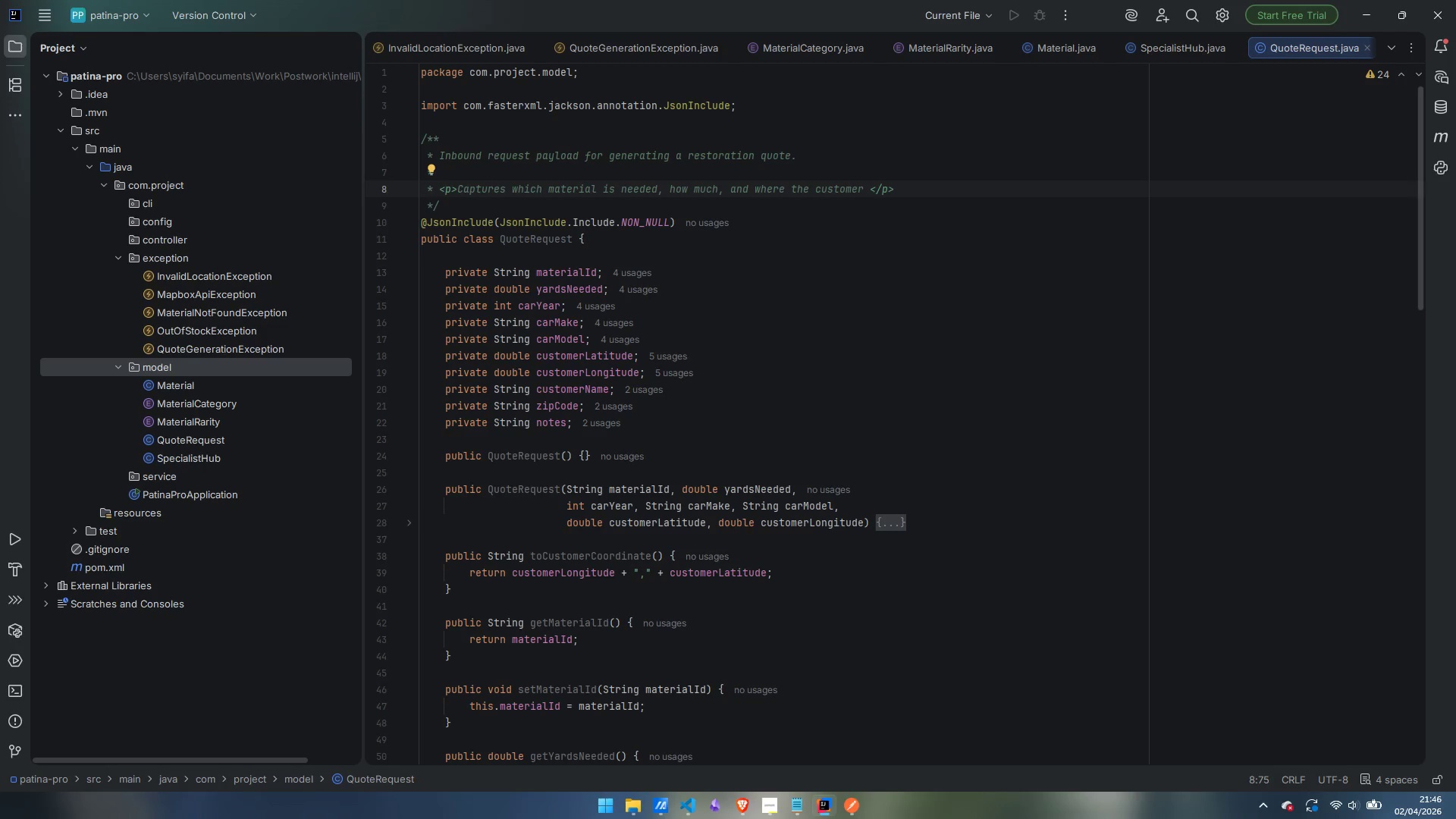 
wait(5.16)
 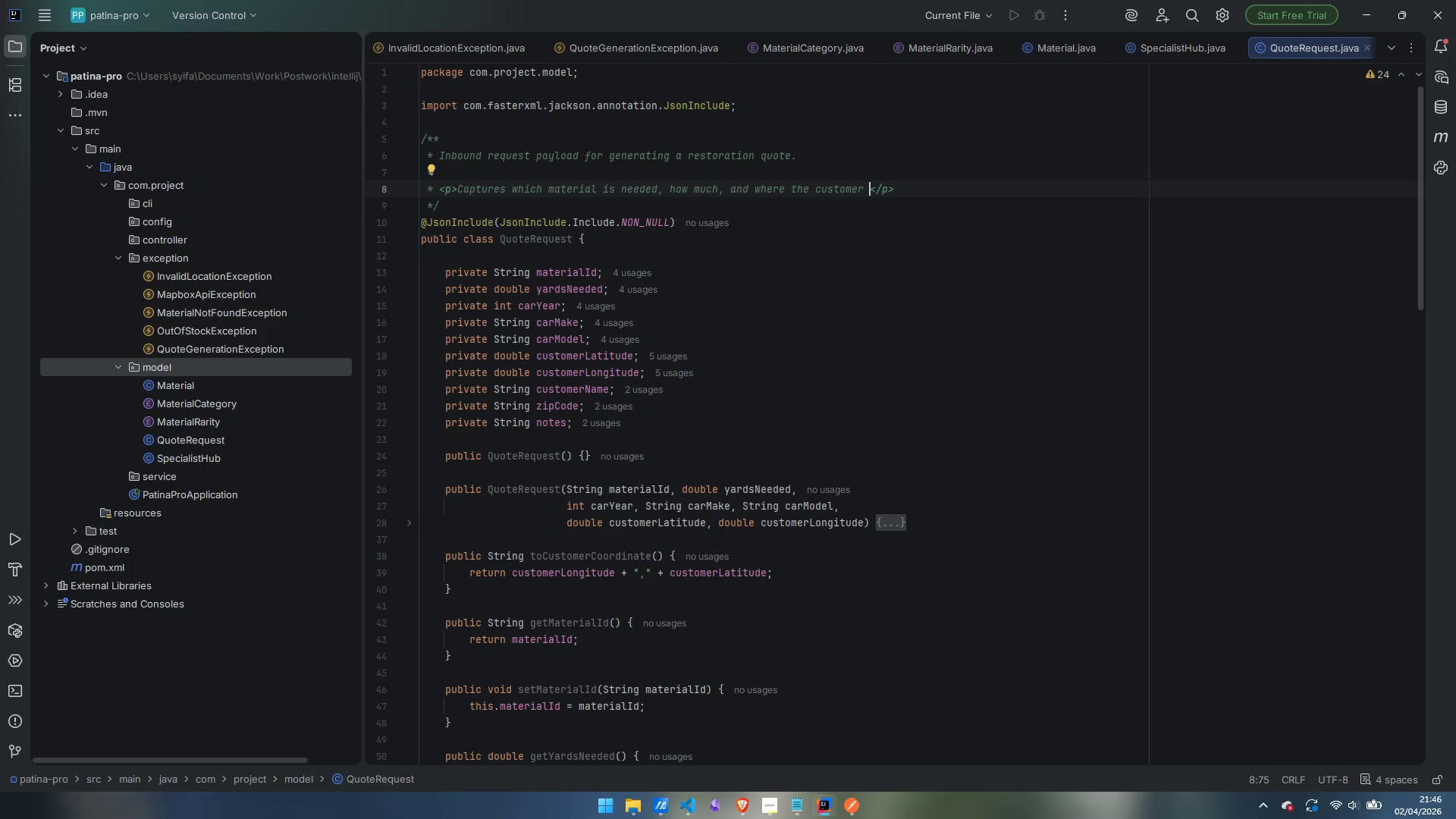 
type(is located)
 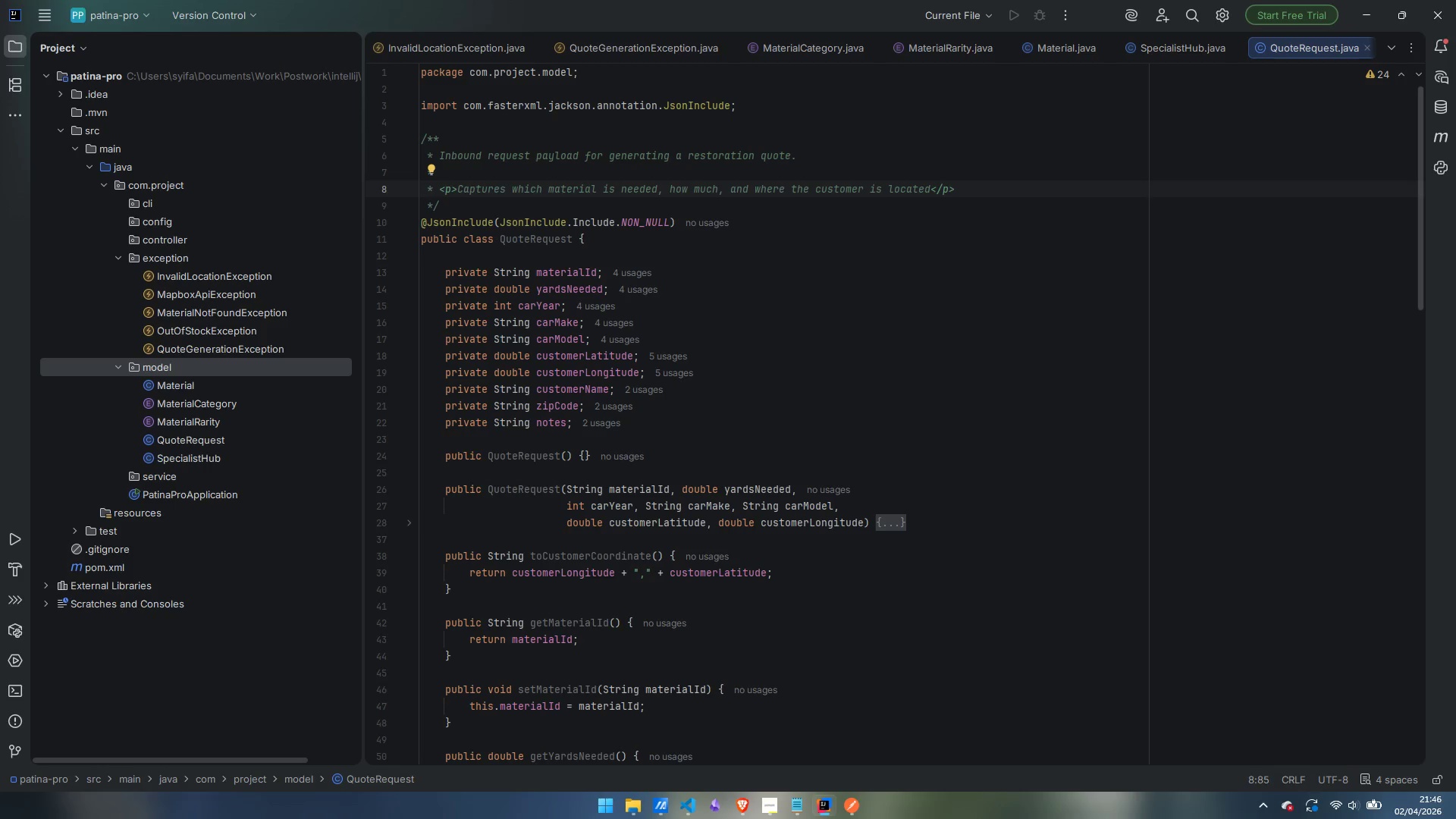 
wait(10.77)
 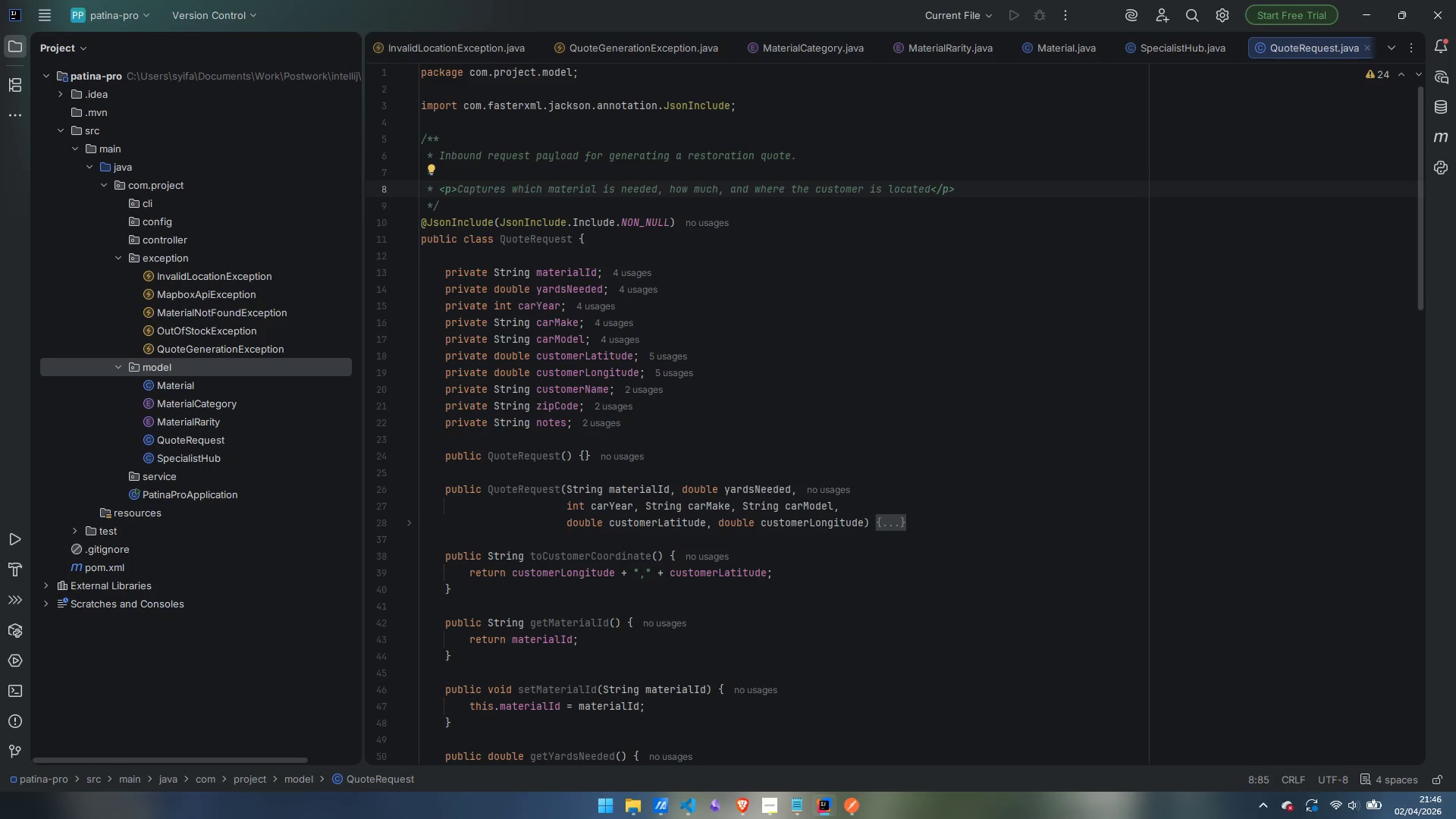 
key(Enter)
 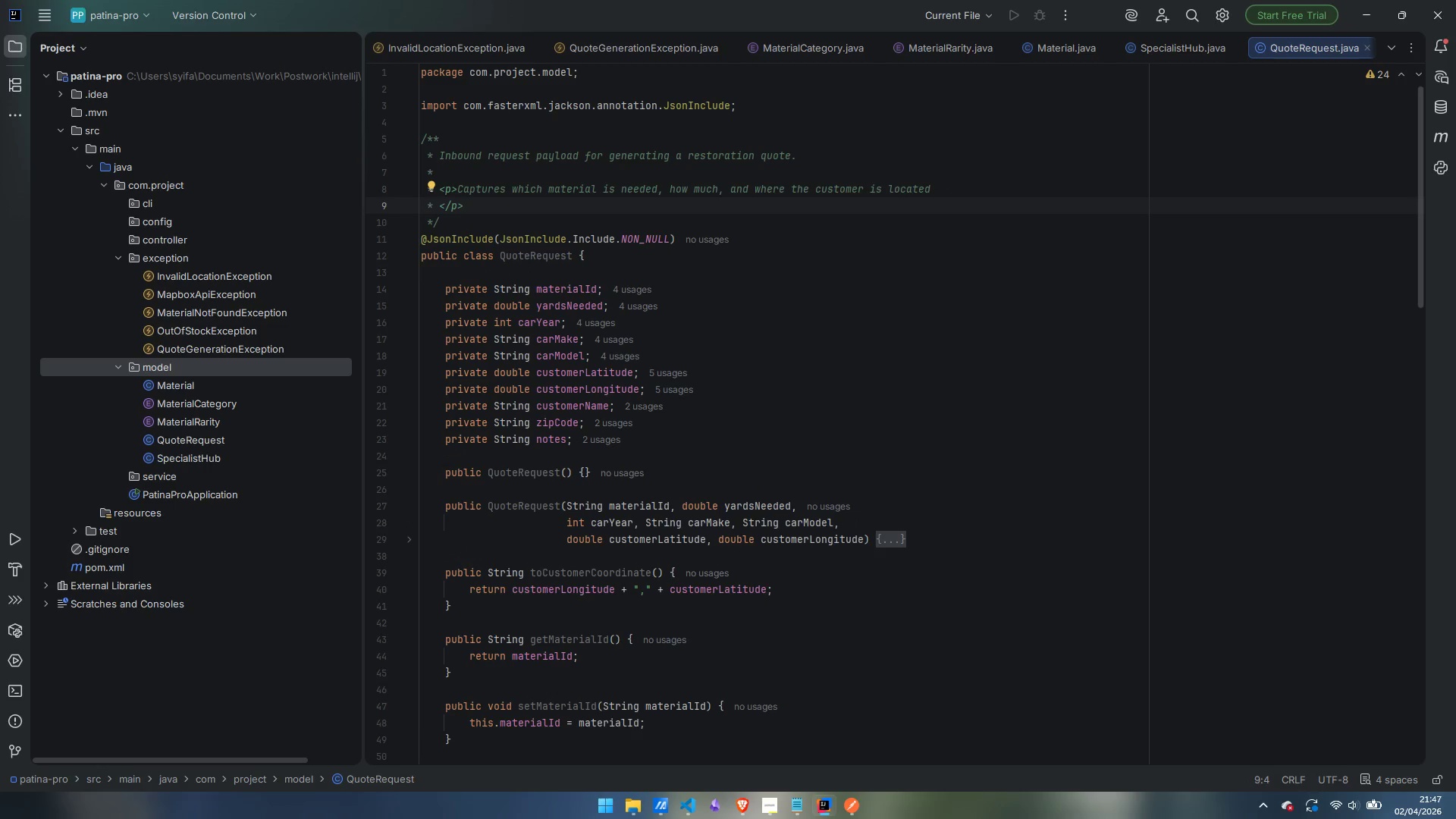 
type(so that travel cost from the optimal Specialist Hub can be computed.)
 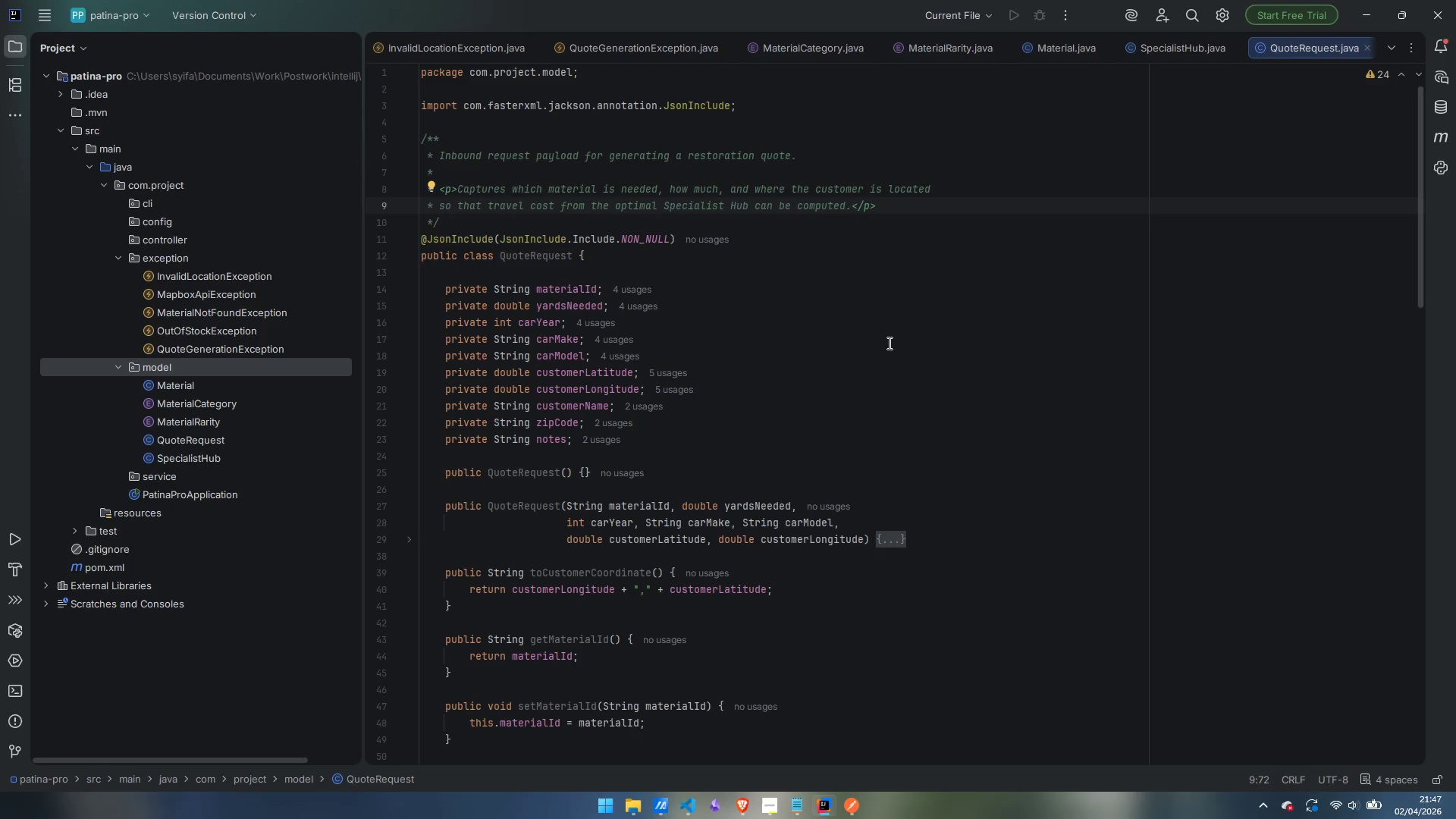 
wait(16.09)
 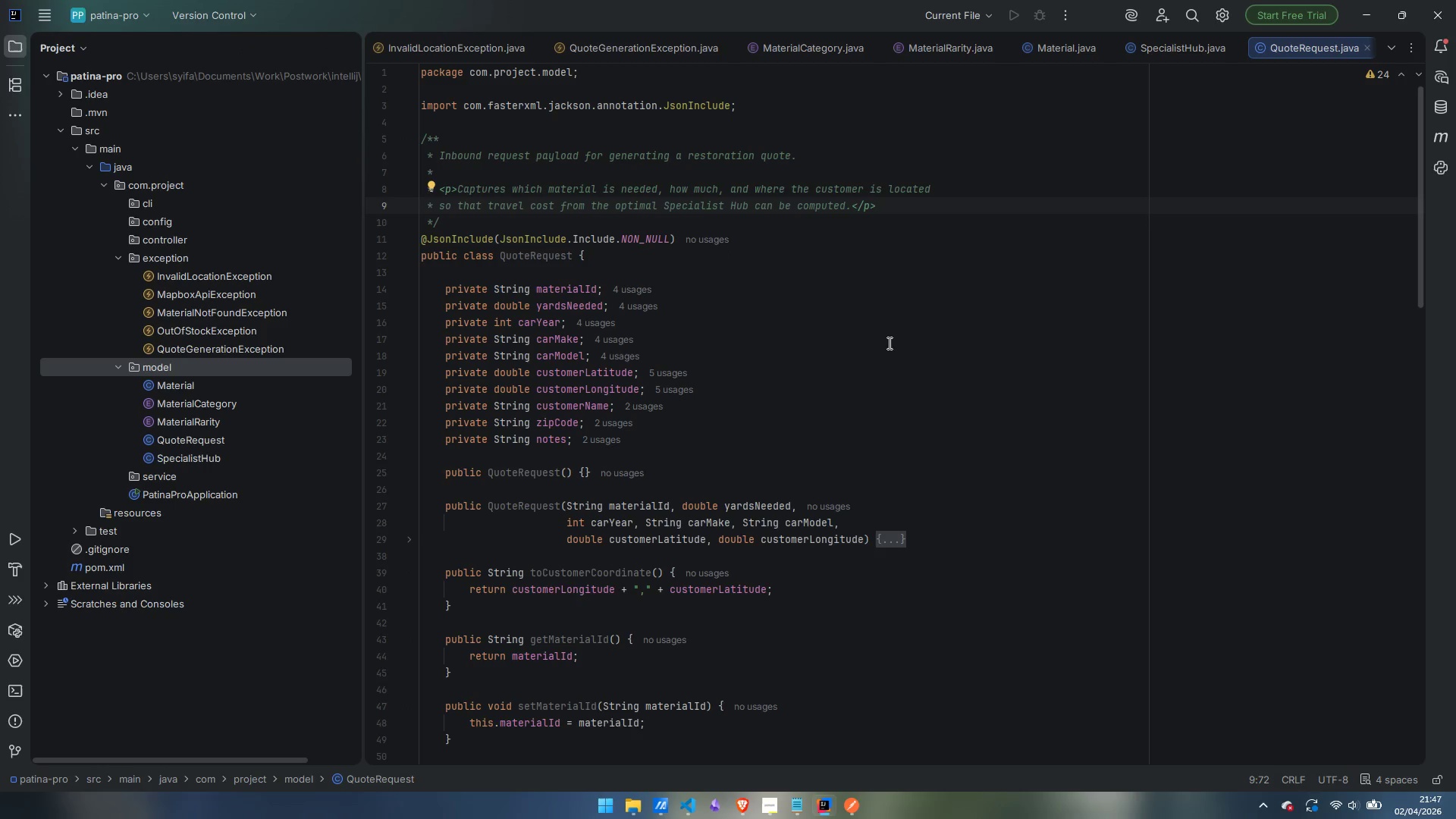 
right_click([177, 369])
 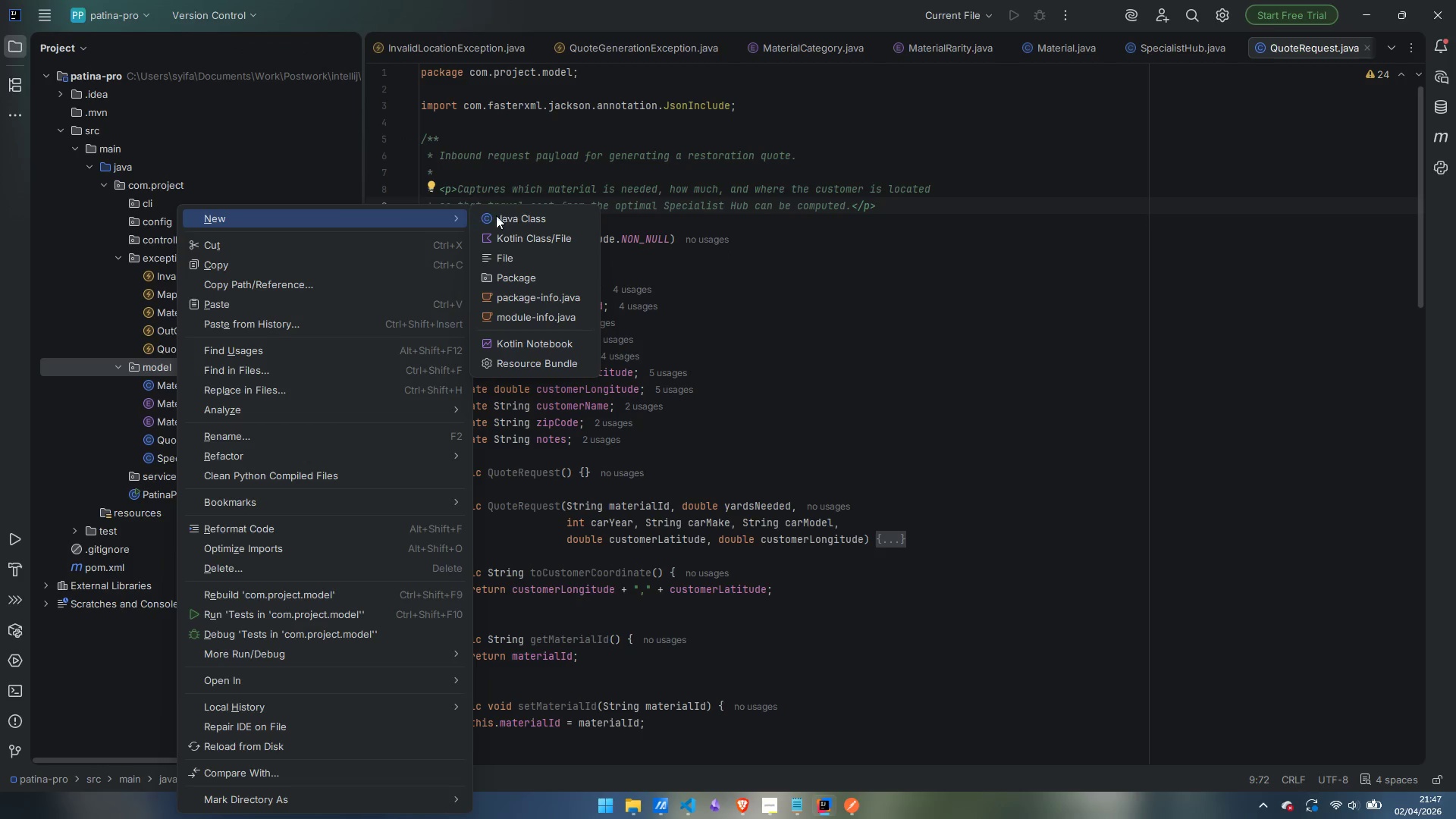 
left_click([531, 215])
 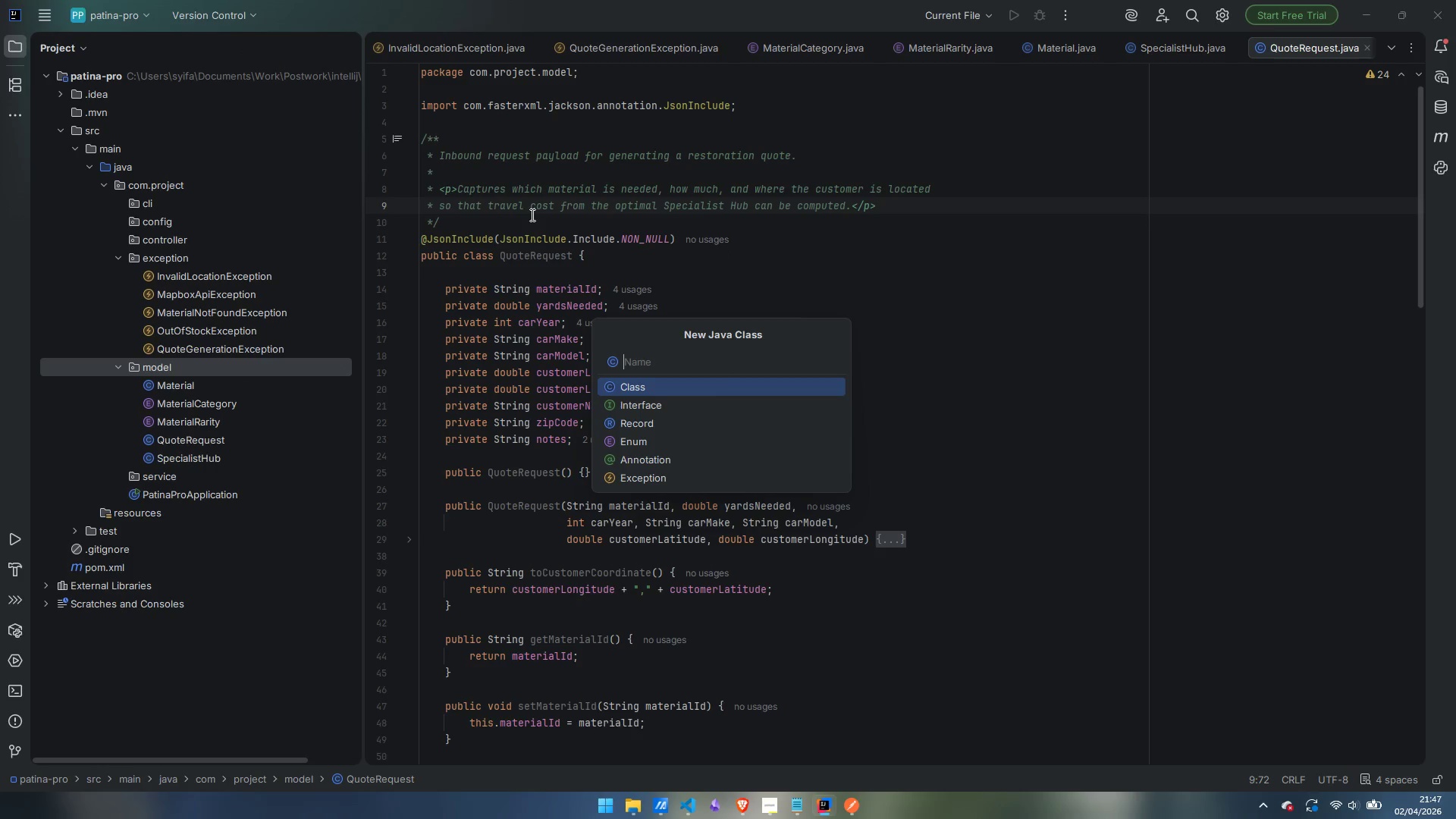 
type(QuoteResponse)
 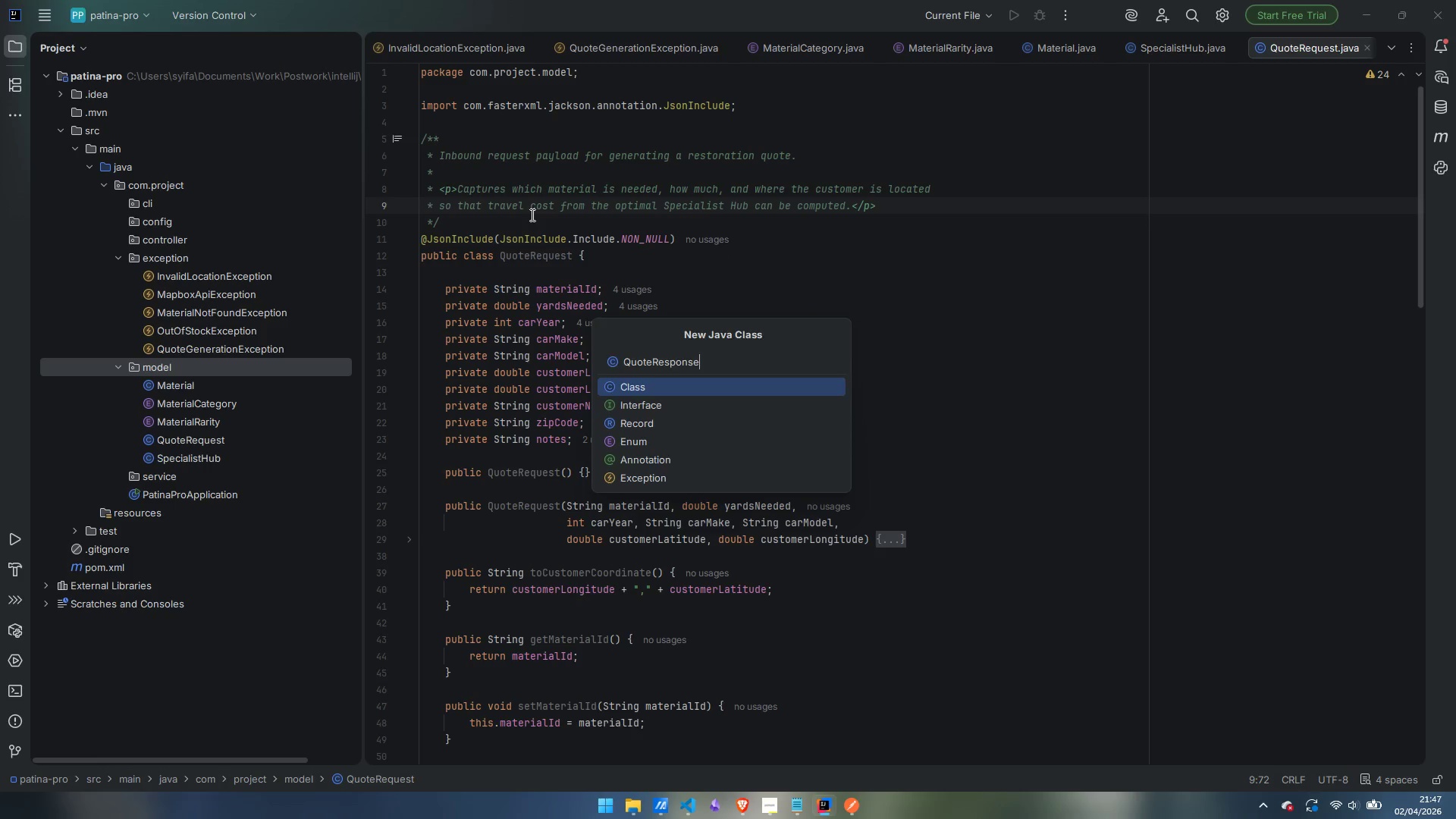 
key(Enter)
 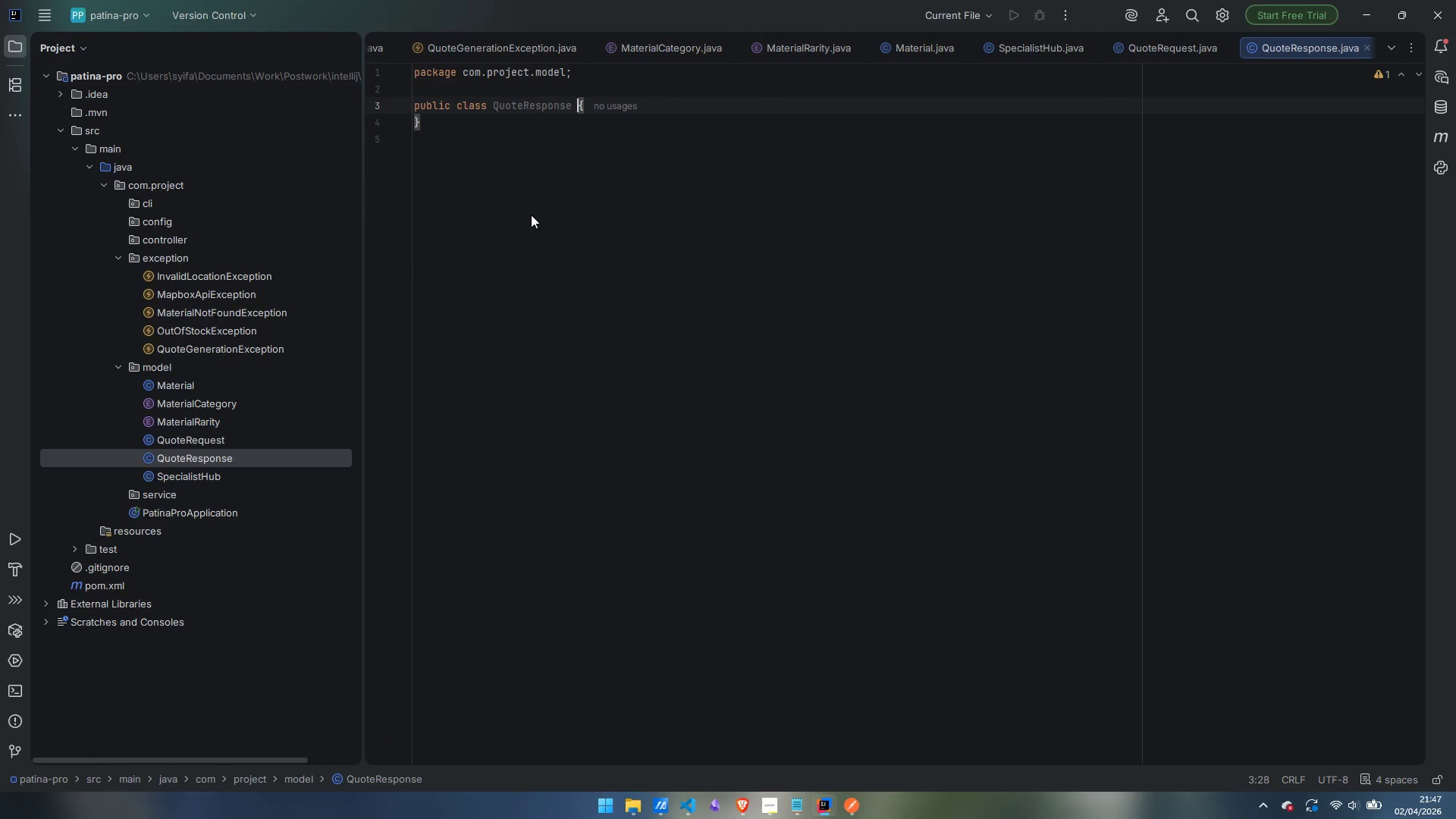 
wait(6.45)
 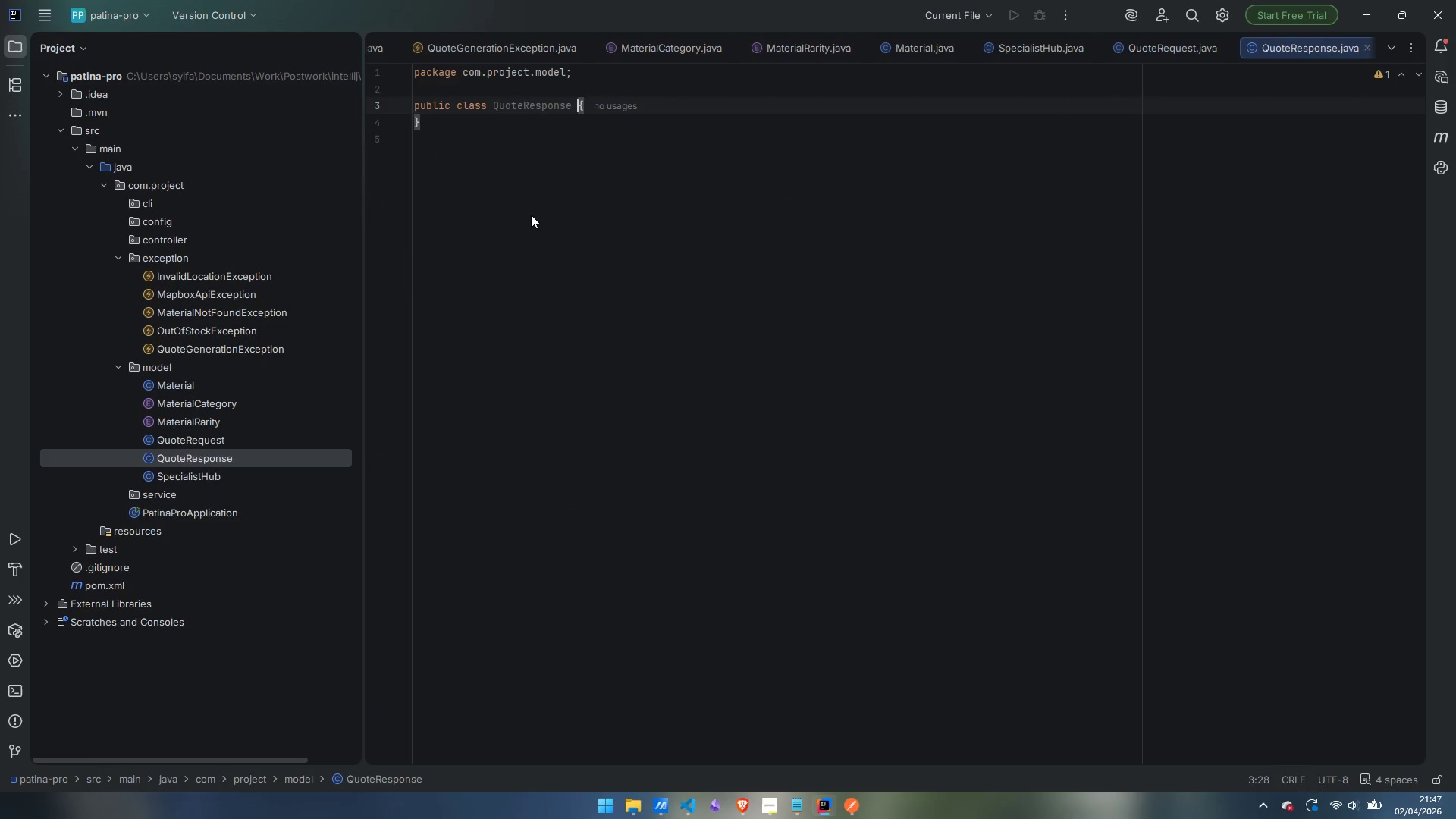 
key(ArrowUp)
 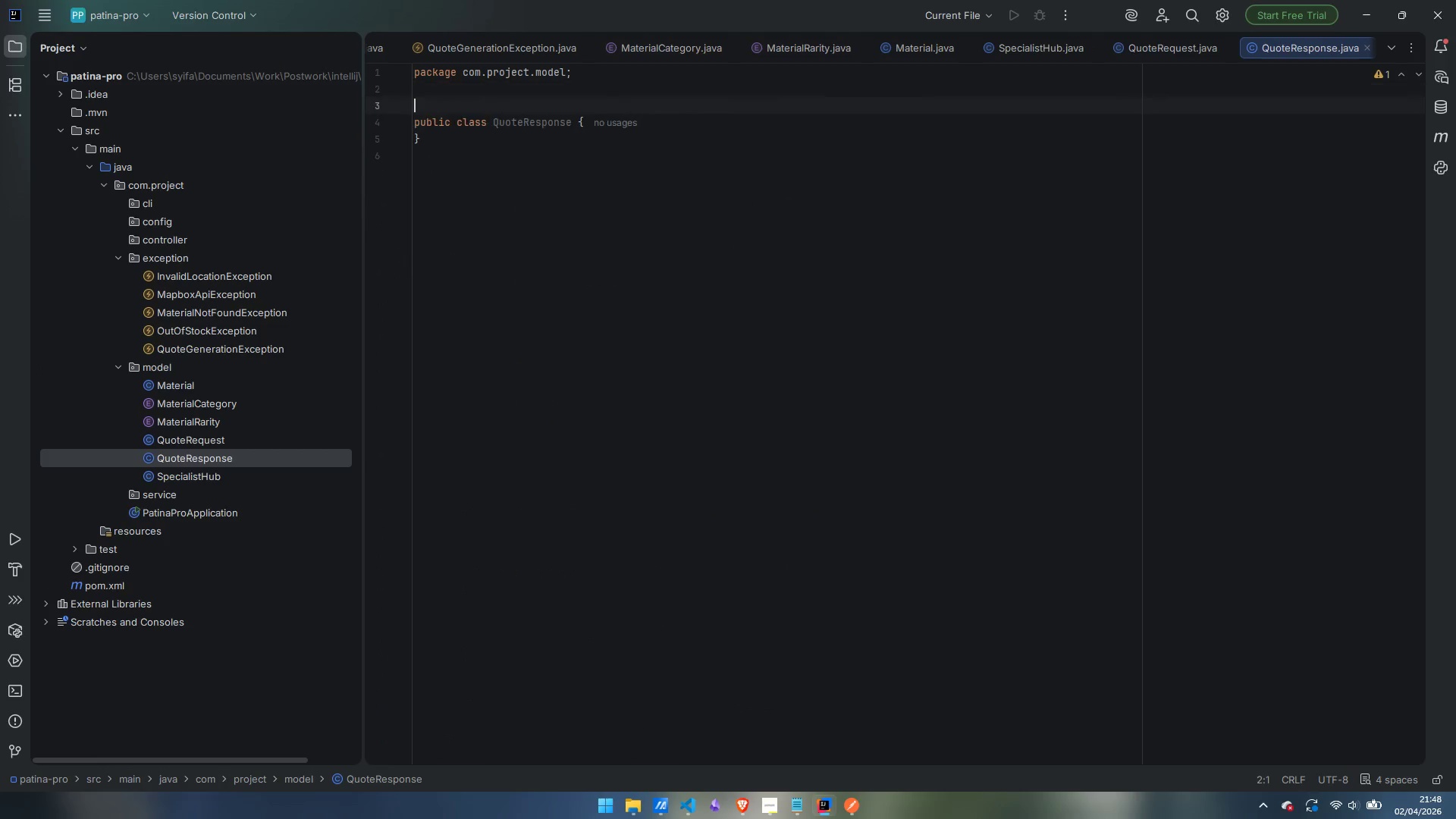 
key(Enter)
 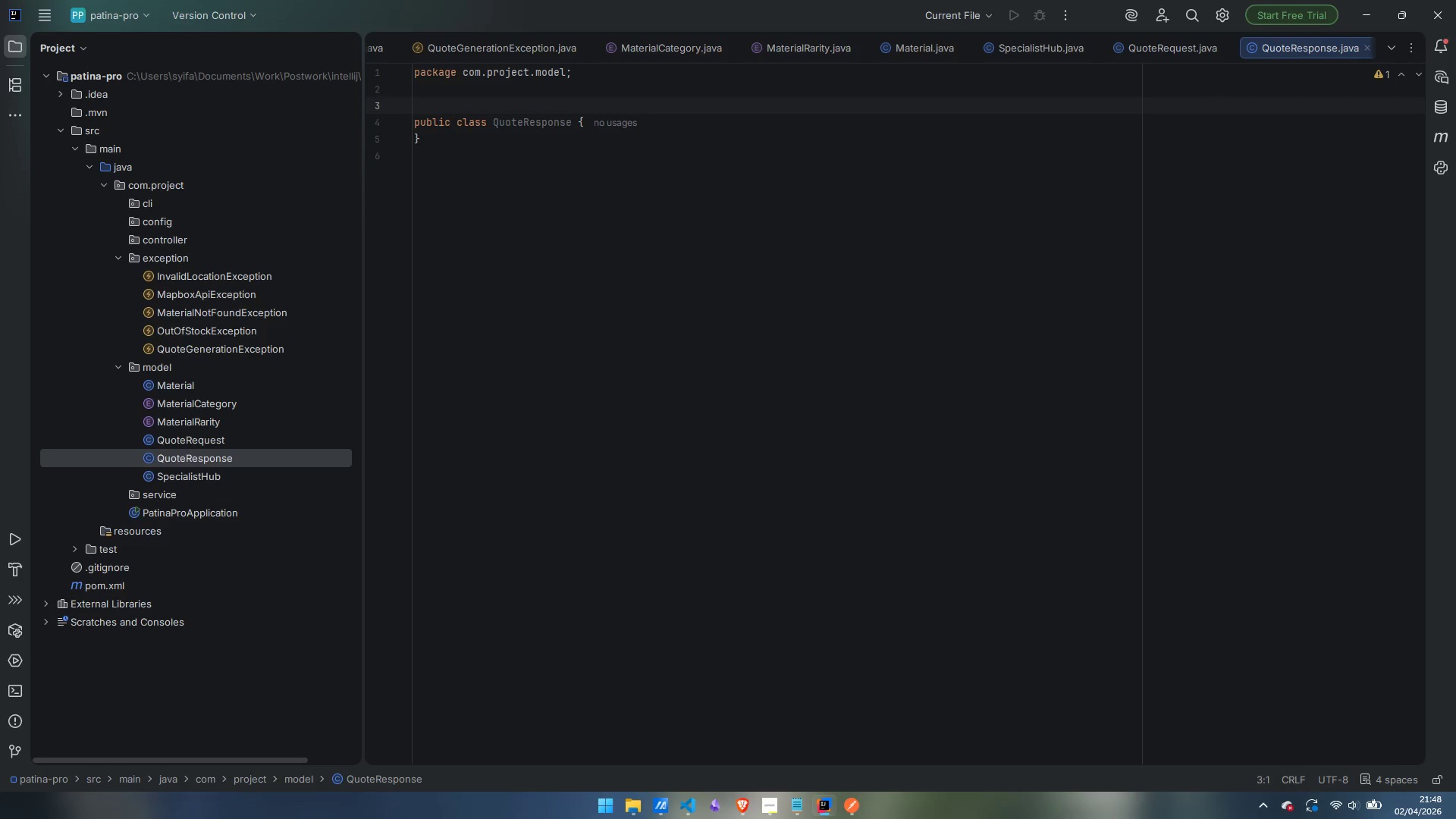 
type(@JsonInclude)
 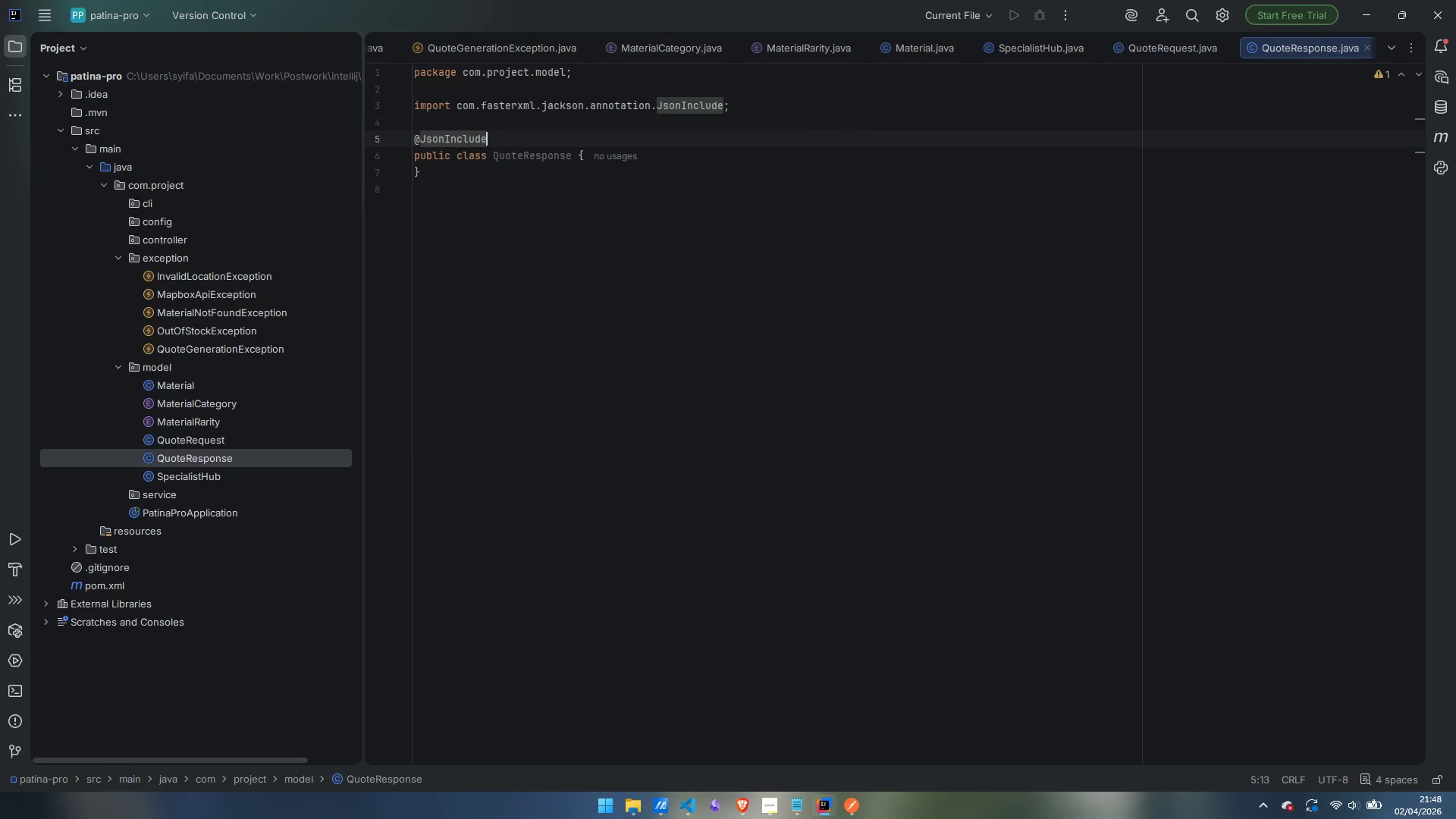 
 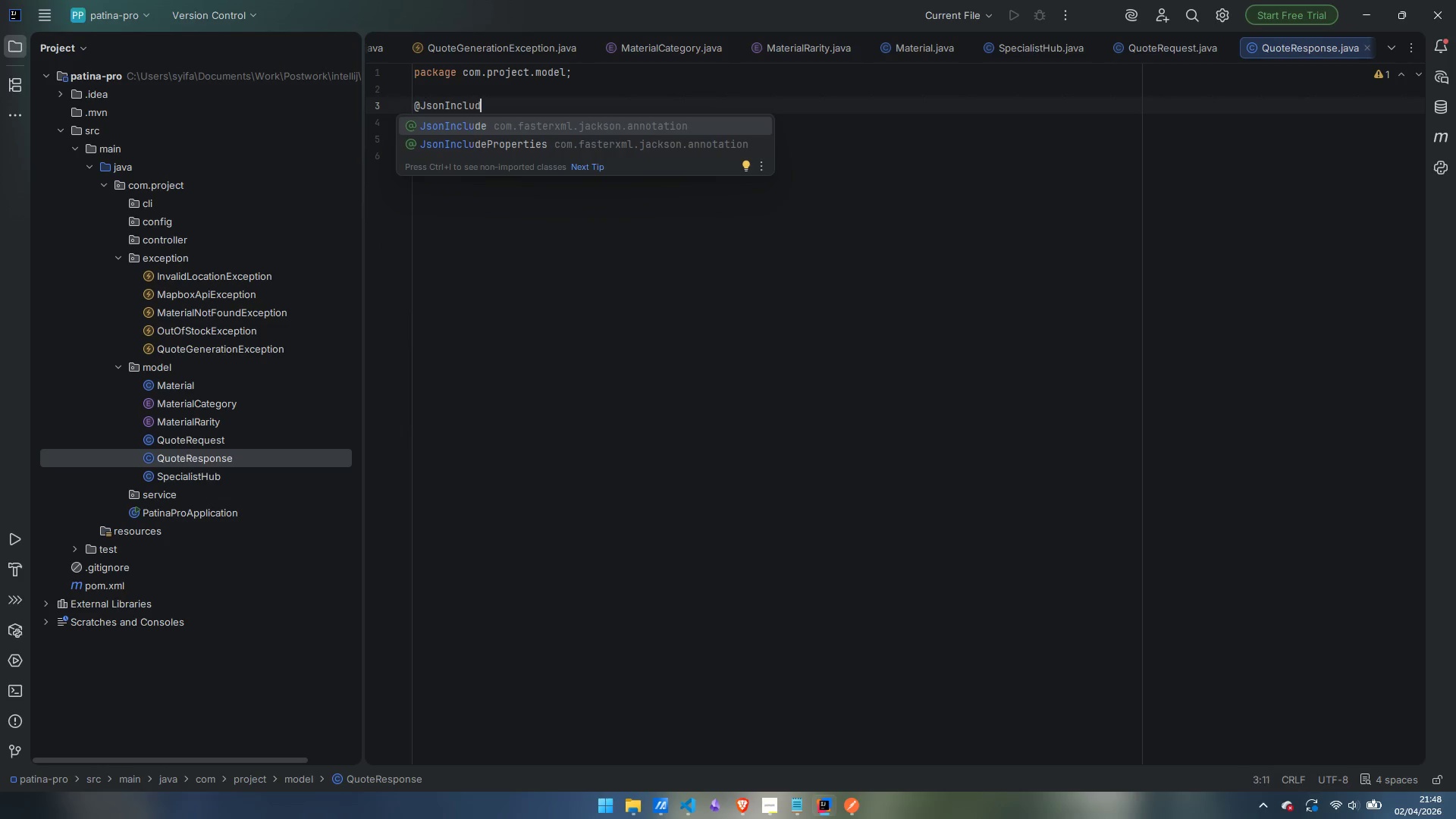 
key(Enter)
 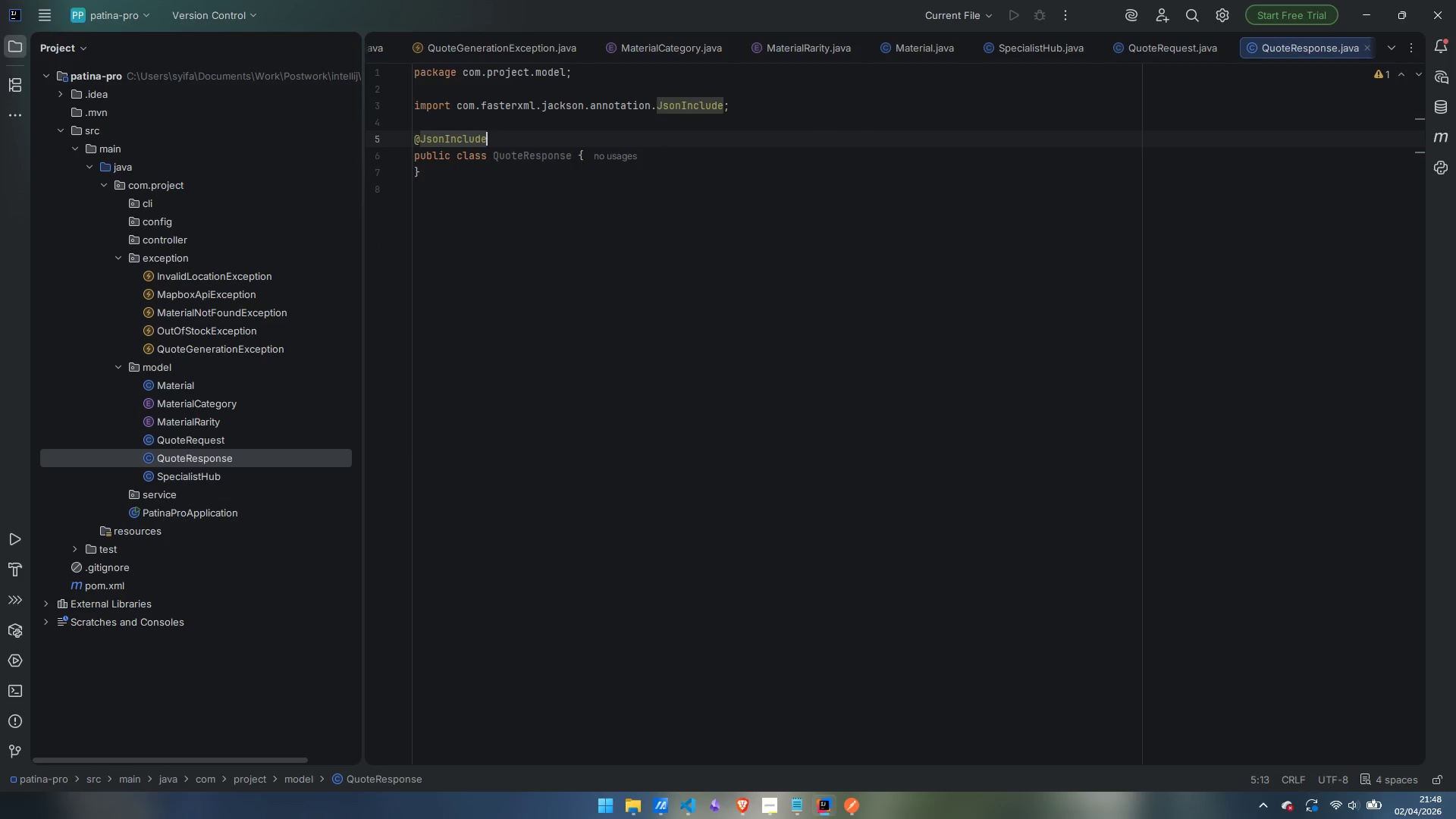 
type((JsonInclude)
 